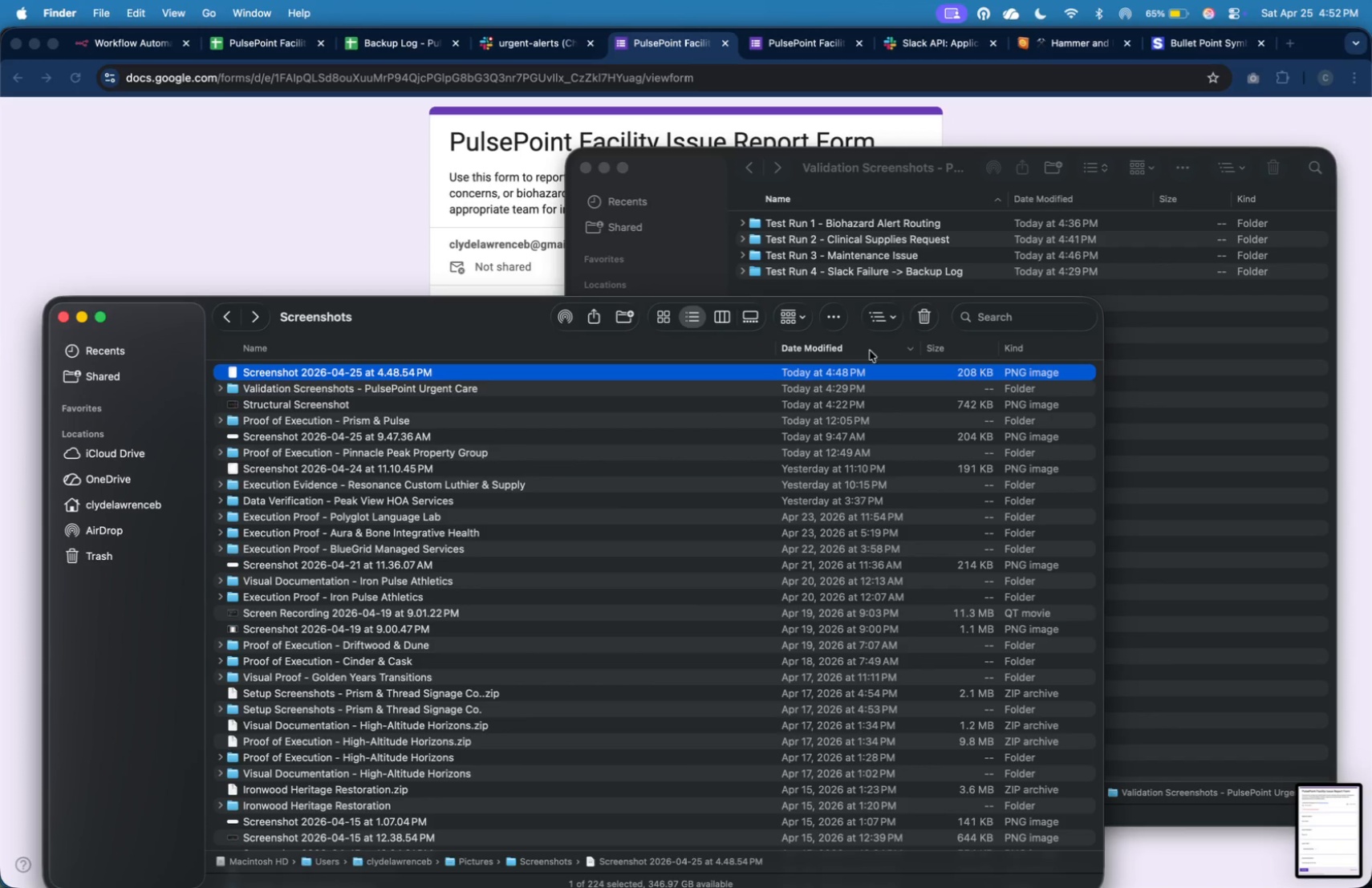 
left_click([921, 320])
 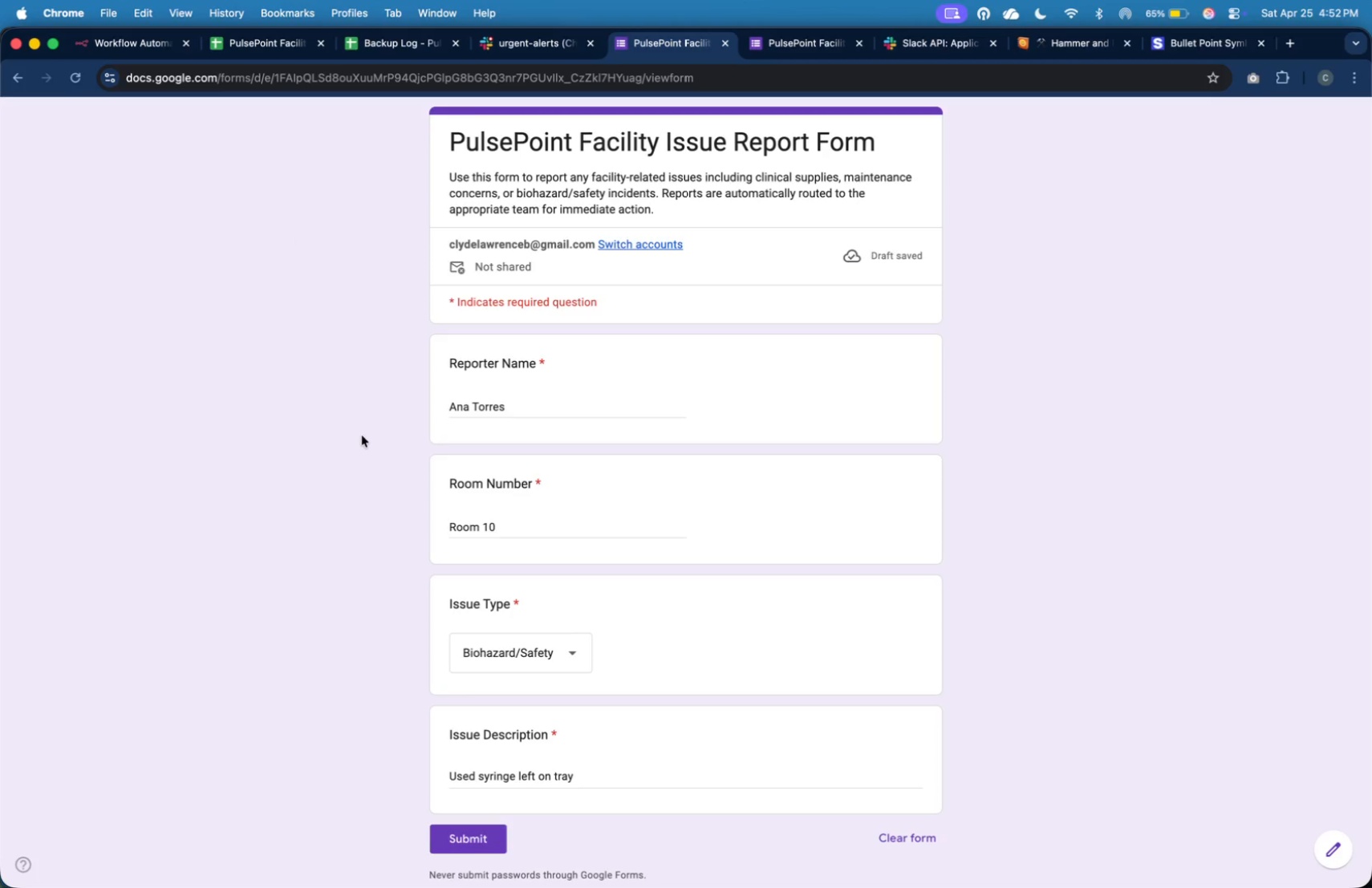 
left_click([471, 837])
 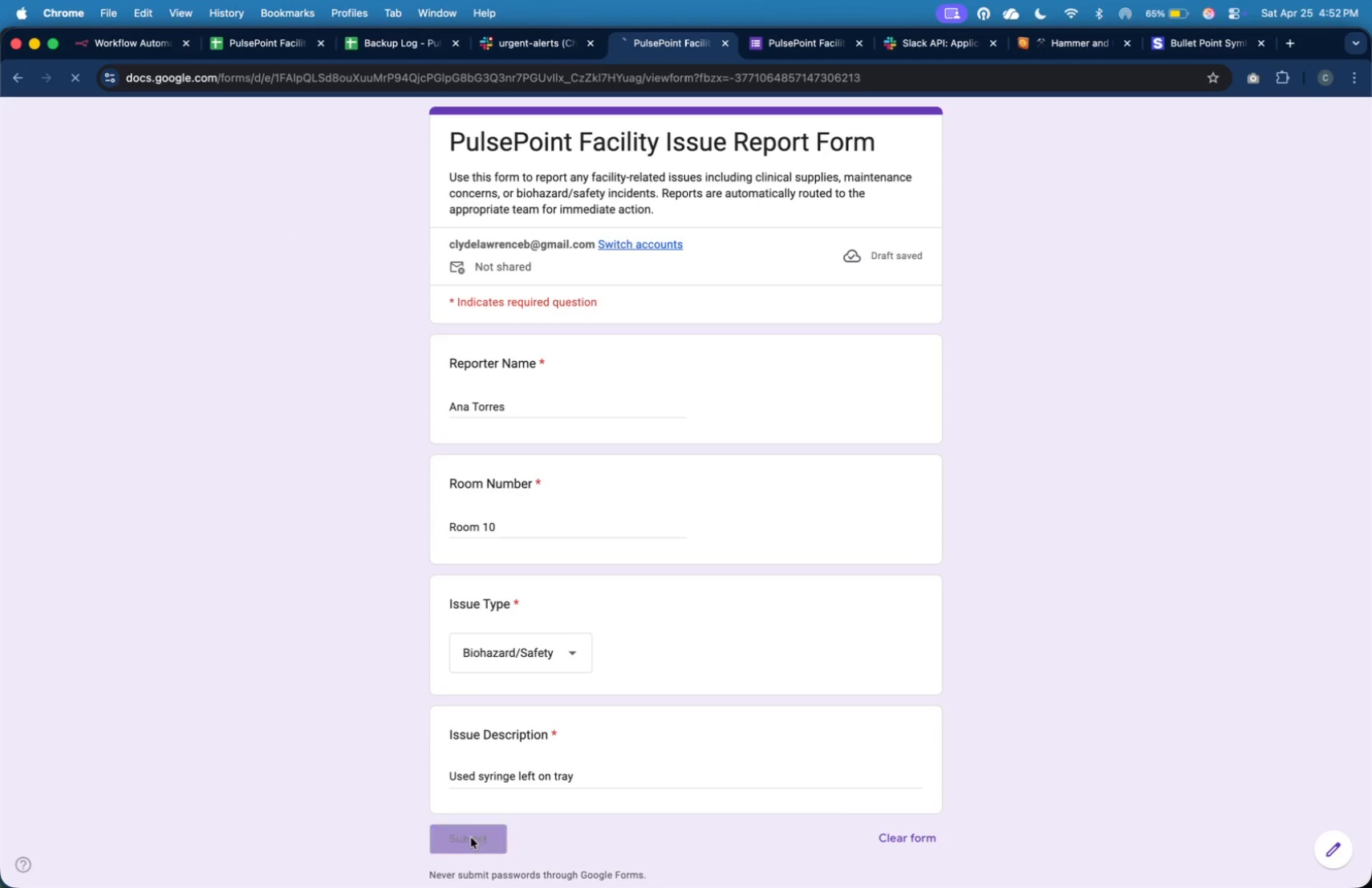 
key(Meta+CommandLeft)
 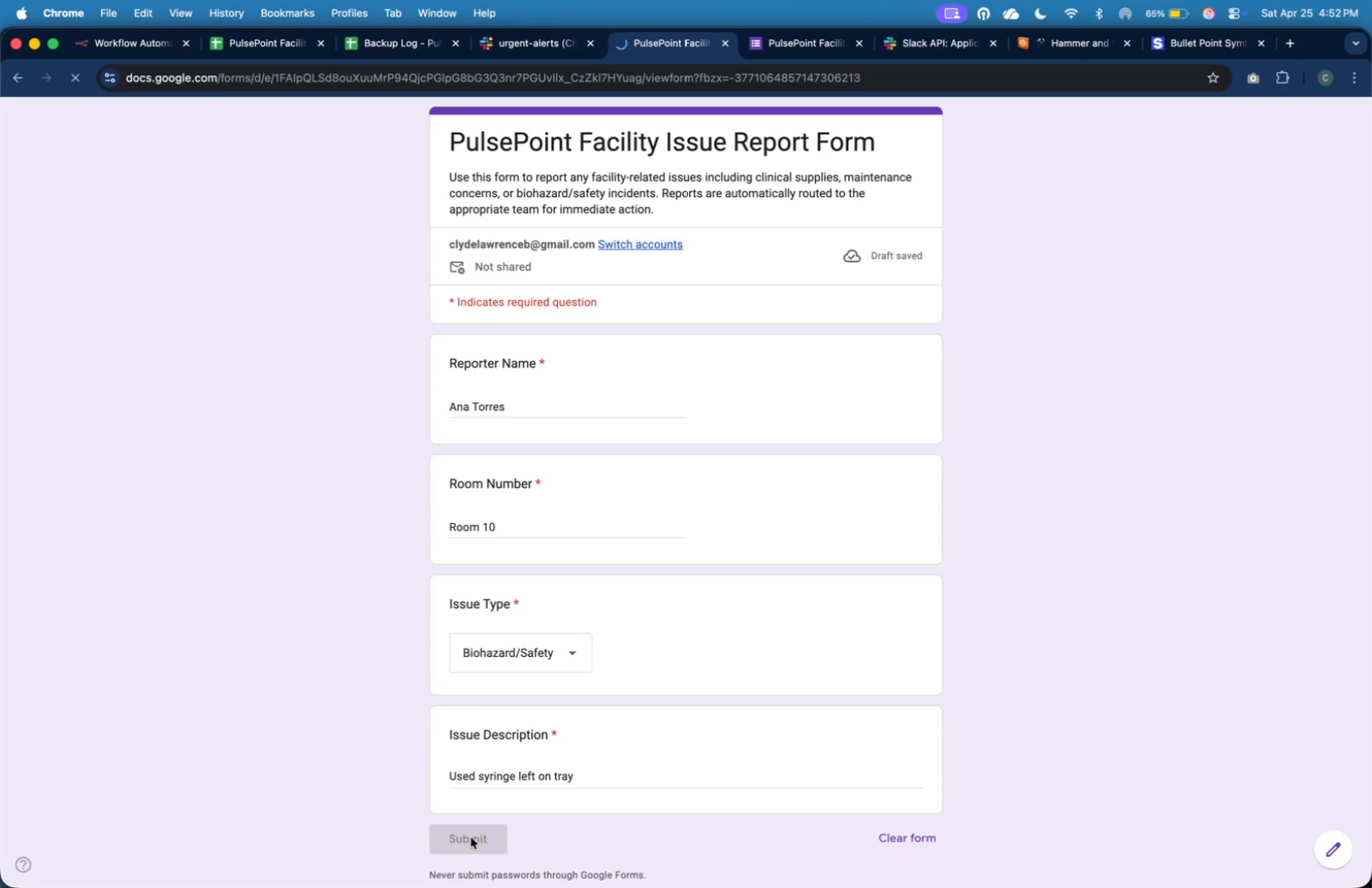 
key(Meta+Tab)
 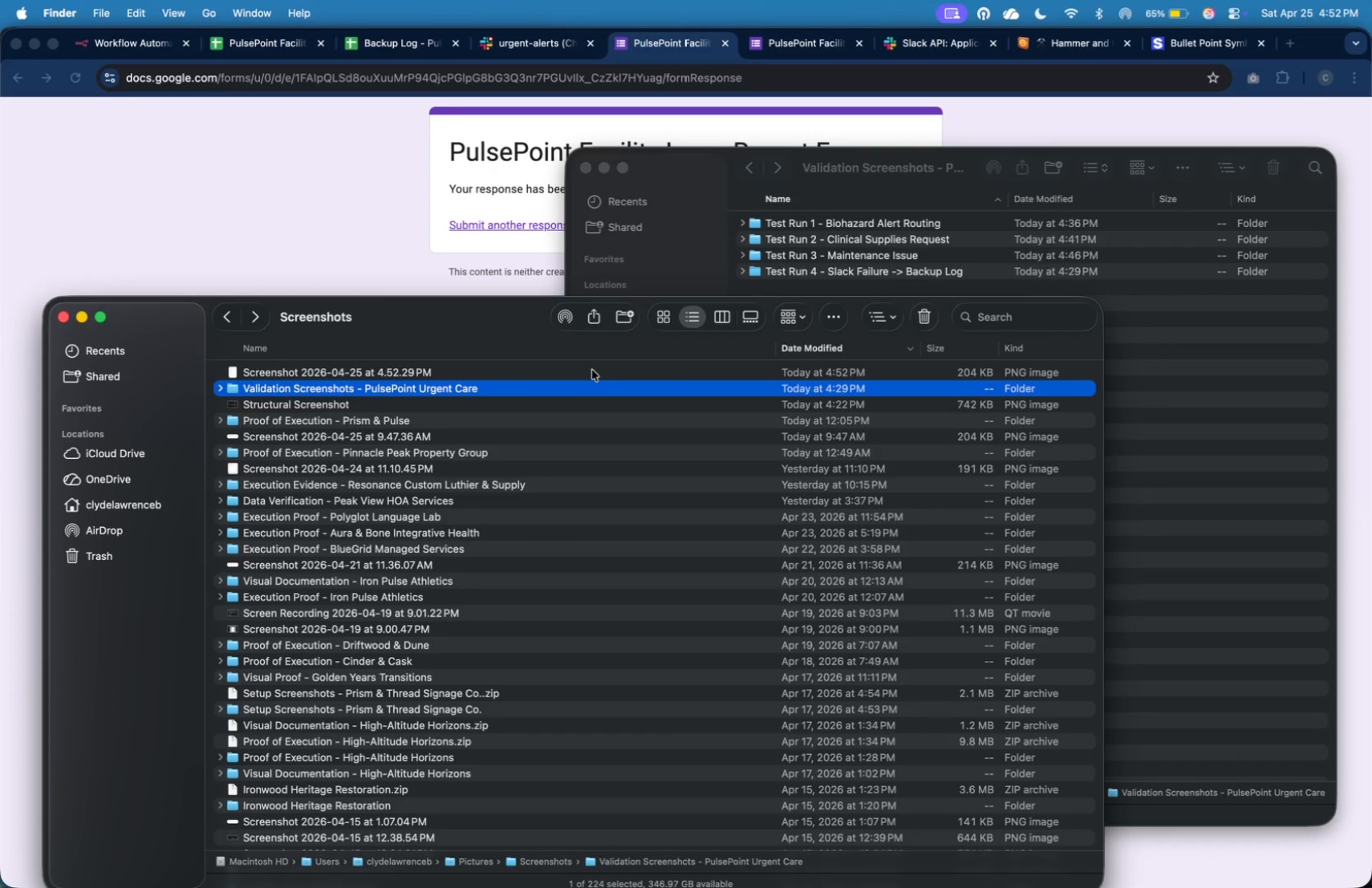 
left_click([592, 379])
 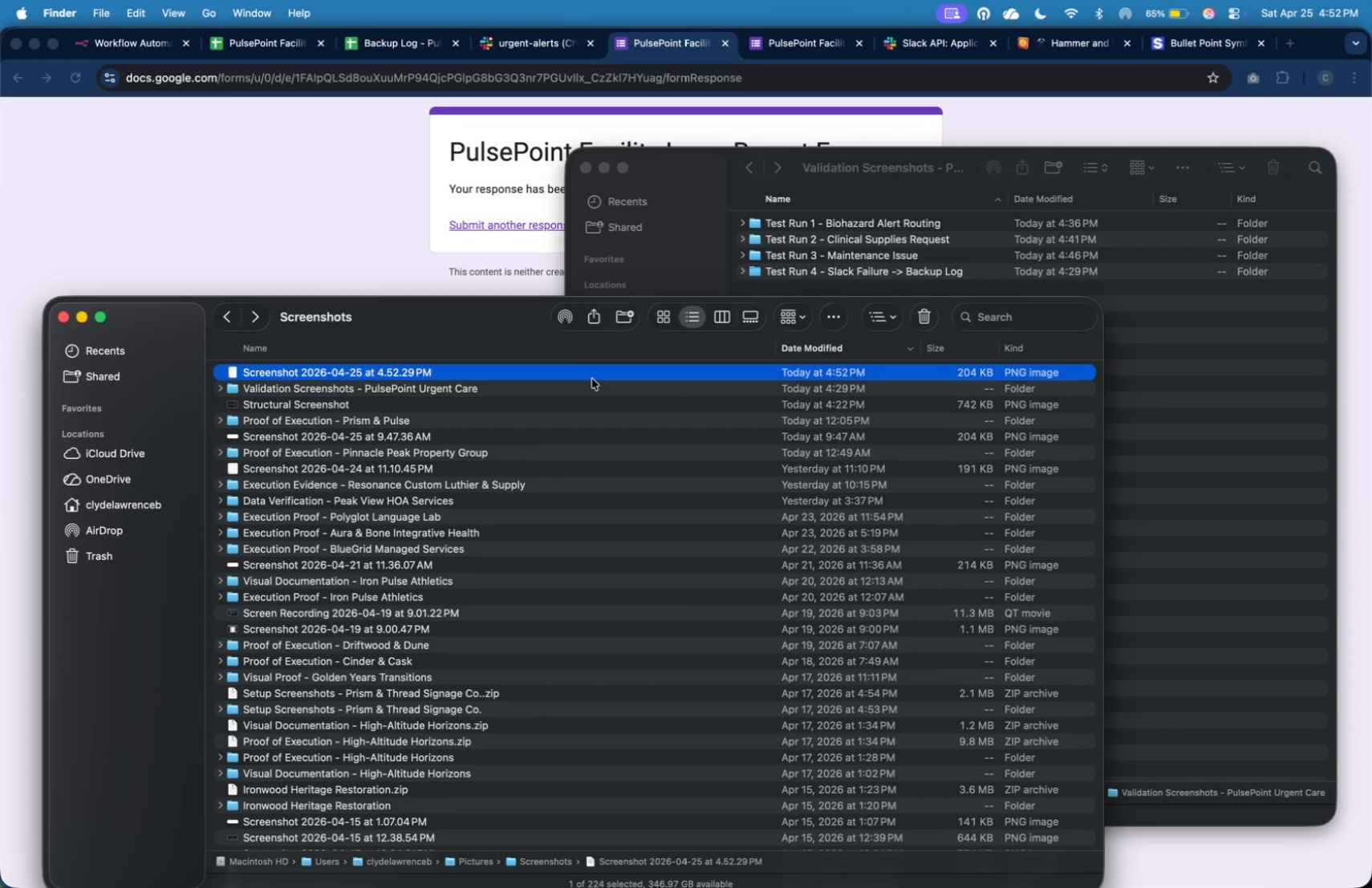 
right_click([592, 379])
 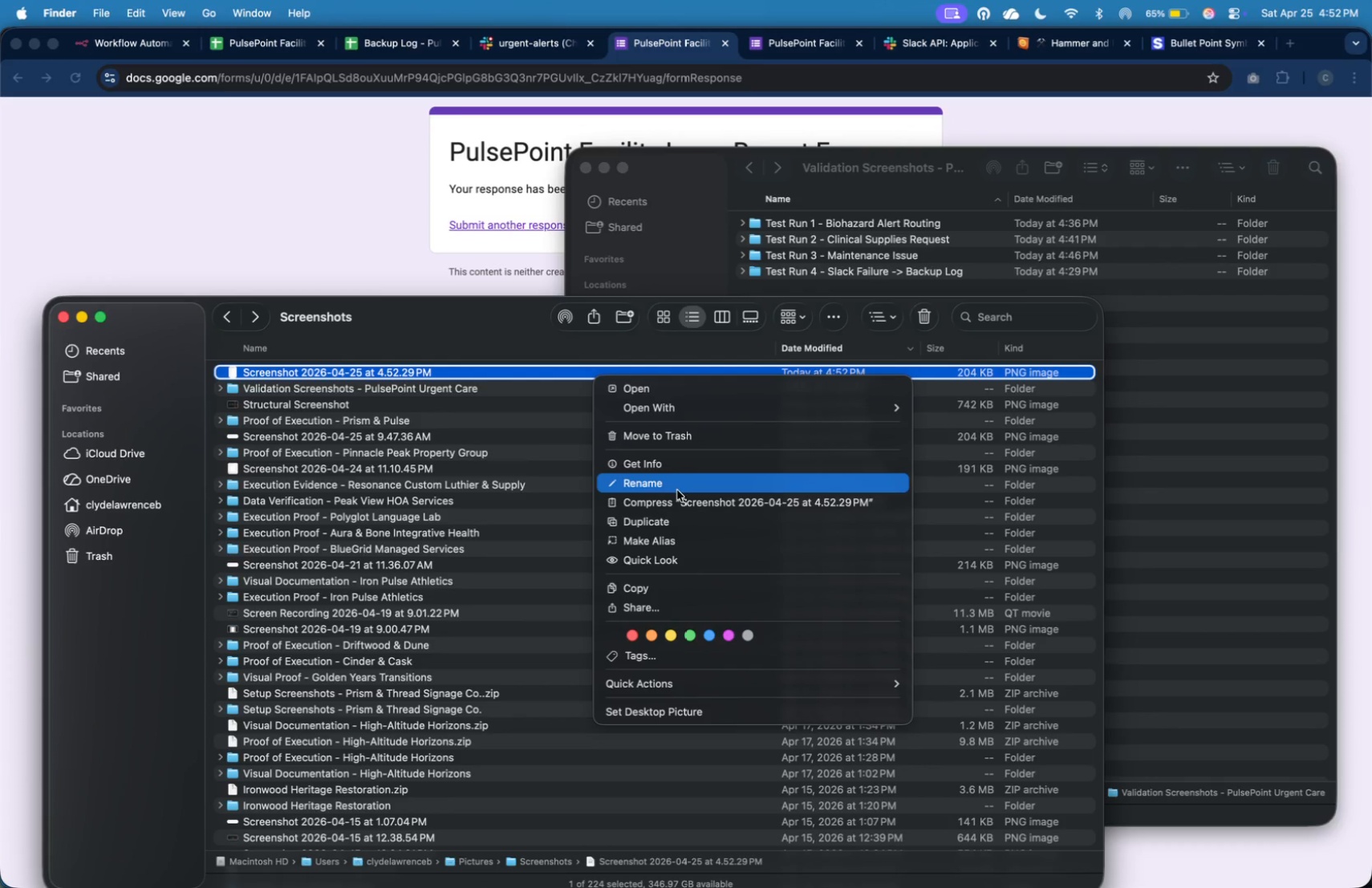 
left_click([677, 490])
 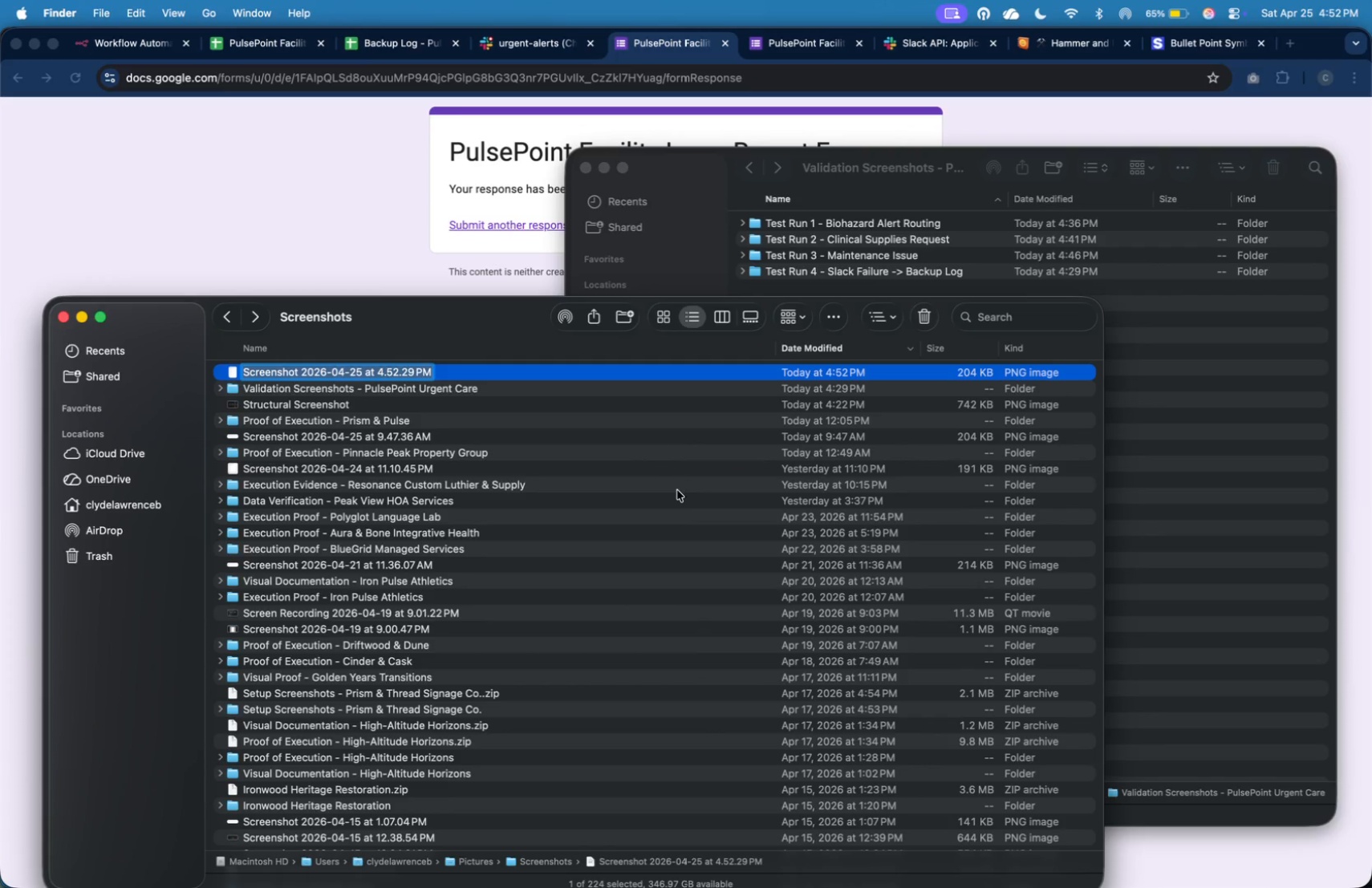 
type([1] Google Form Input)
 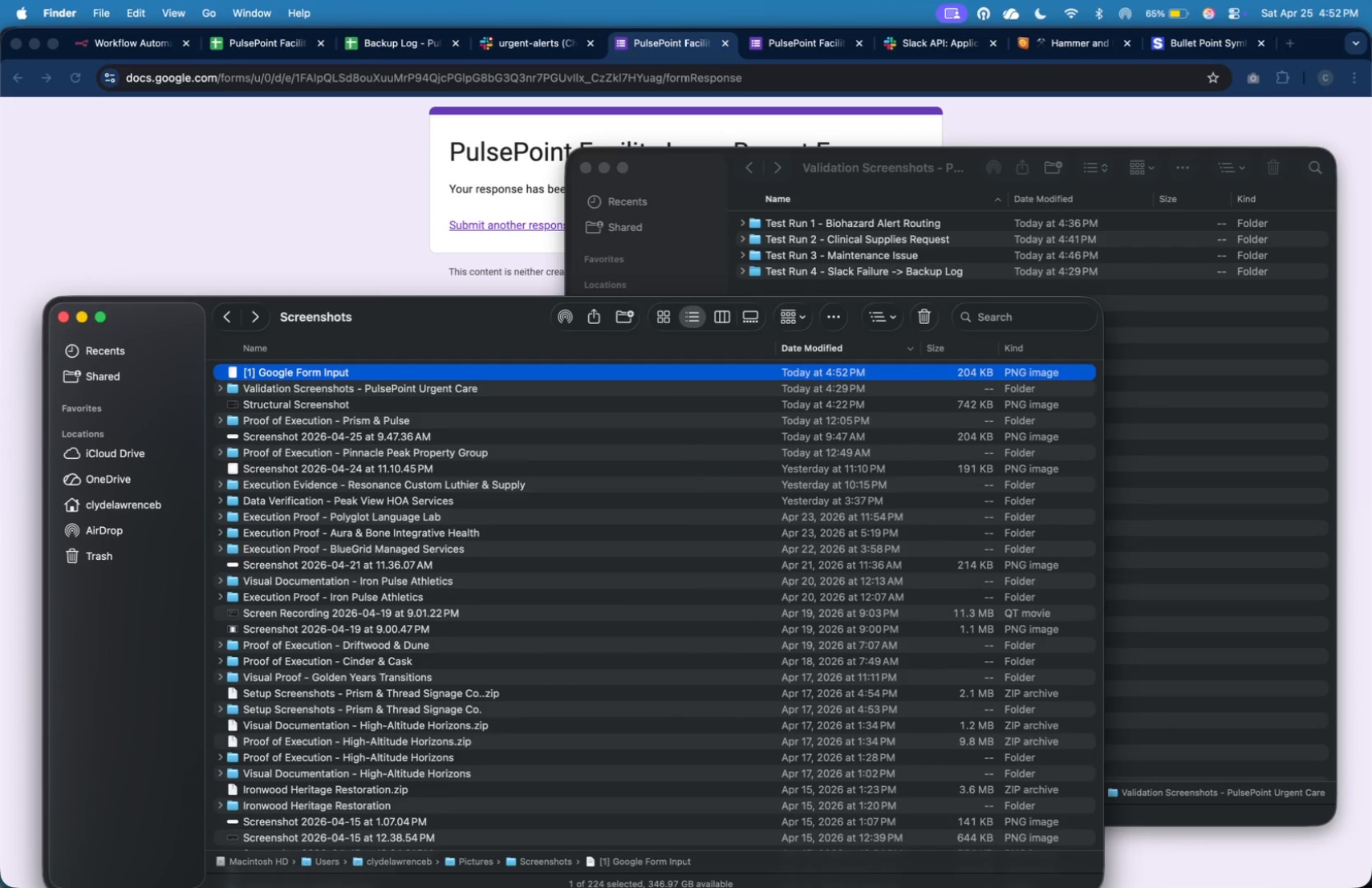 
 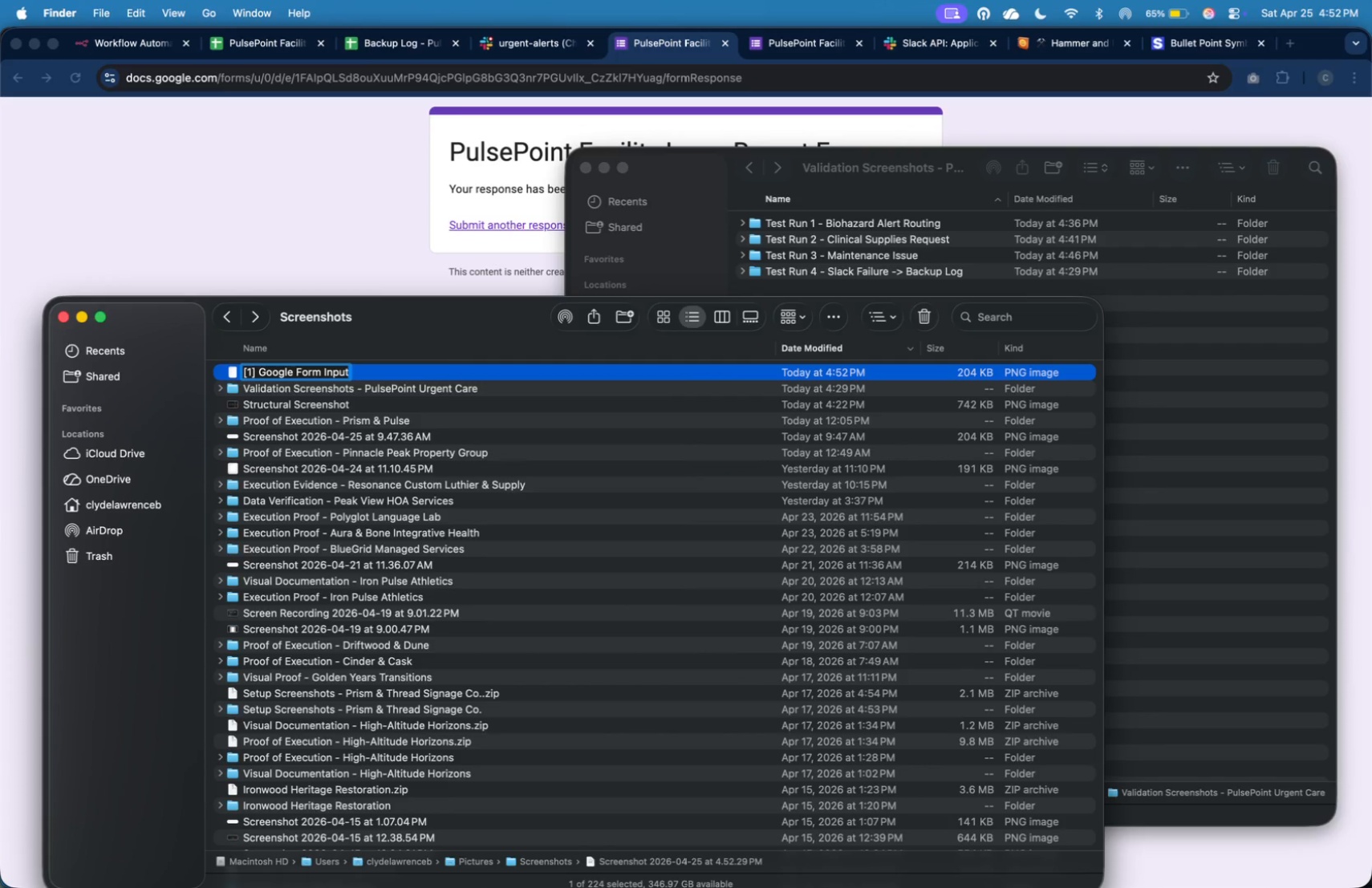 
key(Enter)
 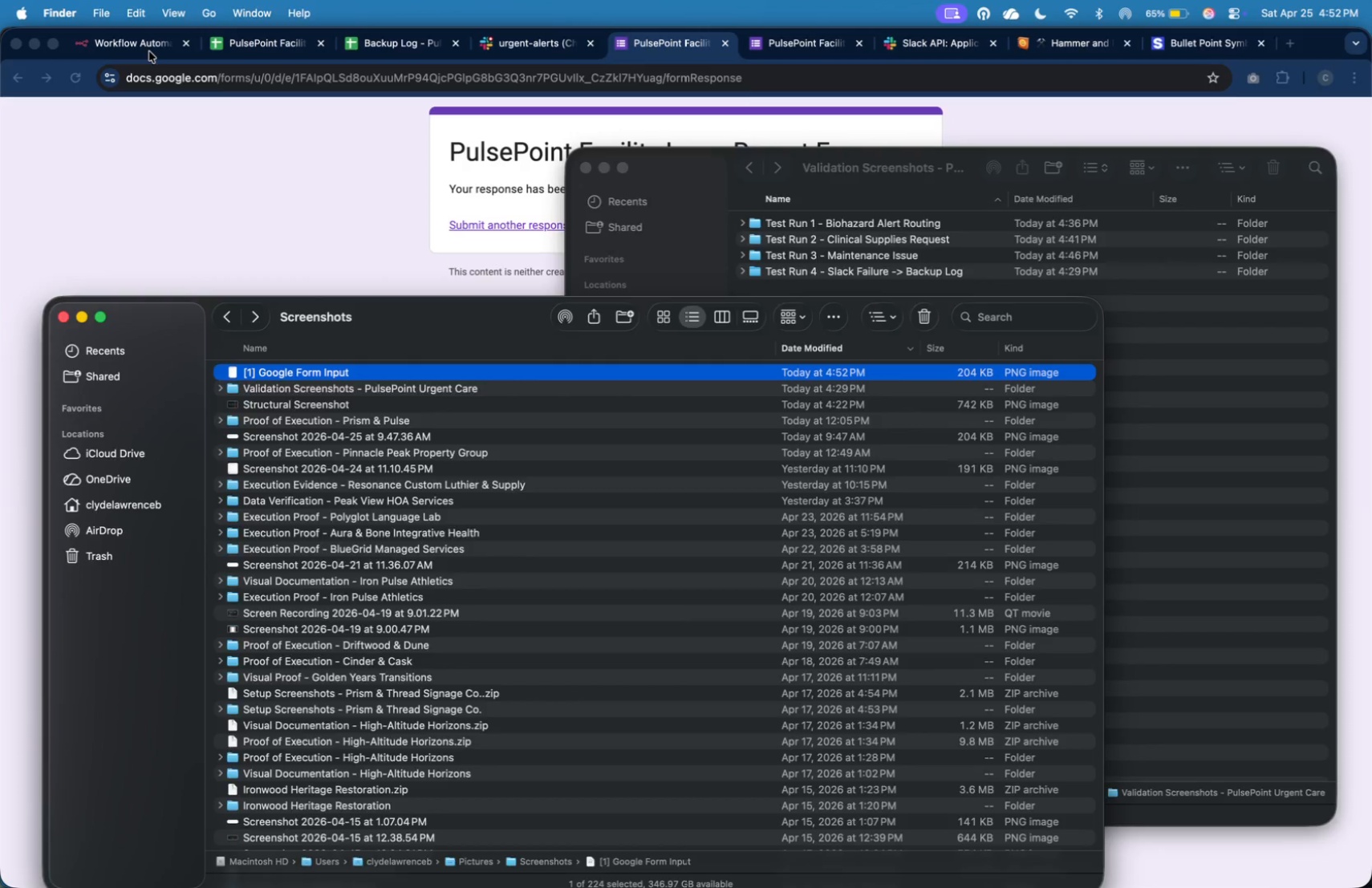 
wait(5.15)
 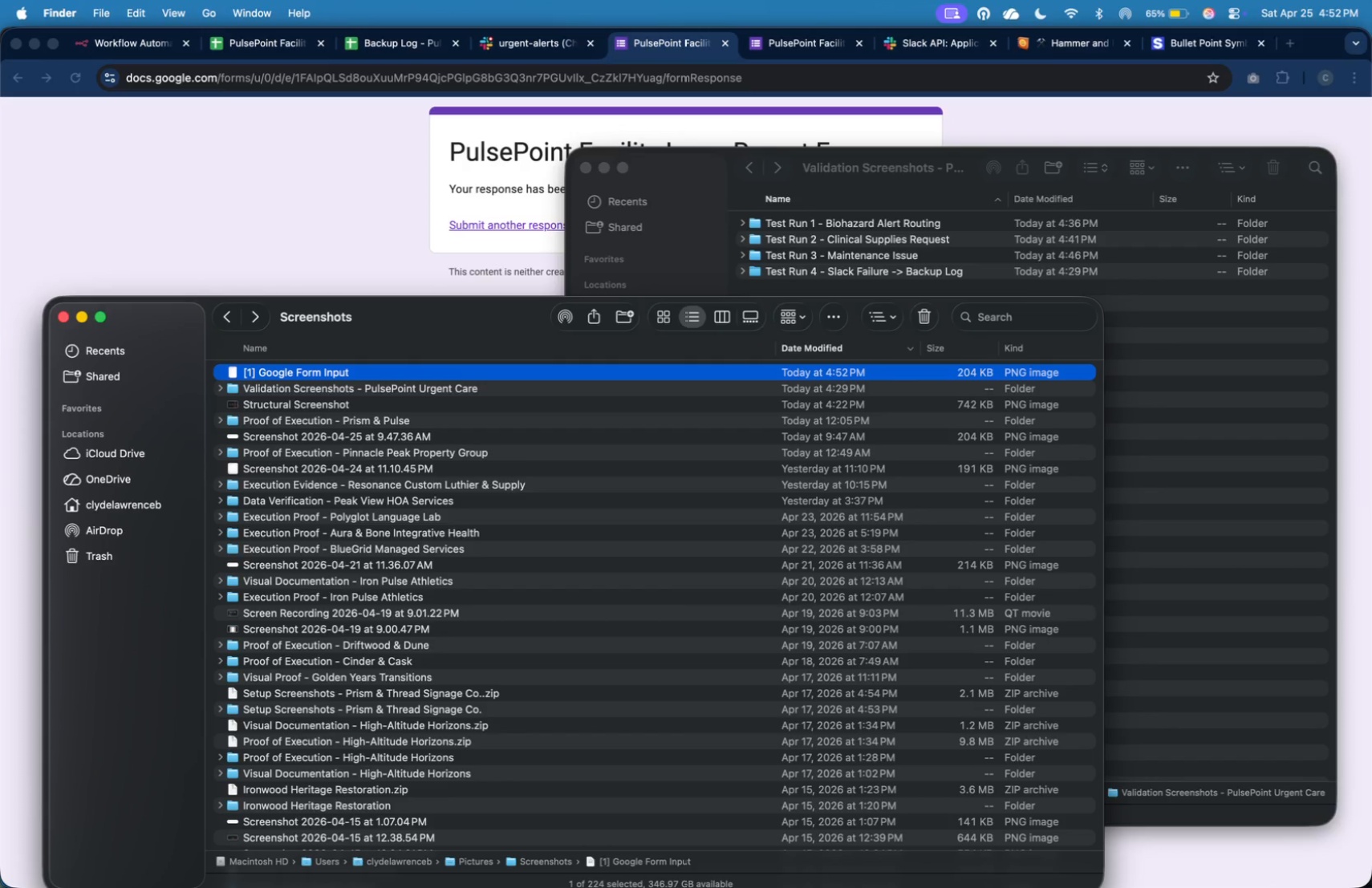 
left_click([668, 144])
 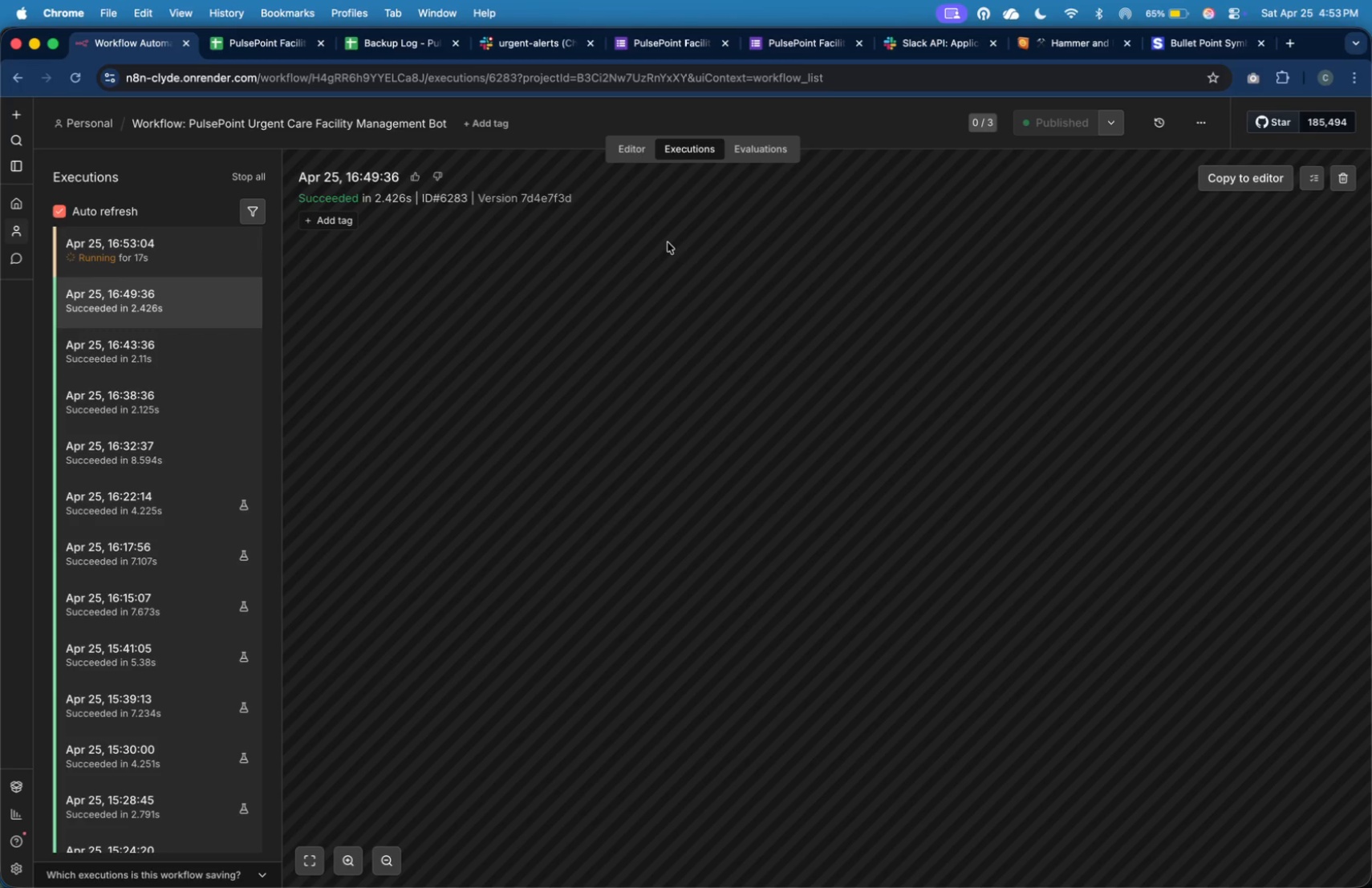 
wait(34.39)
 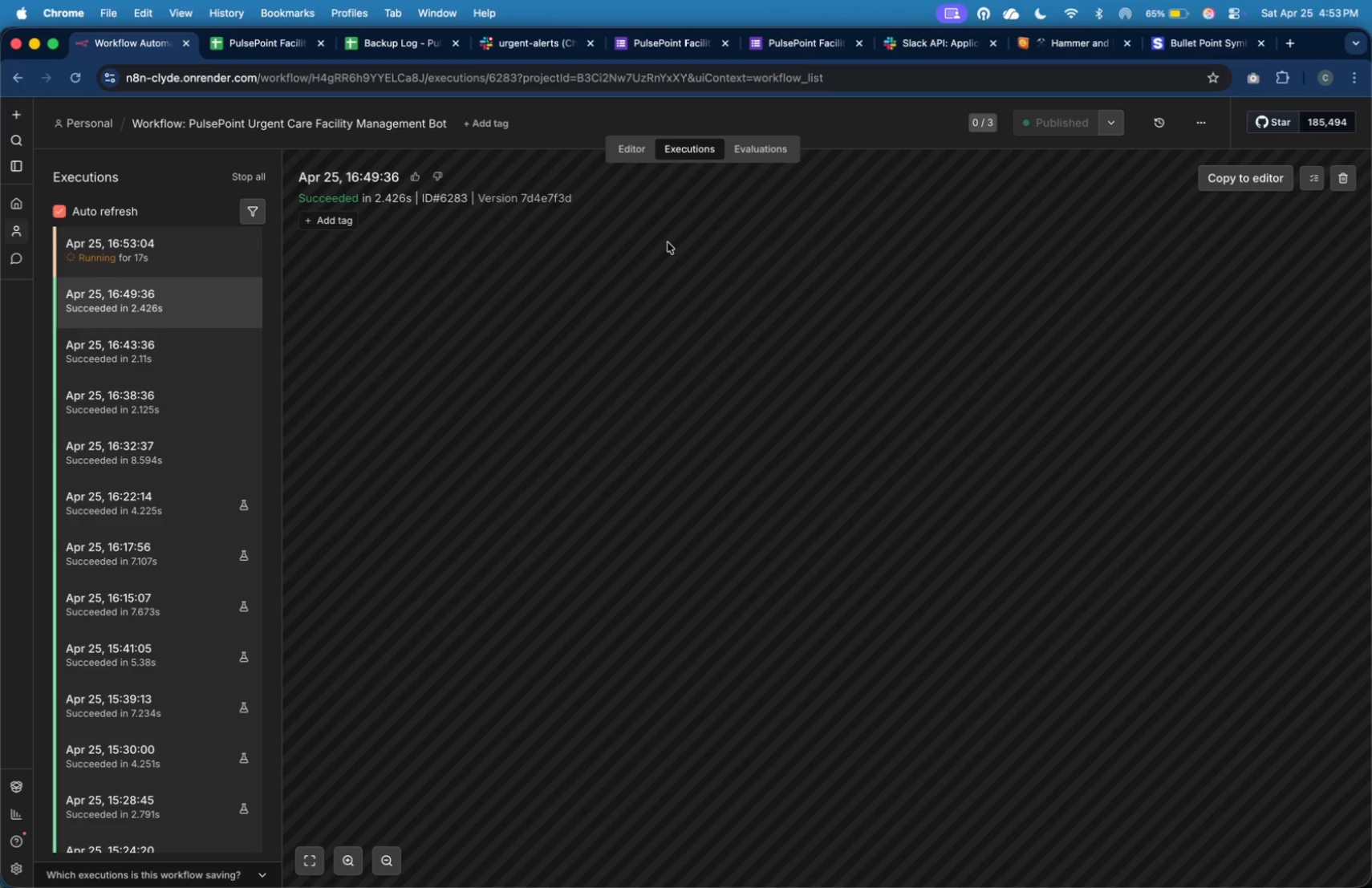 
left_click([219, 267])
 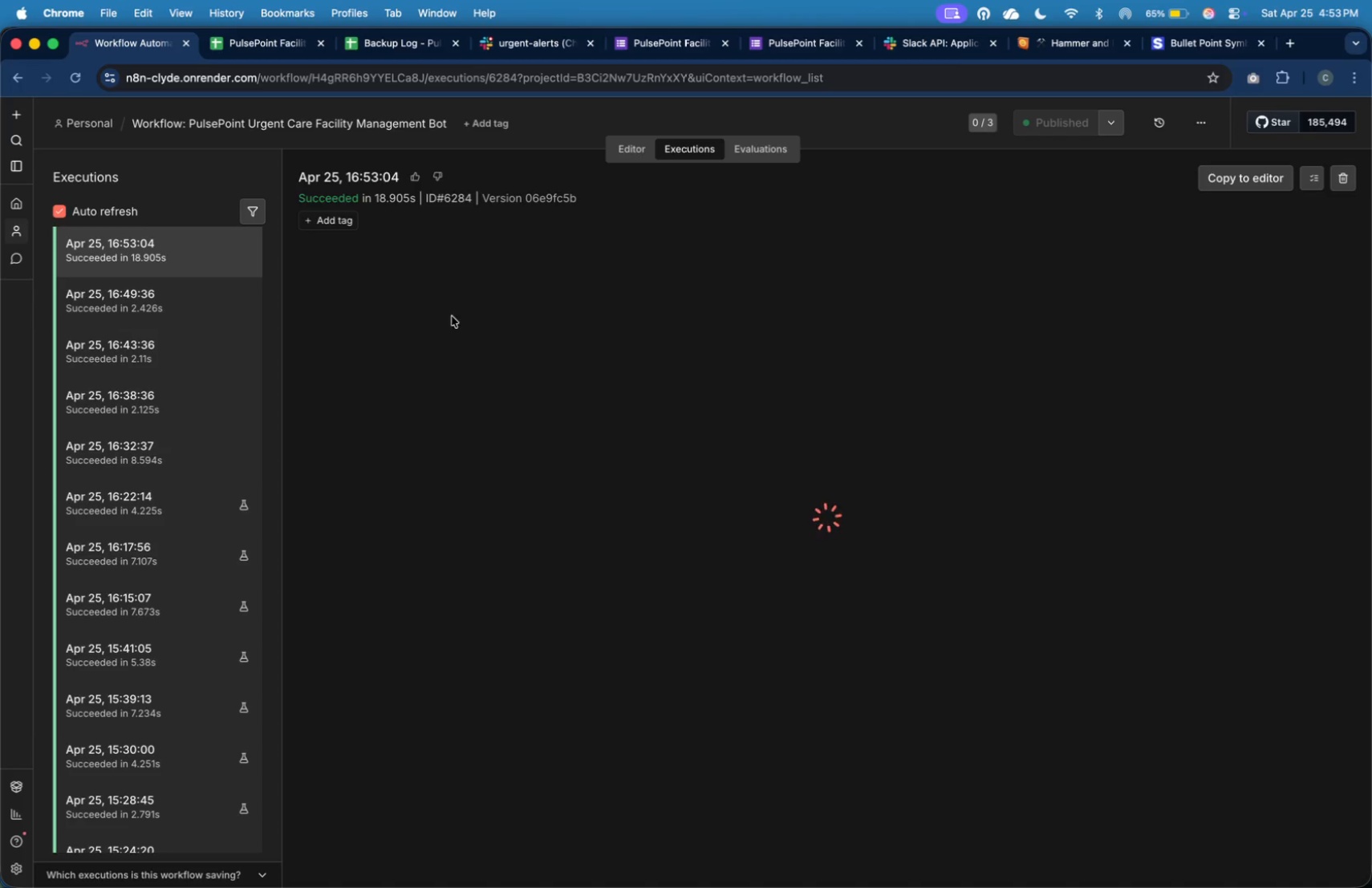 
wait(23.46)
 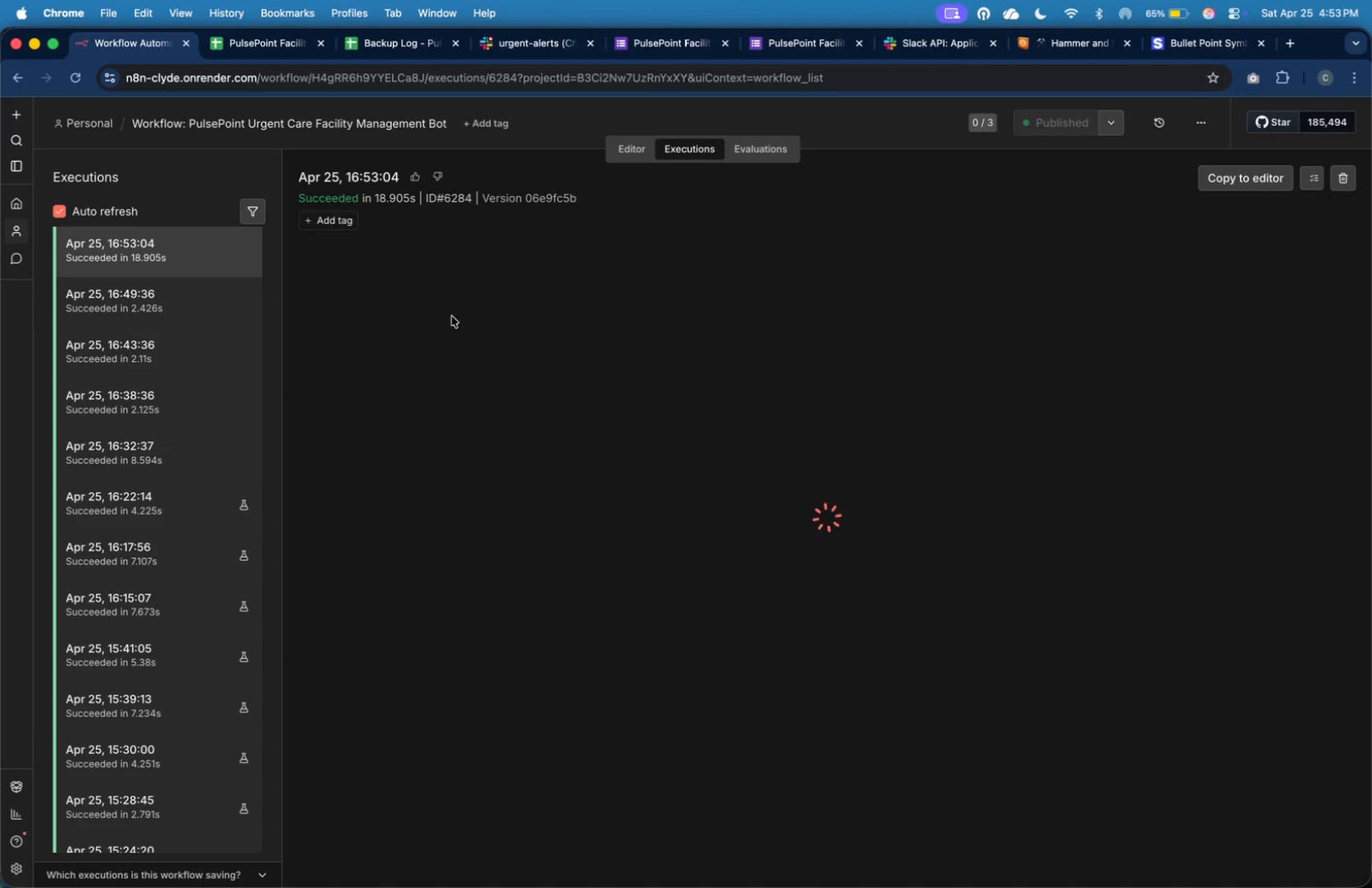 
left_click([525, 53])
 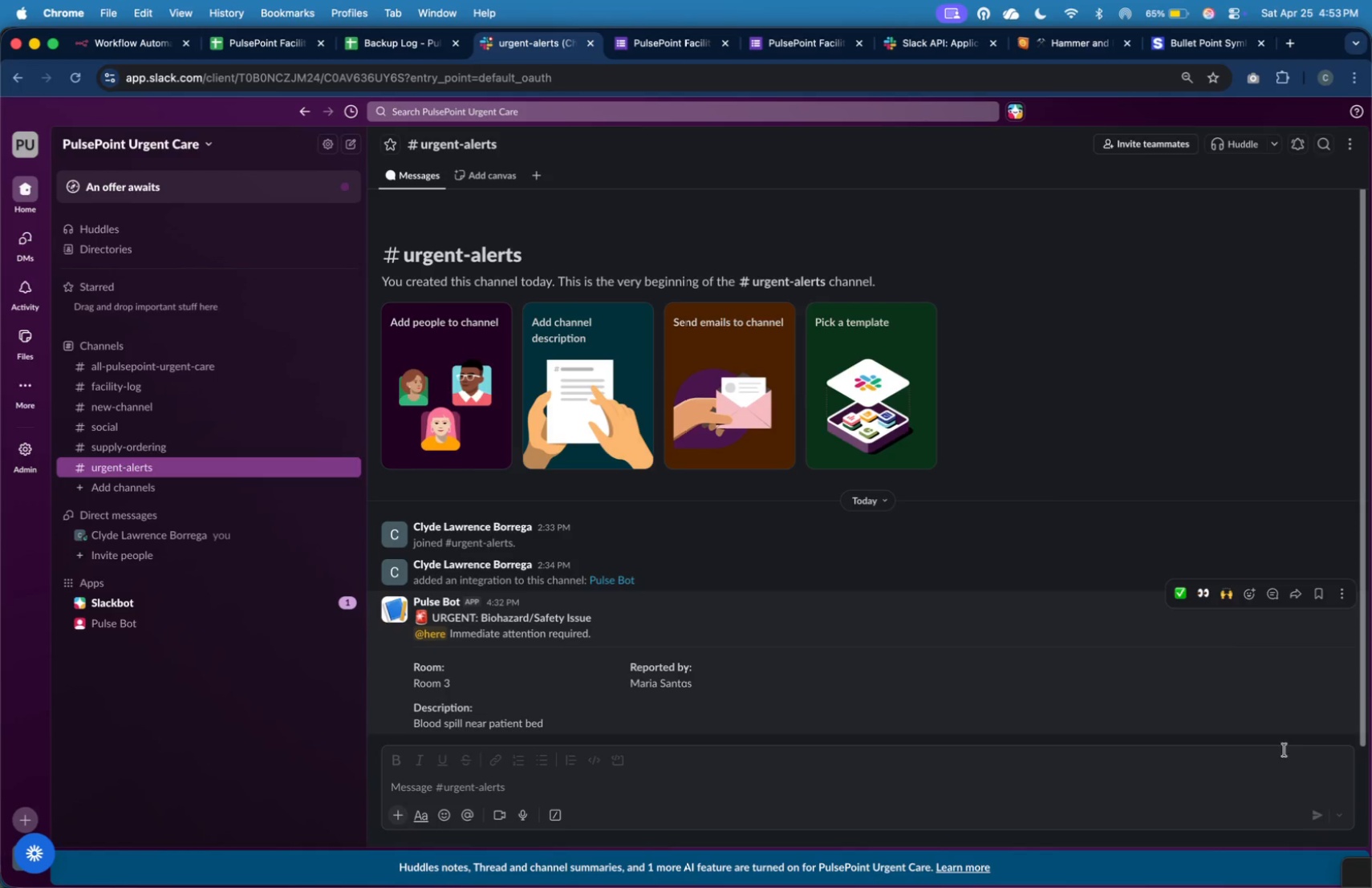 
wait(7.3)
 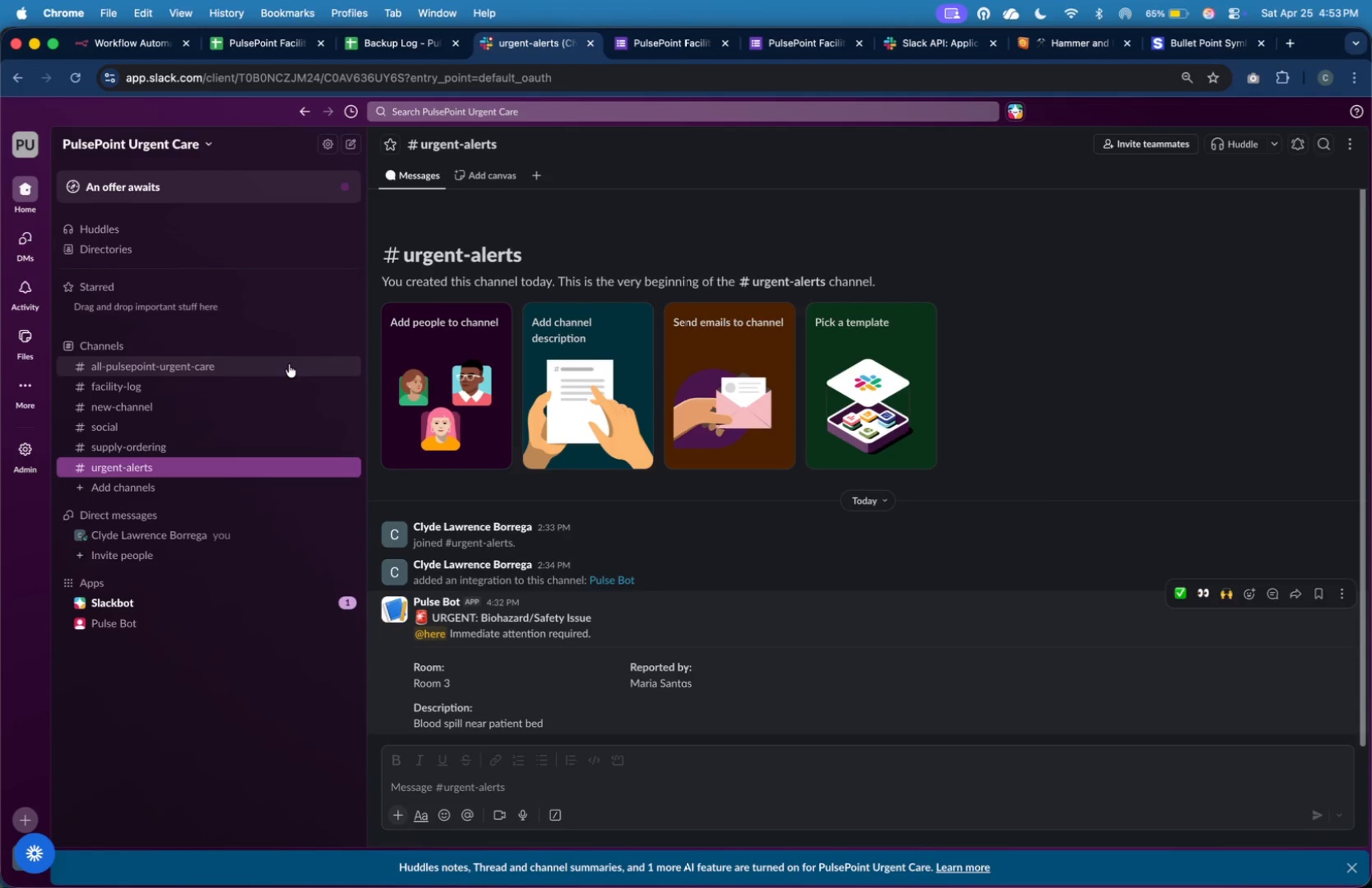 
left_click([387, 45])
 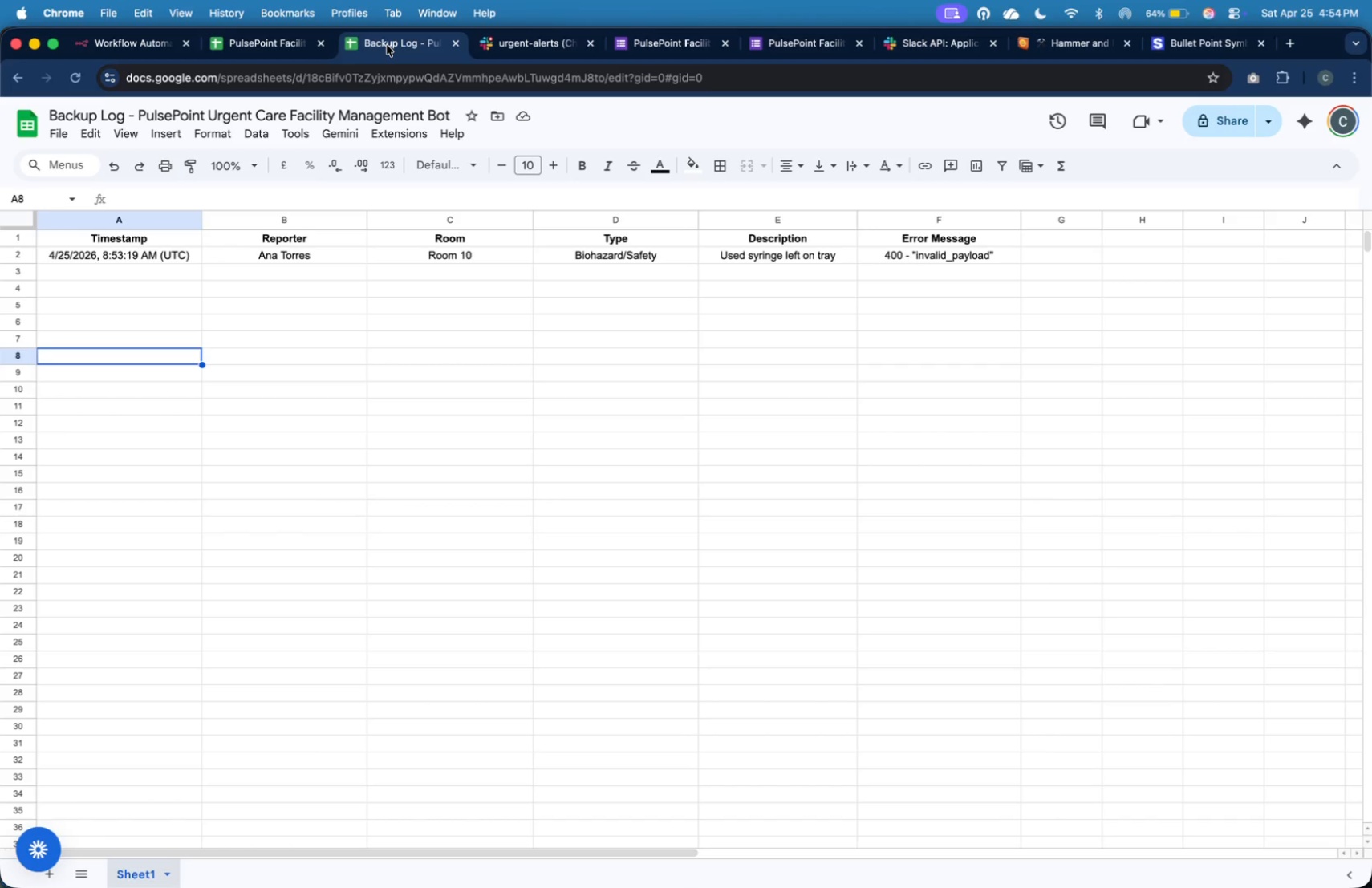 
wait(43.22)
 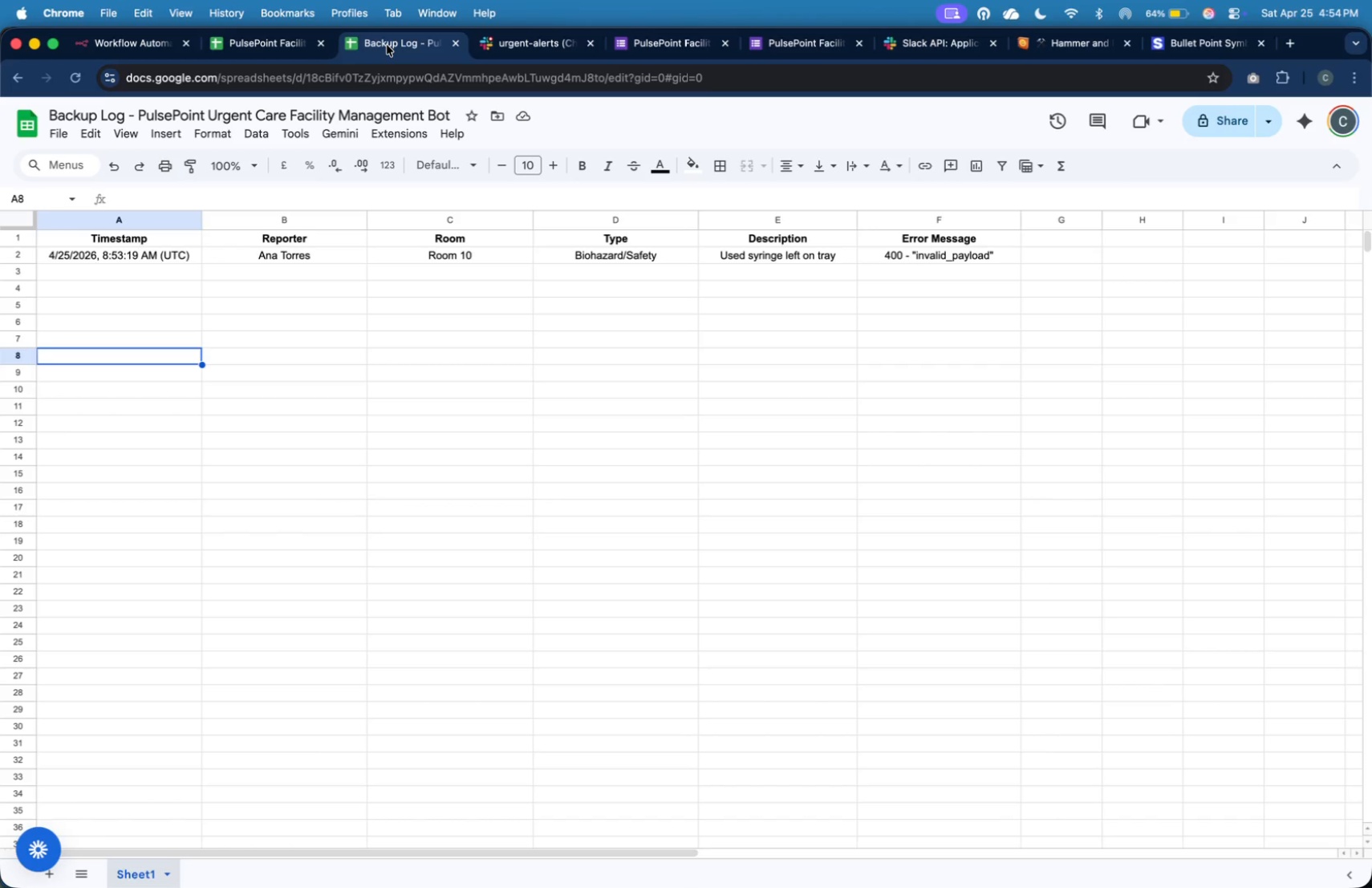 
key(ArrowUp)
 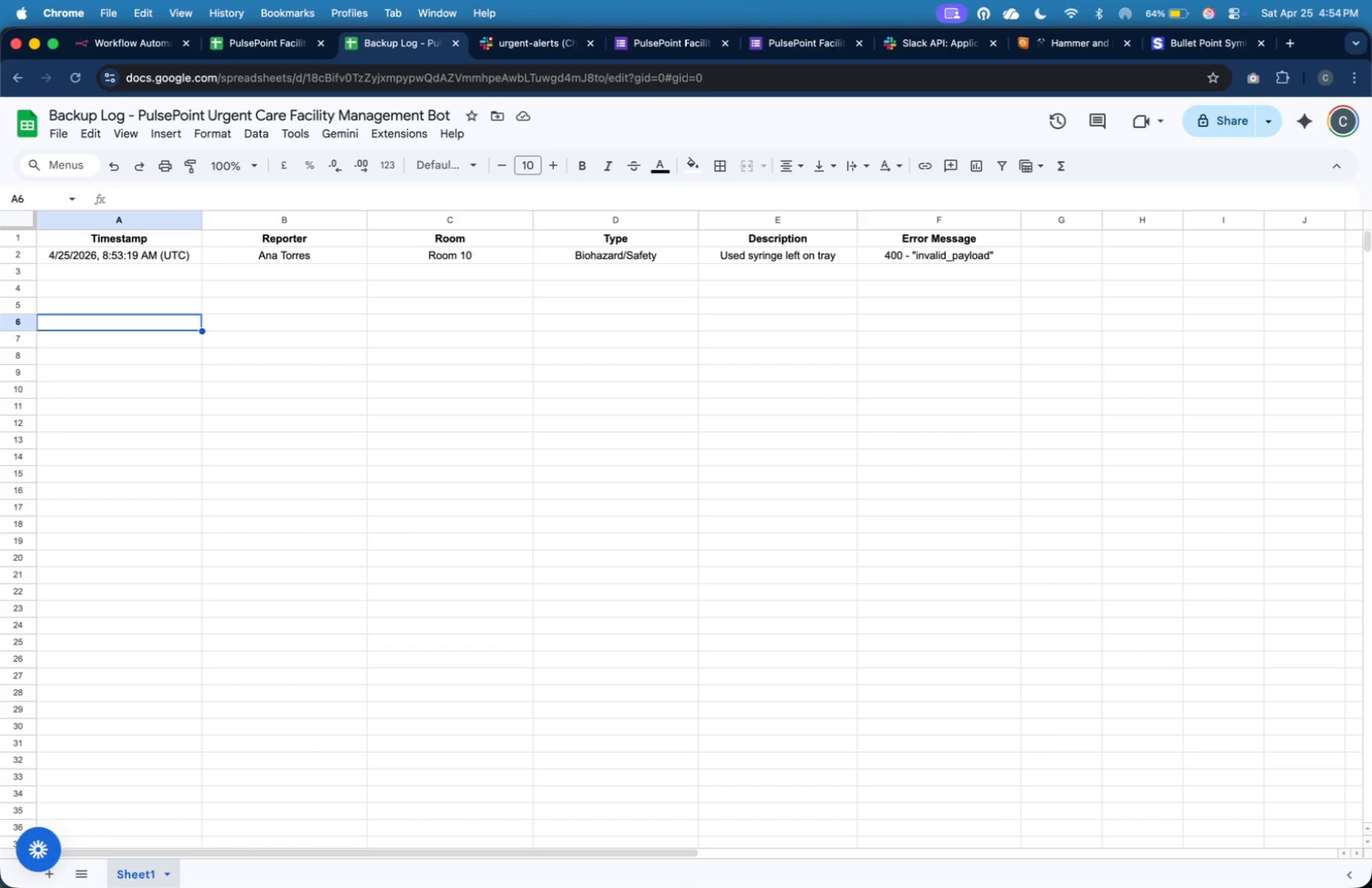 
key(ArrowUp)
 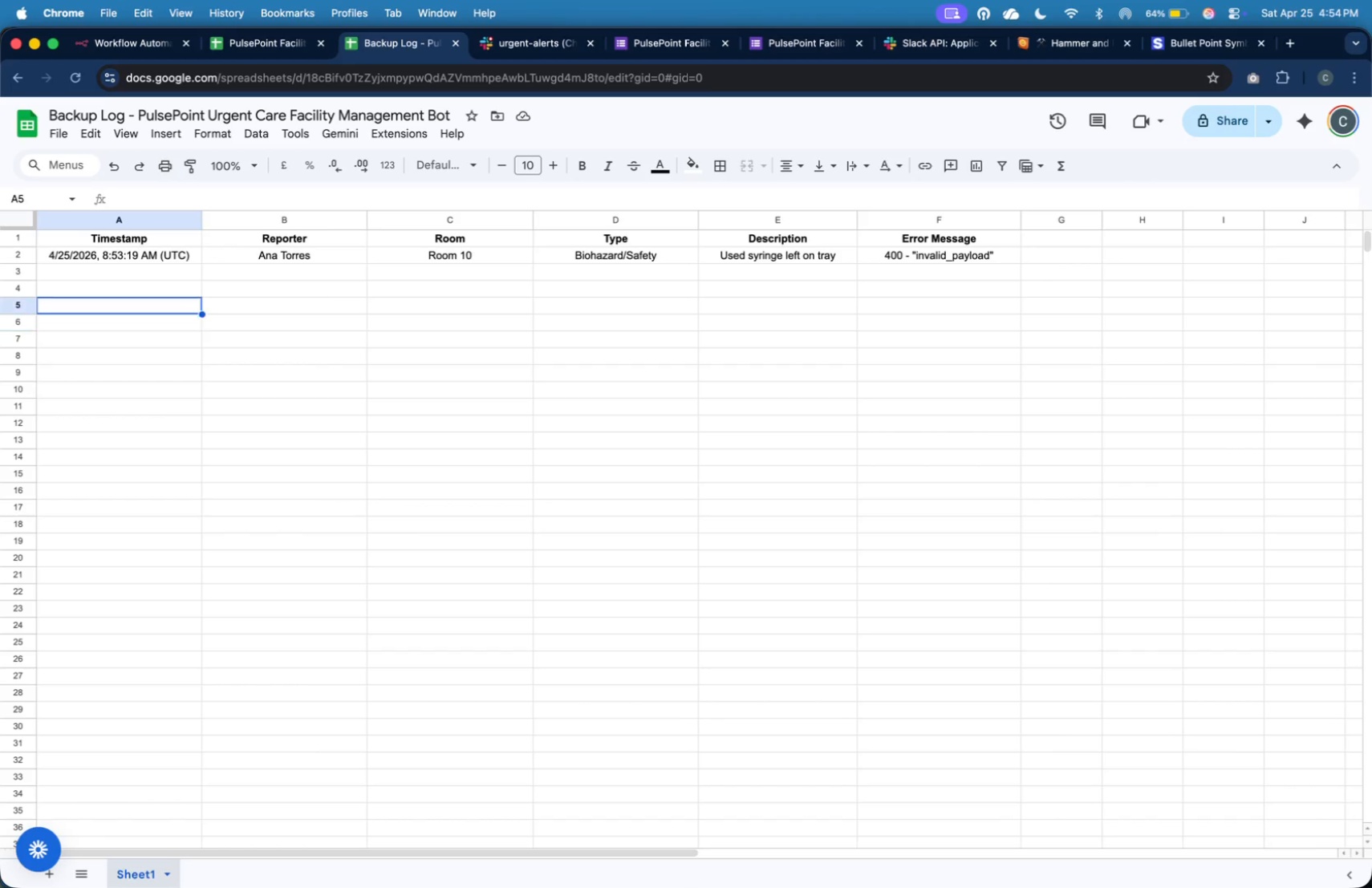 
key(ArrowUp)
 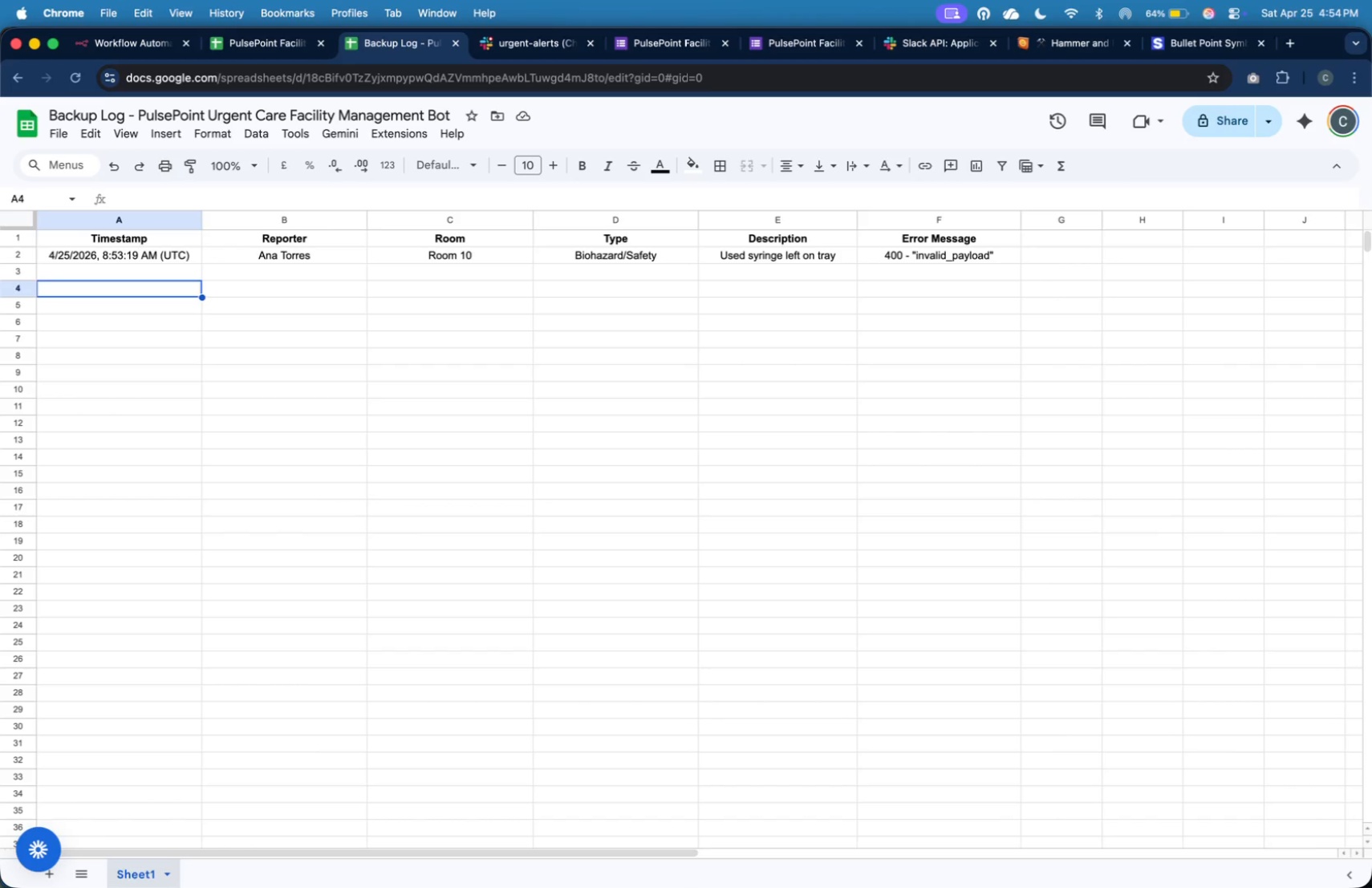 
key(ArrowUp)
 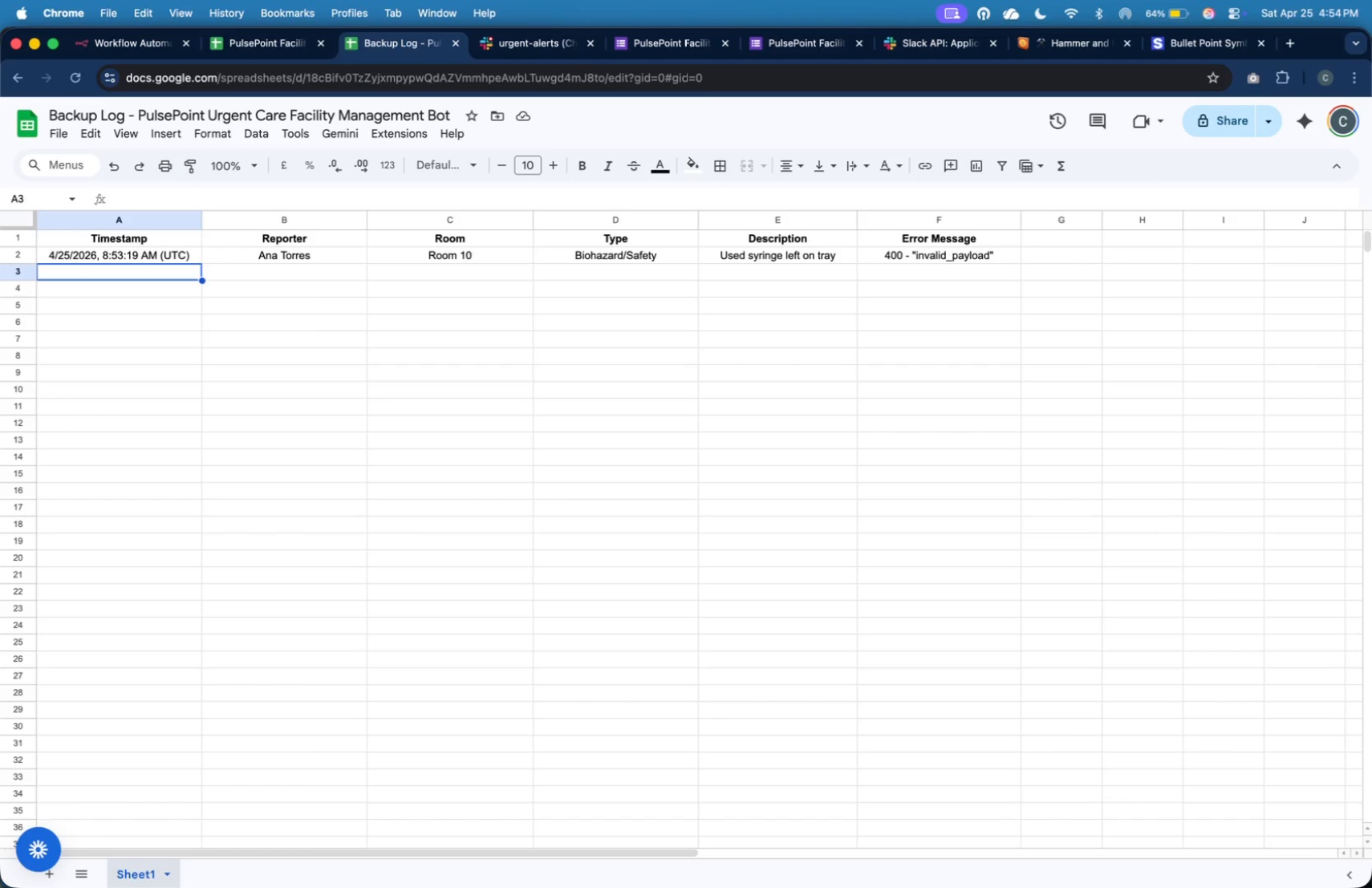 
key(ArrowUp)
 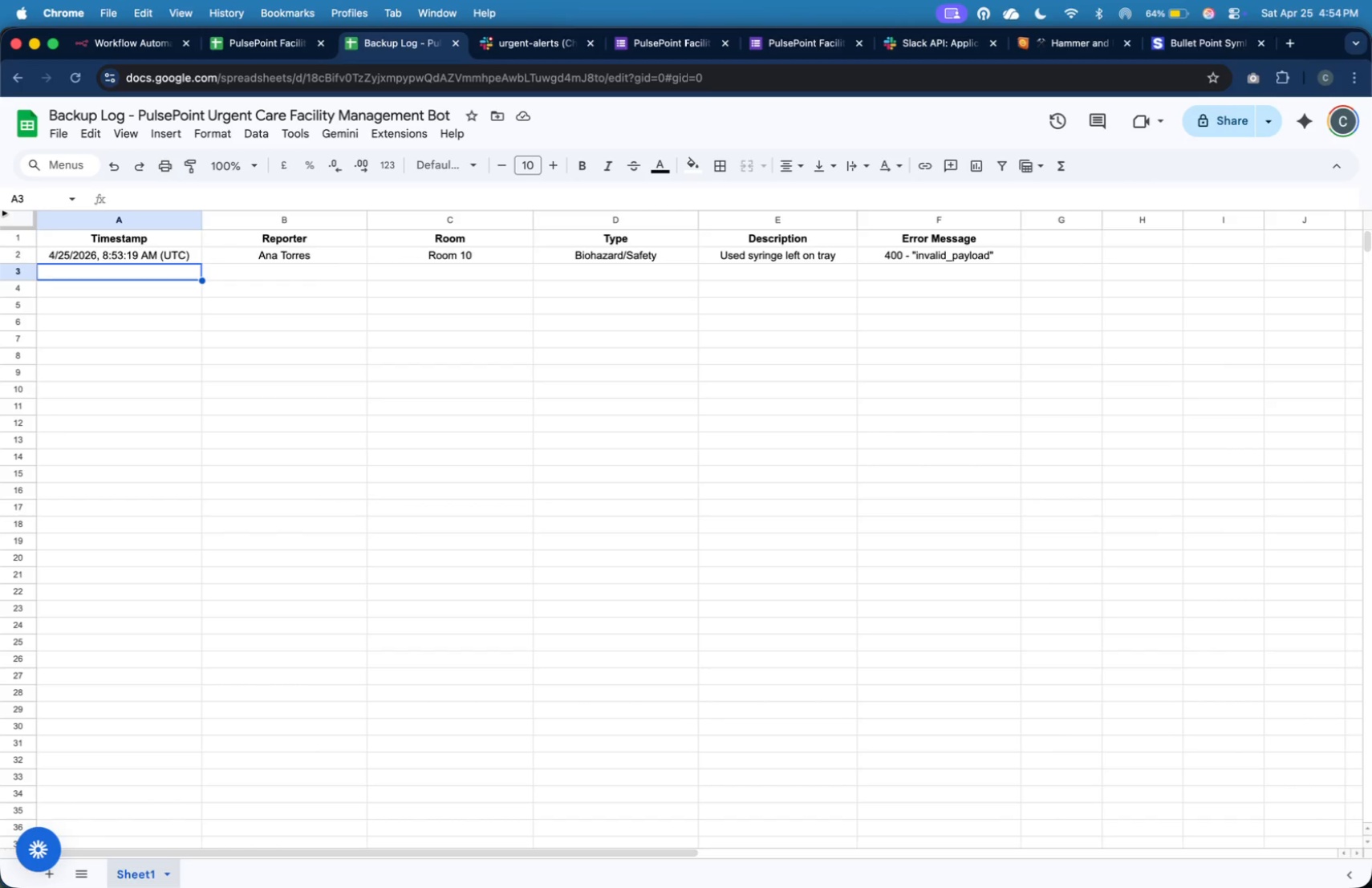 
left_click([22, 253])
 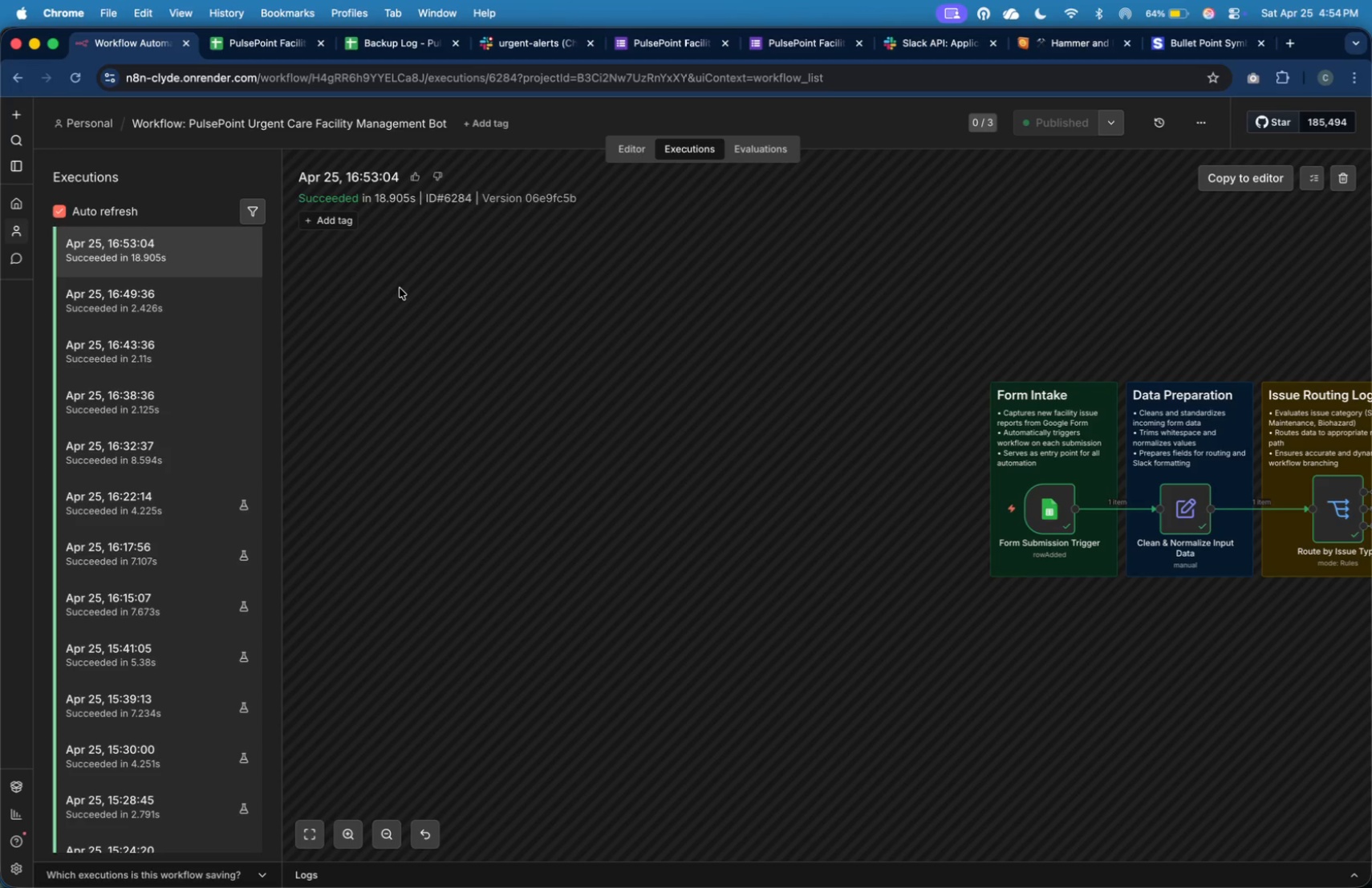 
wait(5.06)
 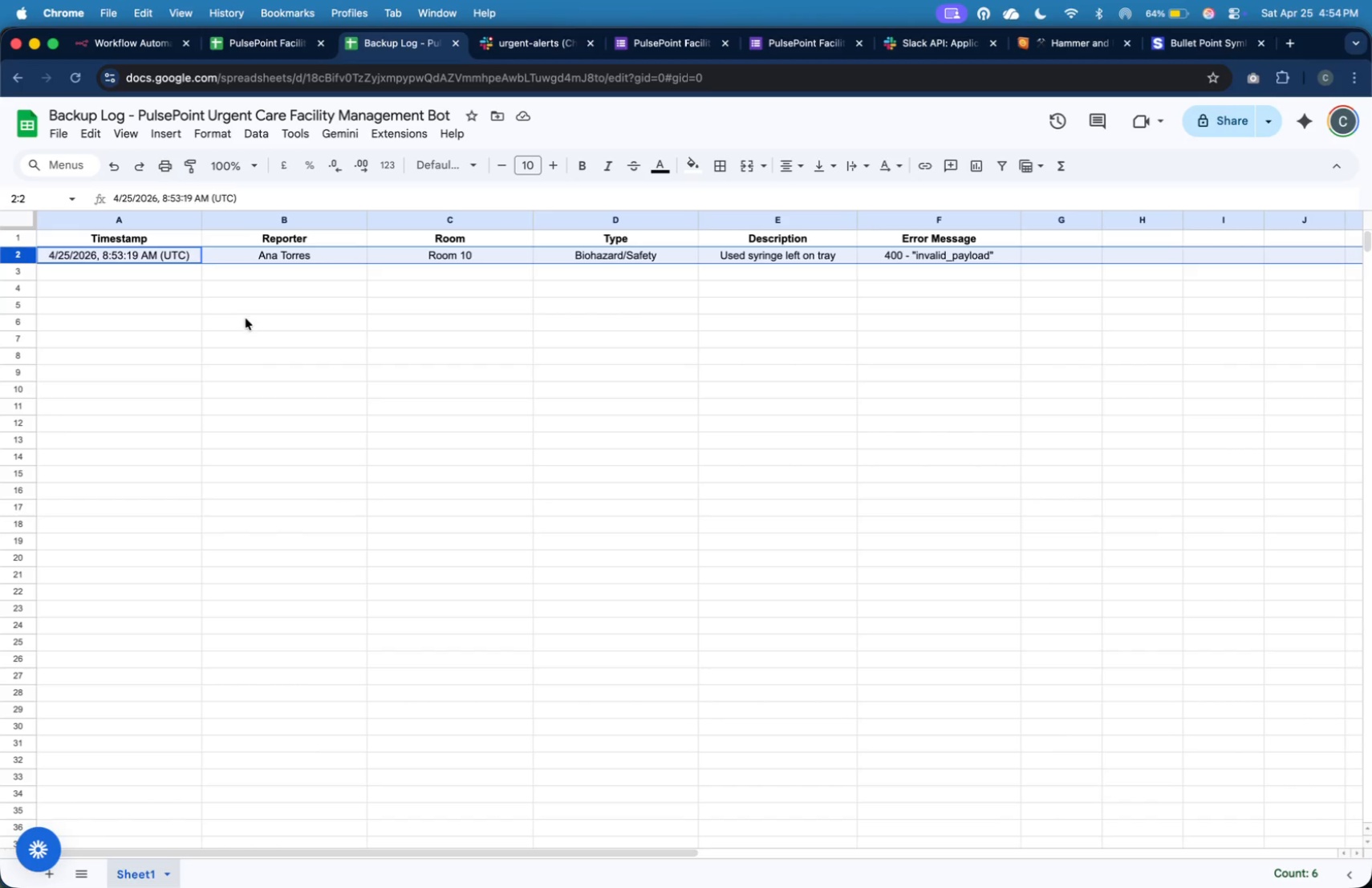 
left_click([315, 833])
 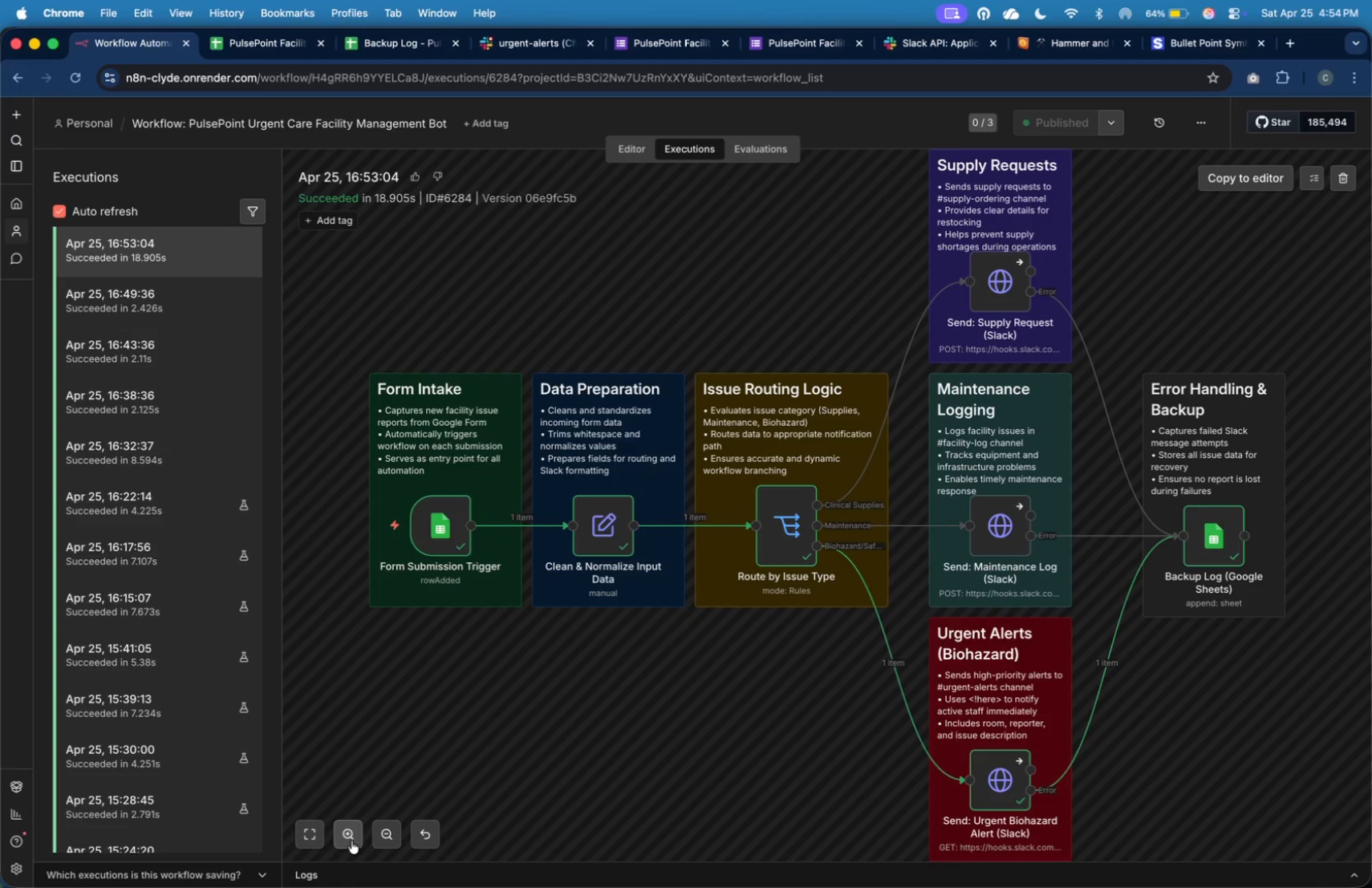 
key(Meta+Shift+4)
 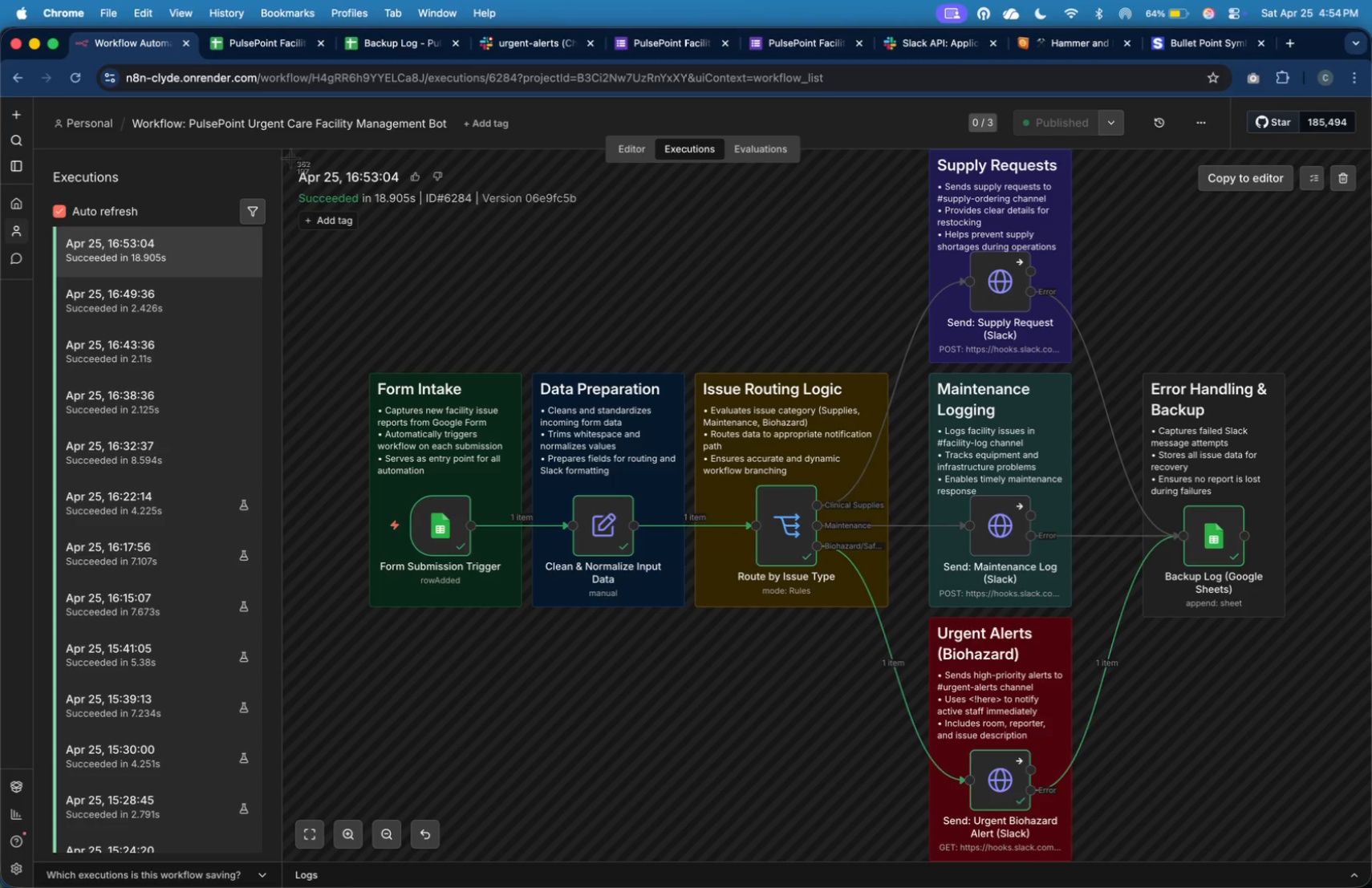 
left_click_drag(start_coordinate=[286, 148], to_coordinate=[1296, 870])
 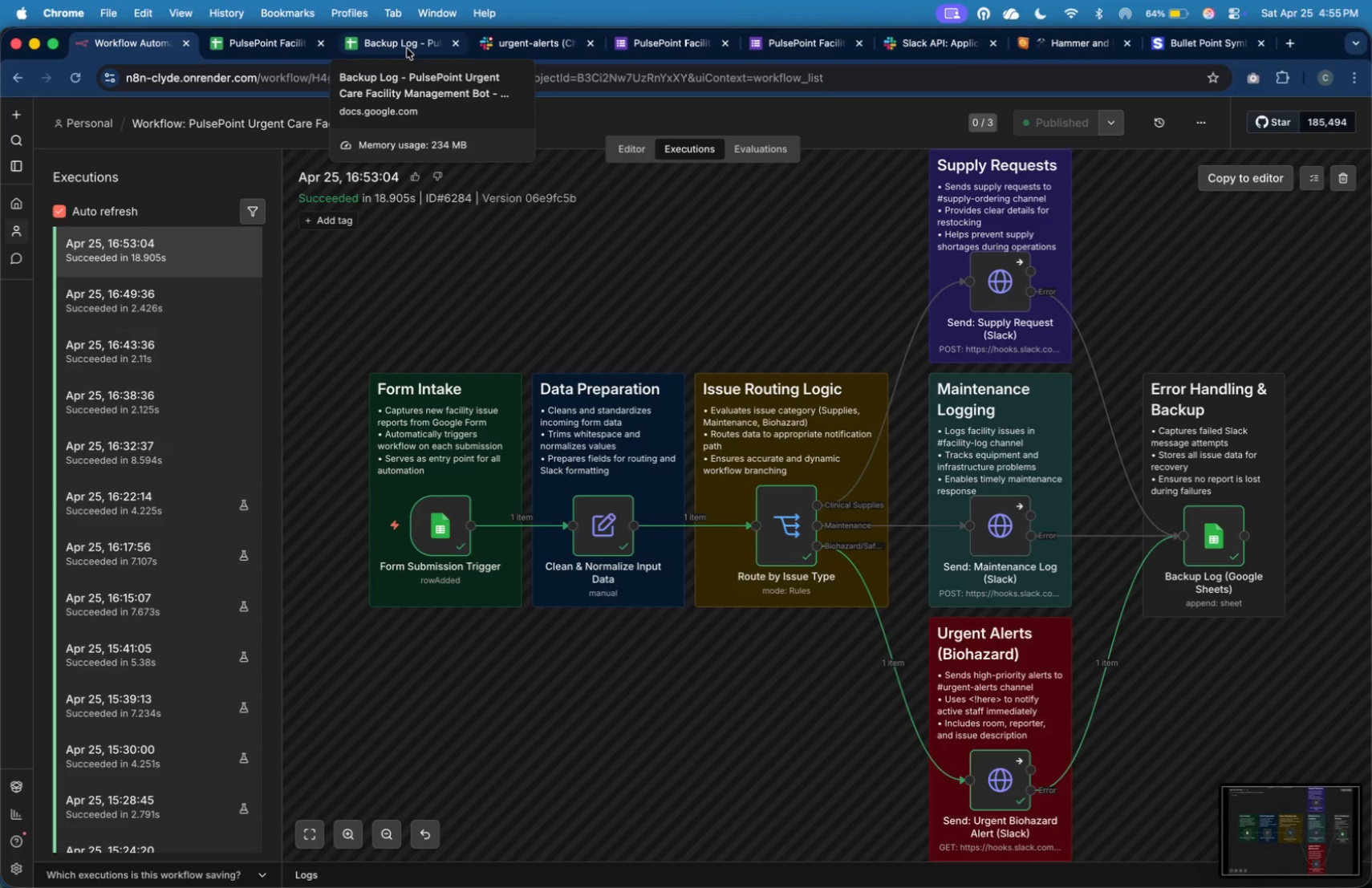 
left_click([407, 48])
 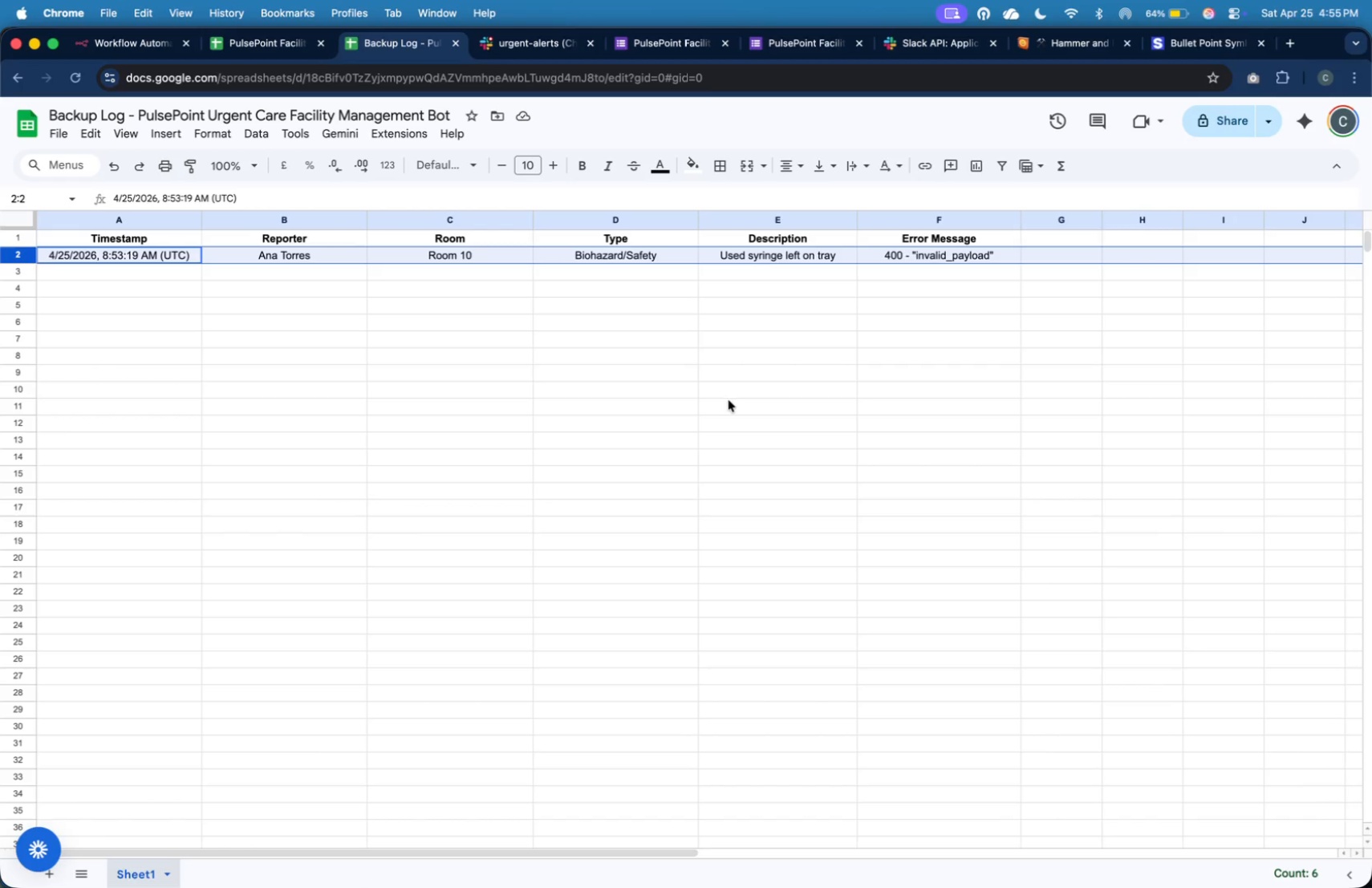 
key(Meta+Shift+4)
 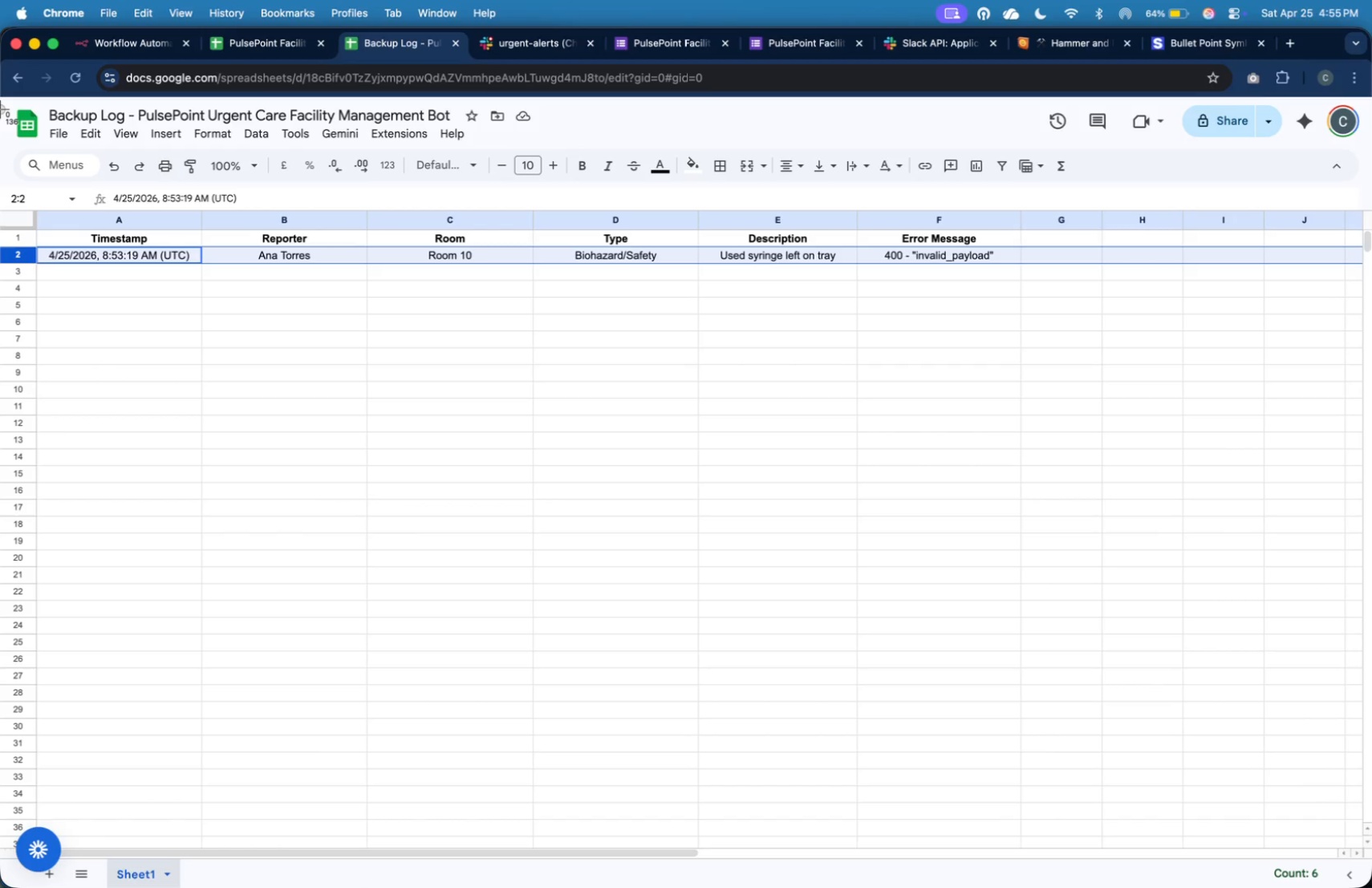 
left_click_drag(start_coordinate=[1, 99], to_coordinate=[1045, 302])
 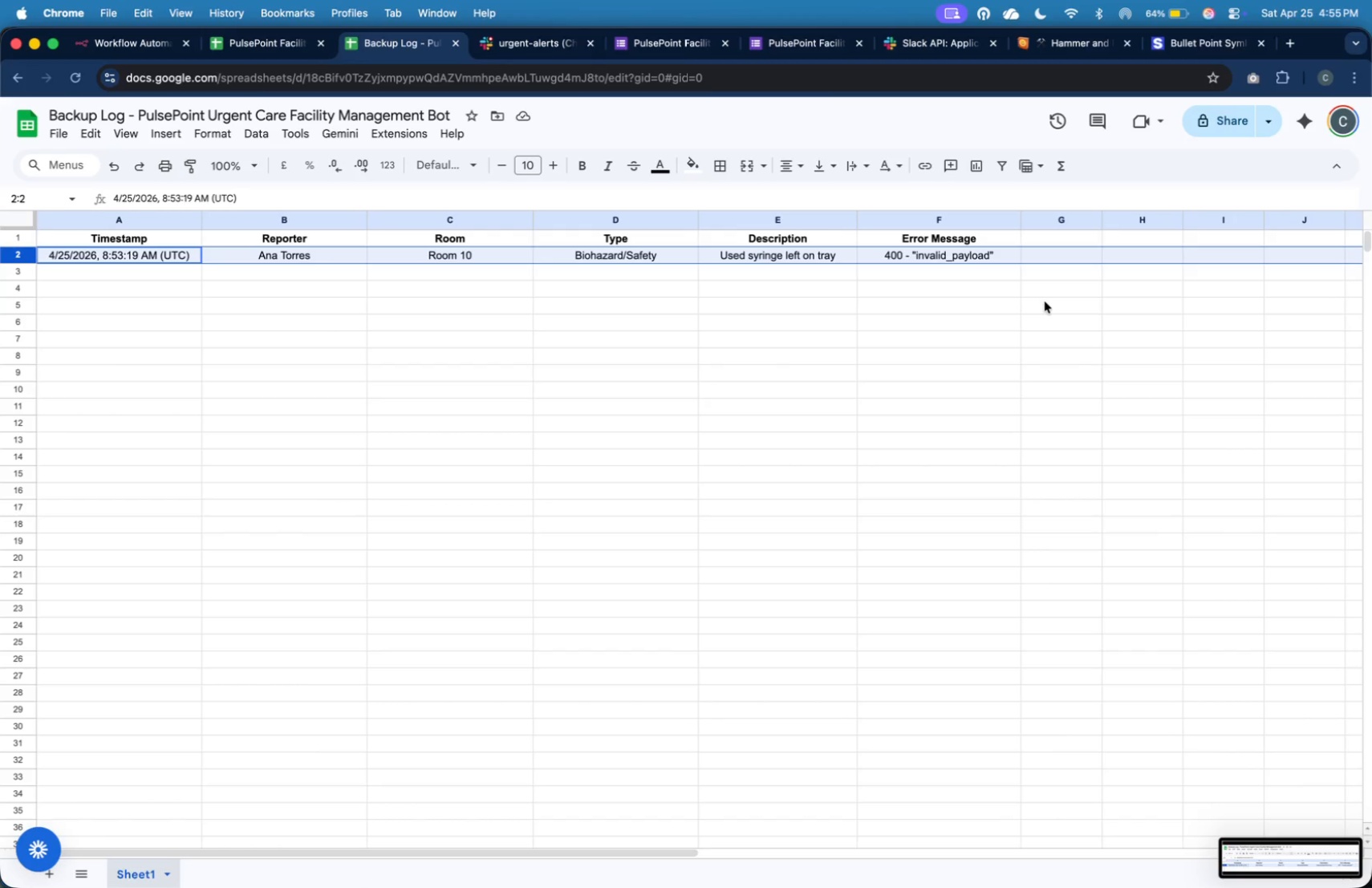 
key(Meta+Tab)
 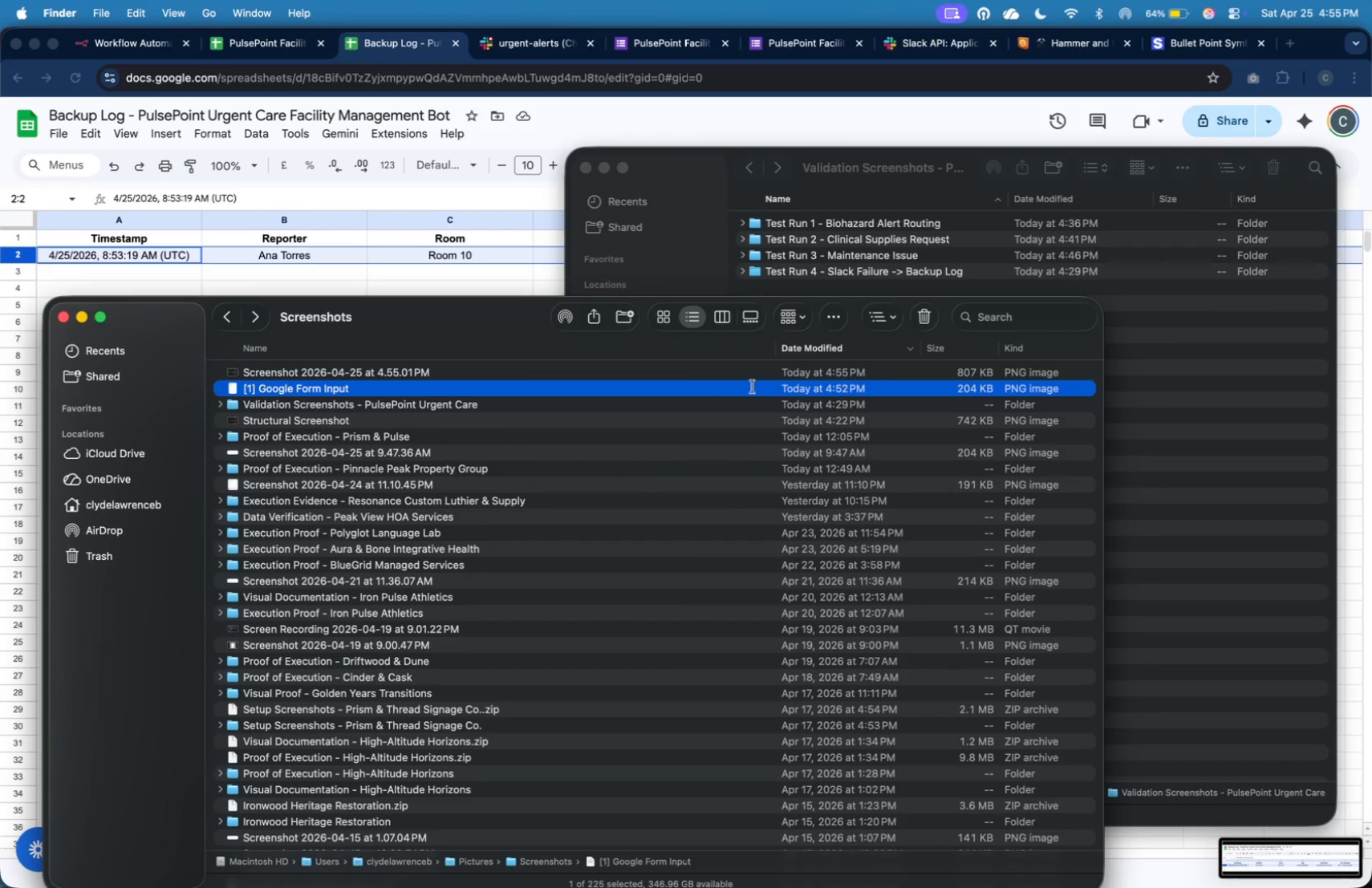 
left_click([681, 367])
 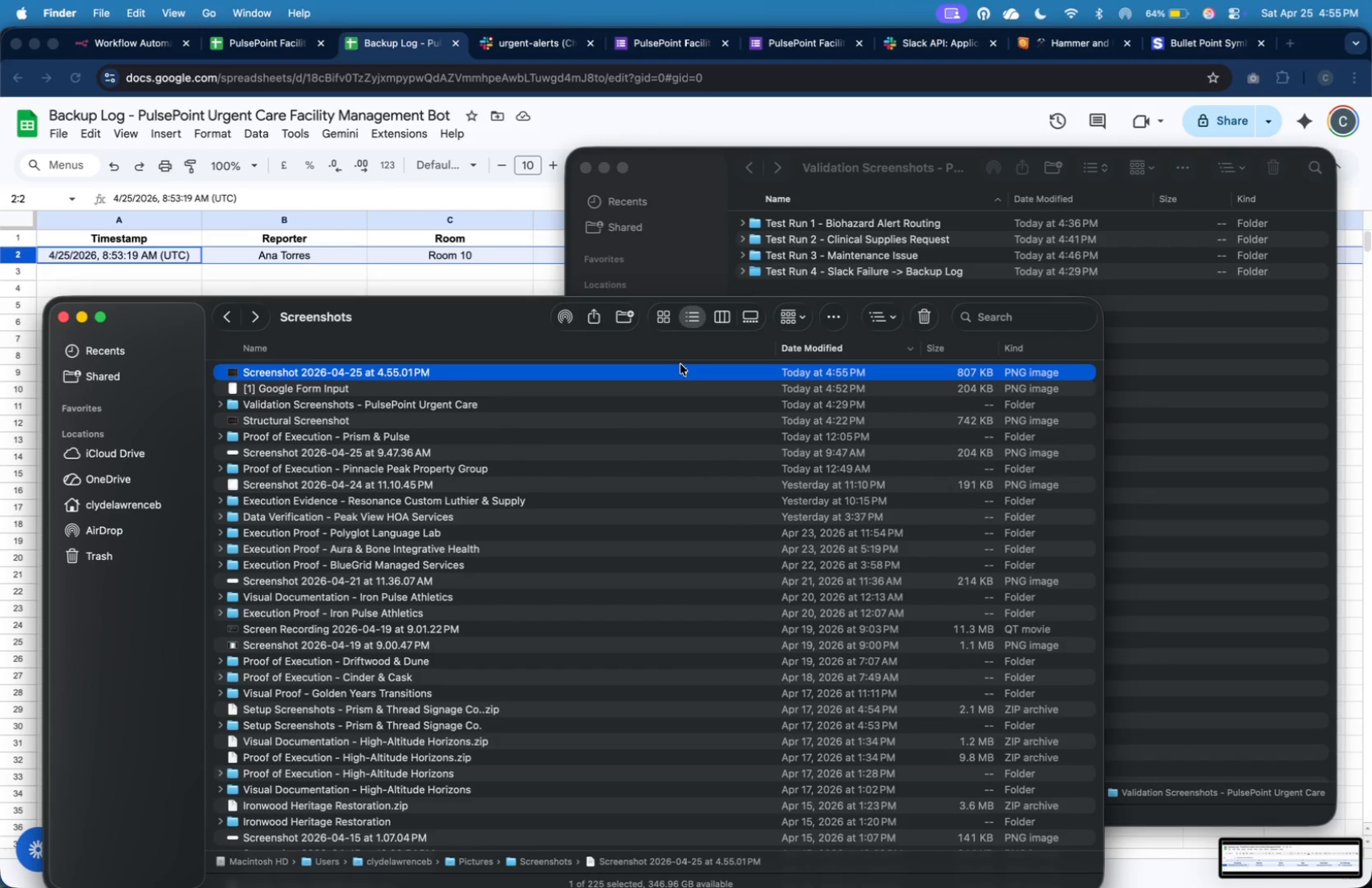 
key(Meta+CommandLeft)
 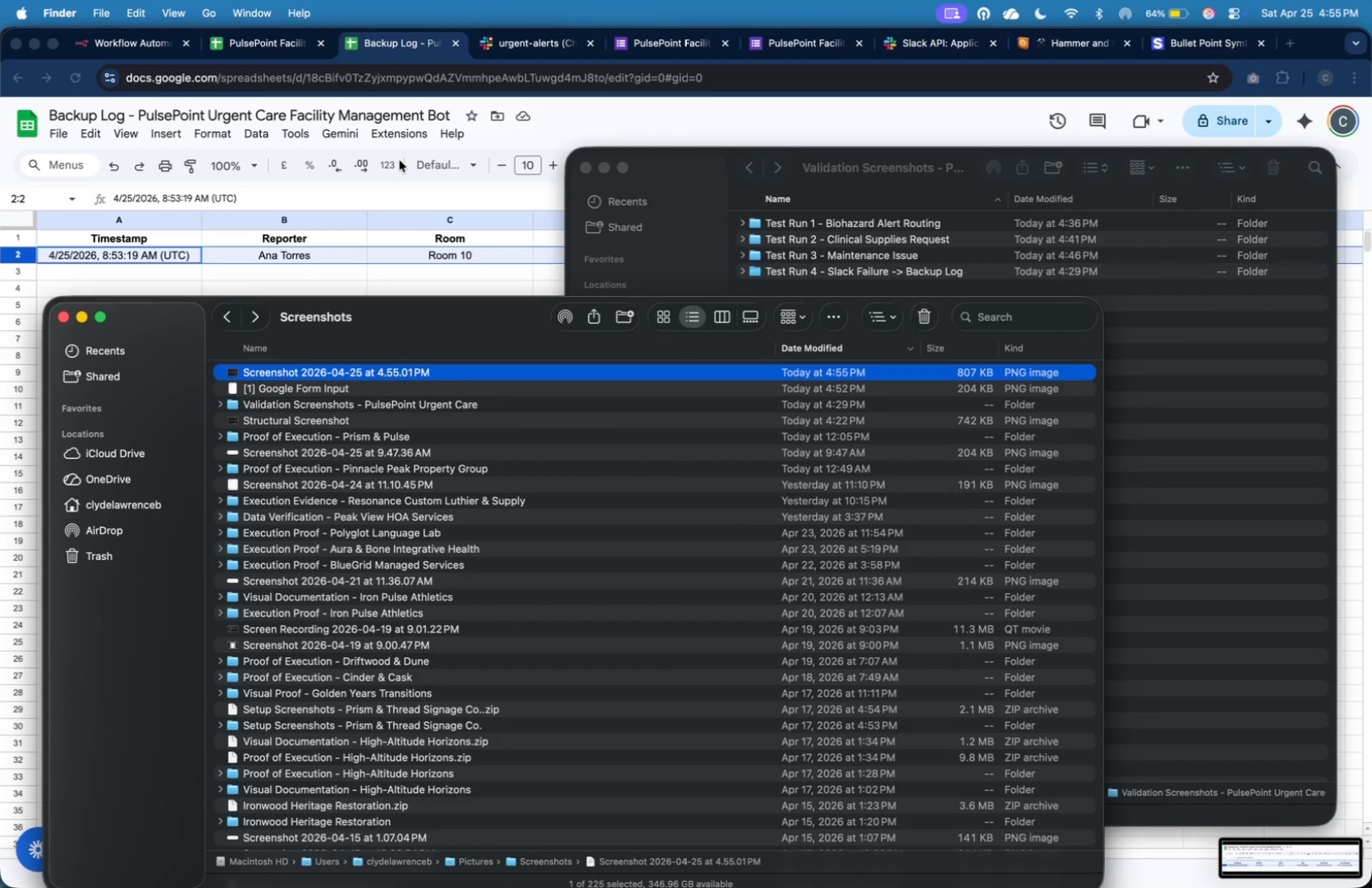 
key(Meta+Tab)
 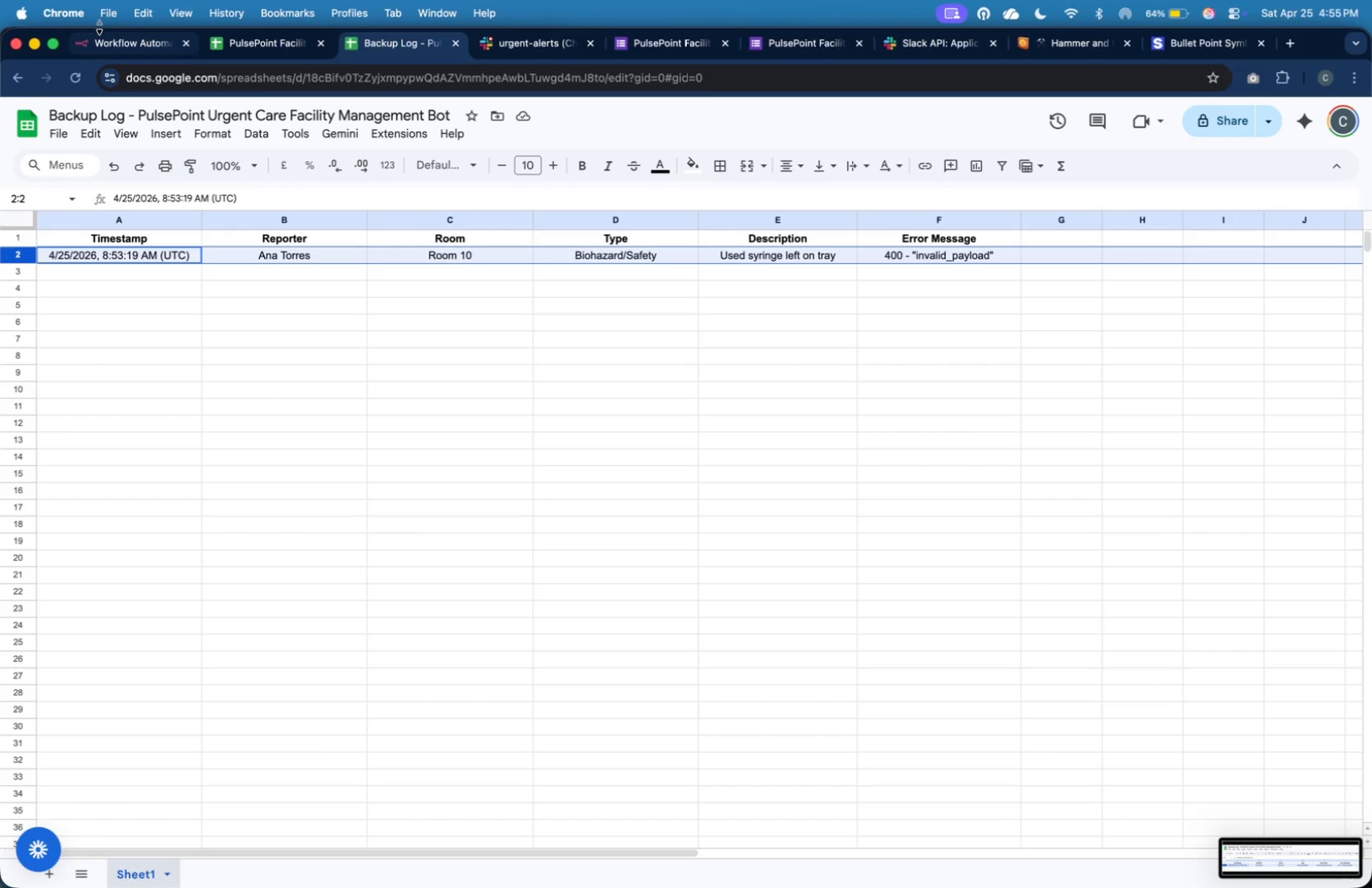 
left_click([108, 43])
 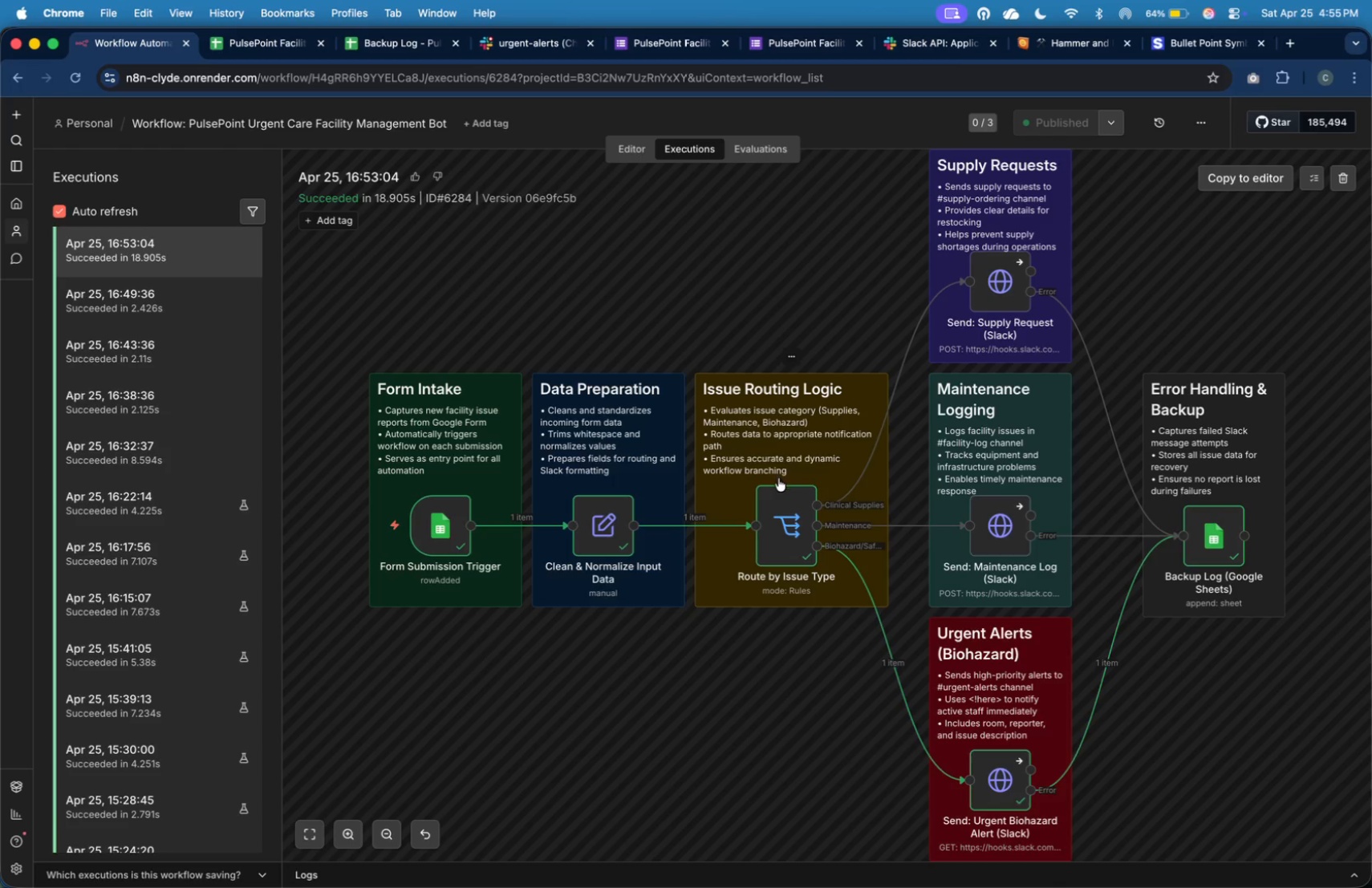 
double_click([785, 497])
 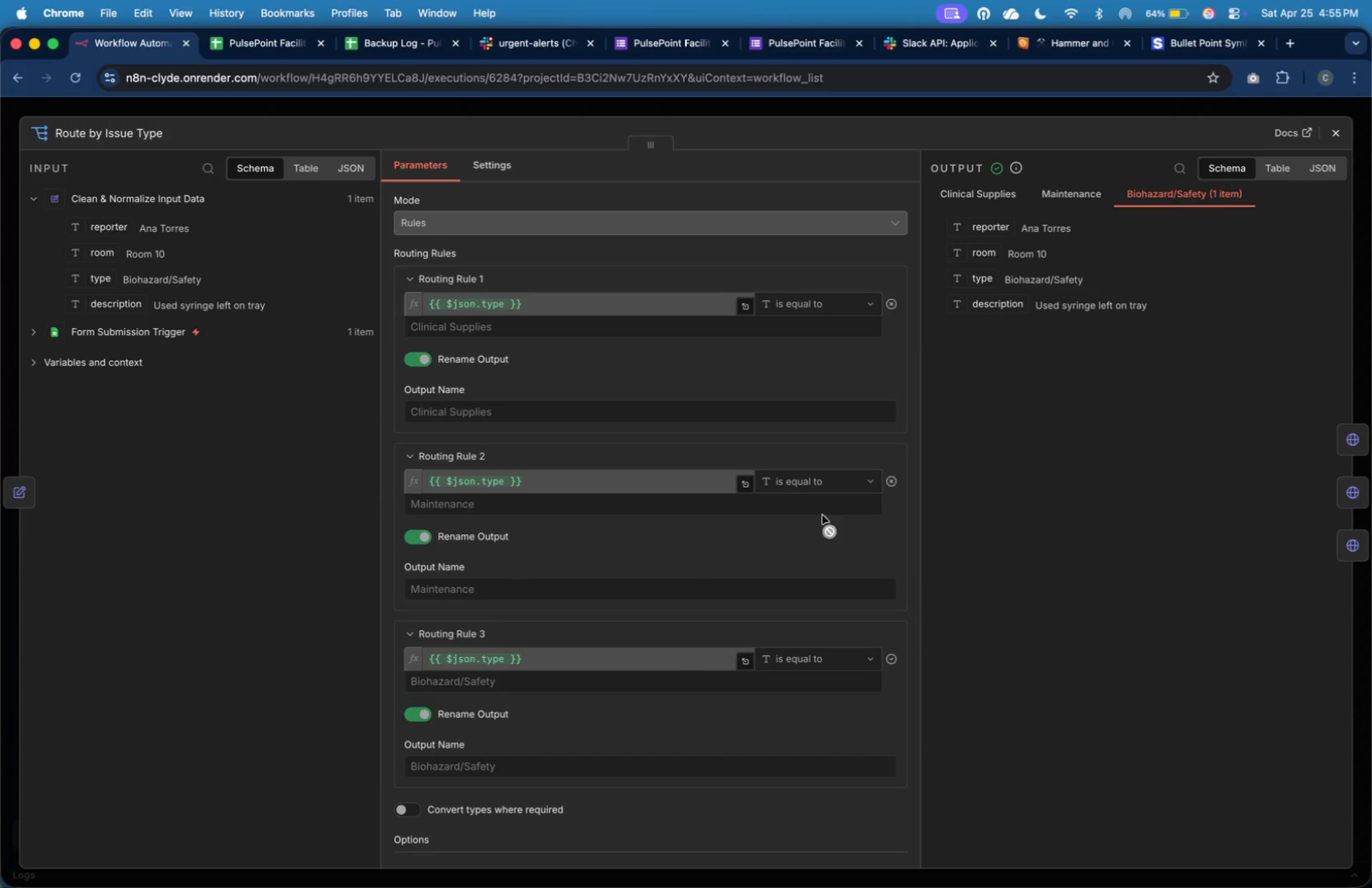 
key(Meta+Shift+4)
 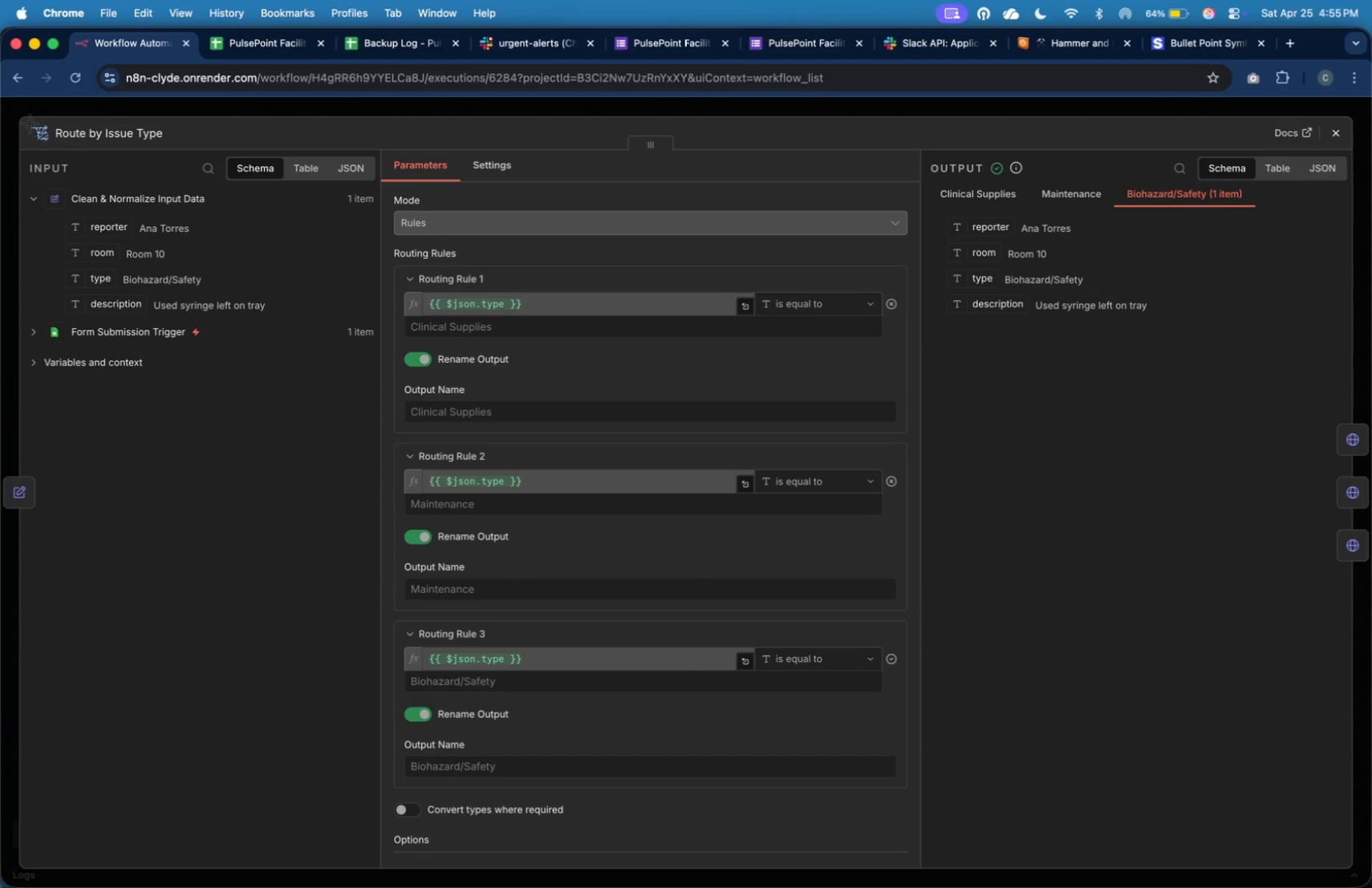 
left_click_drag(start_coordinate=[6, 107], to_coordinate=[1362, 886])
 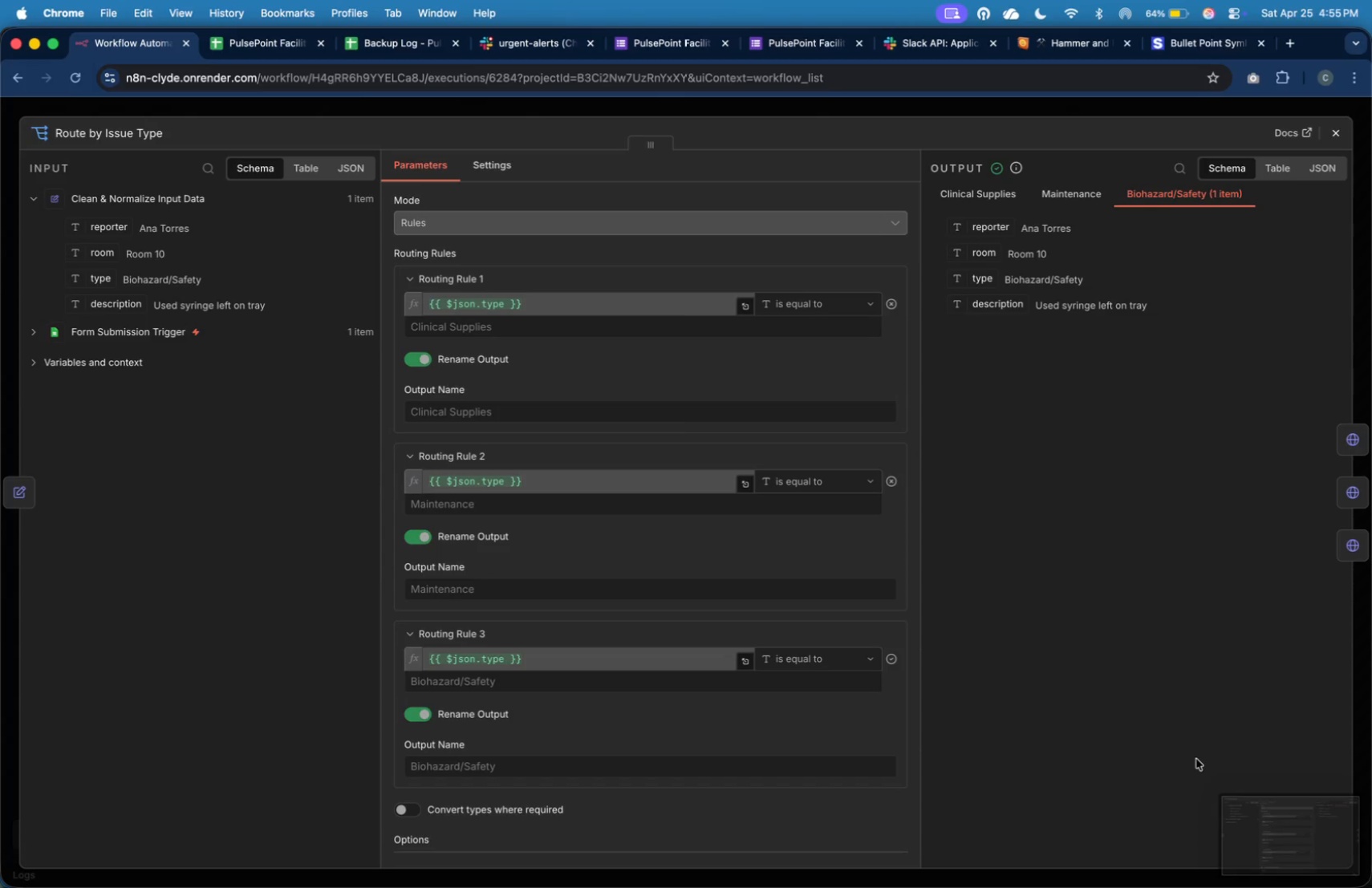 
key(Meta+Tab)
 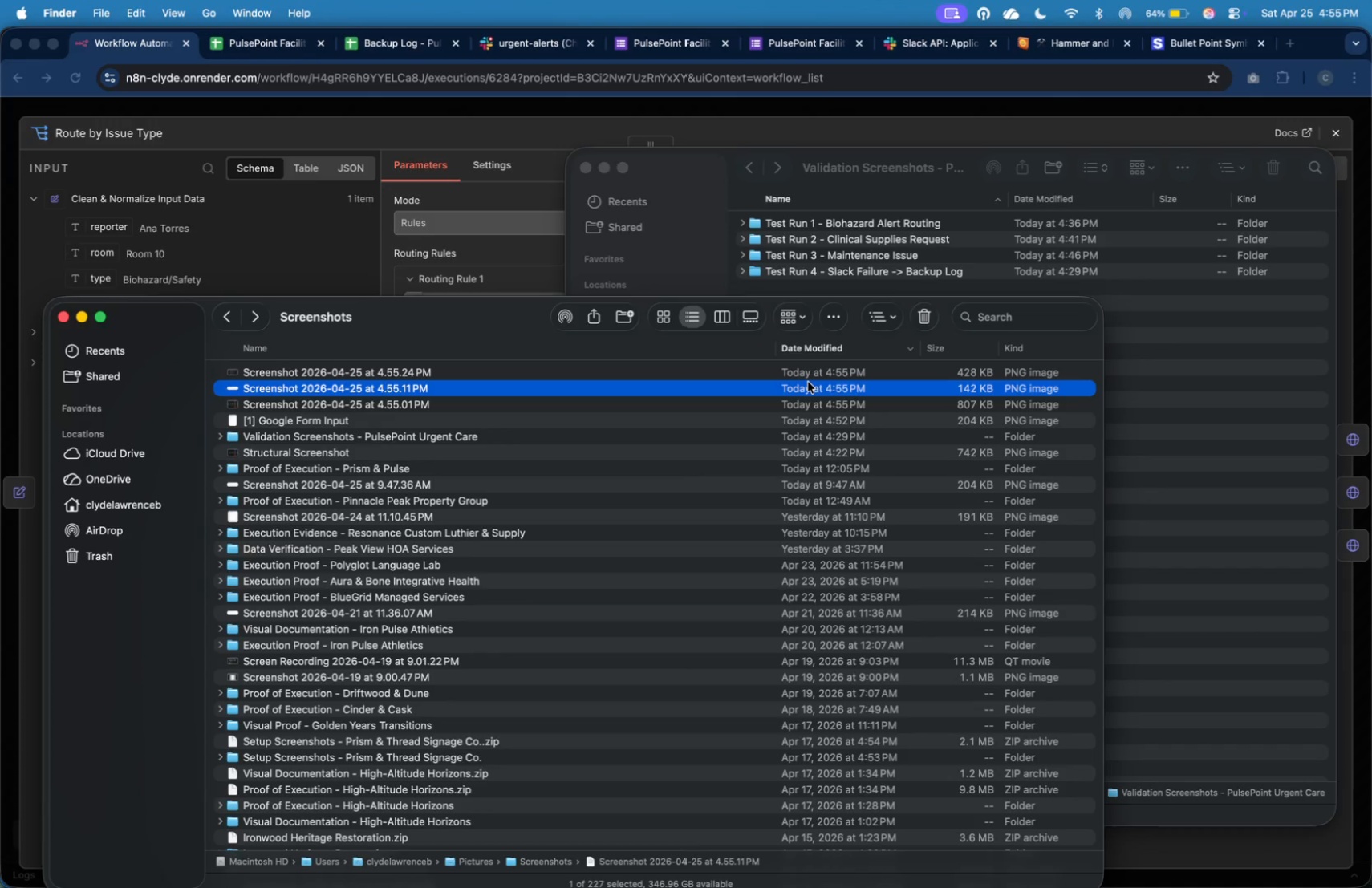 
wait(20.31)
 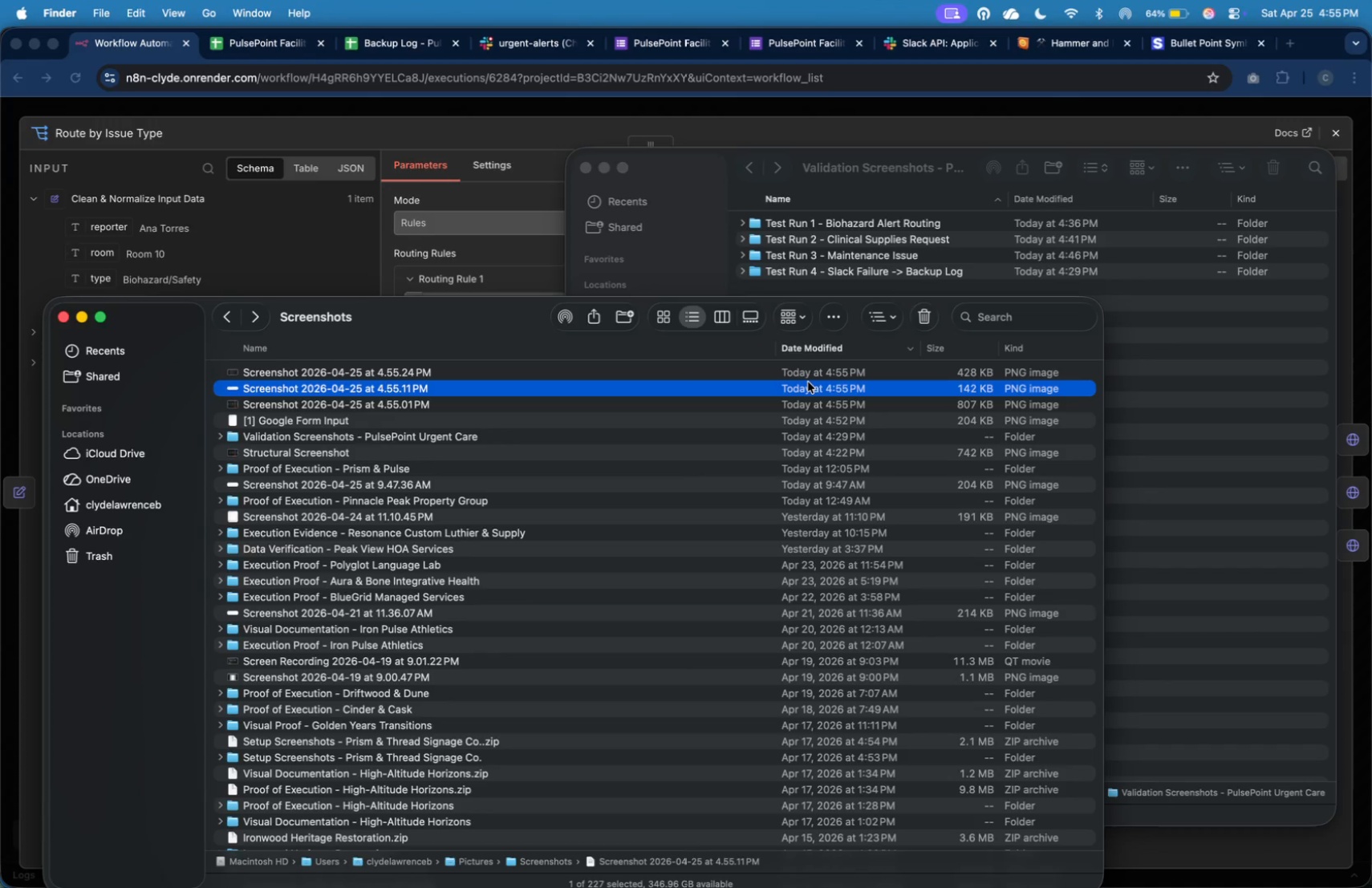 
left_click([904, 403])
 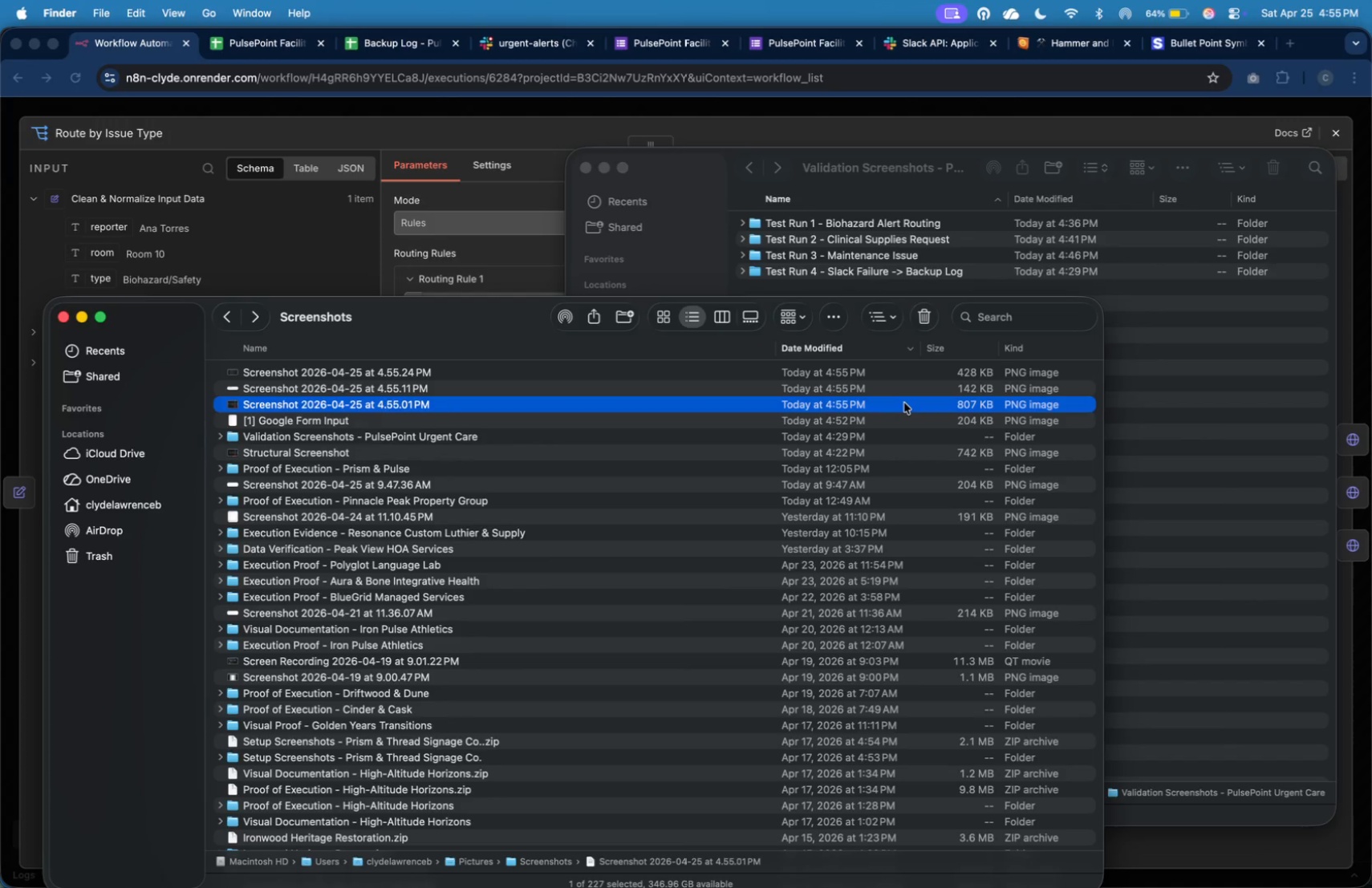 
right_click([904, 403])
 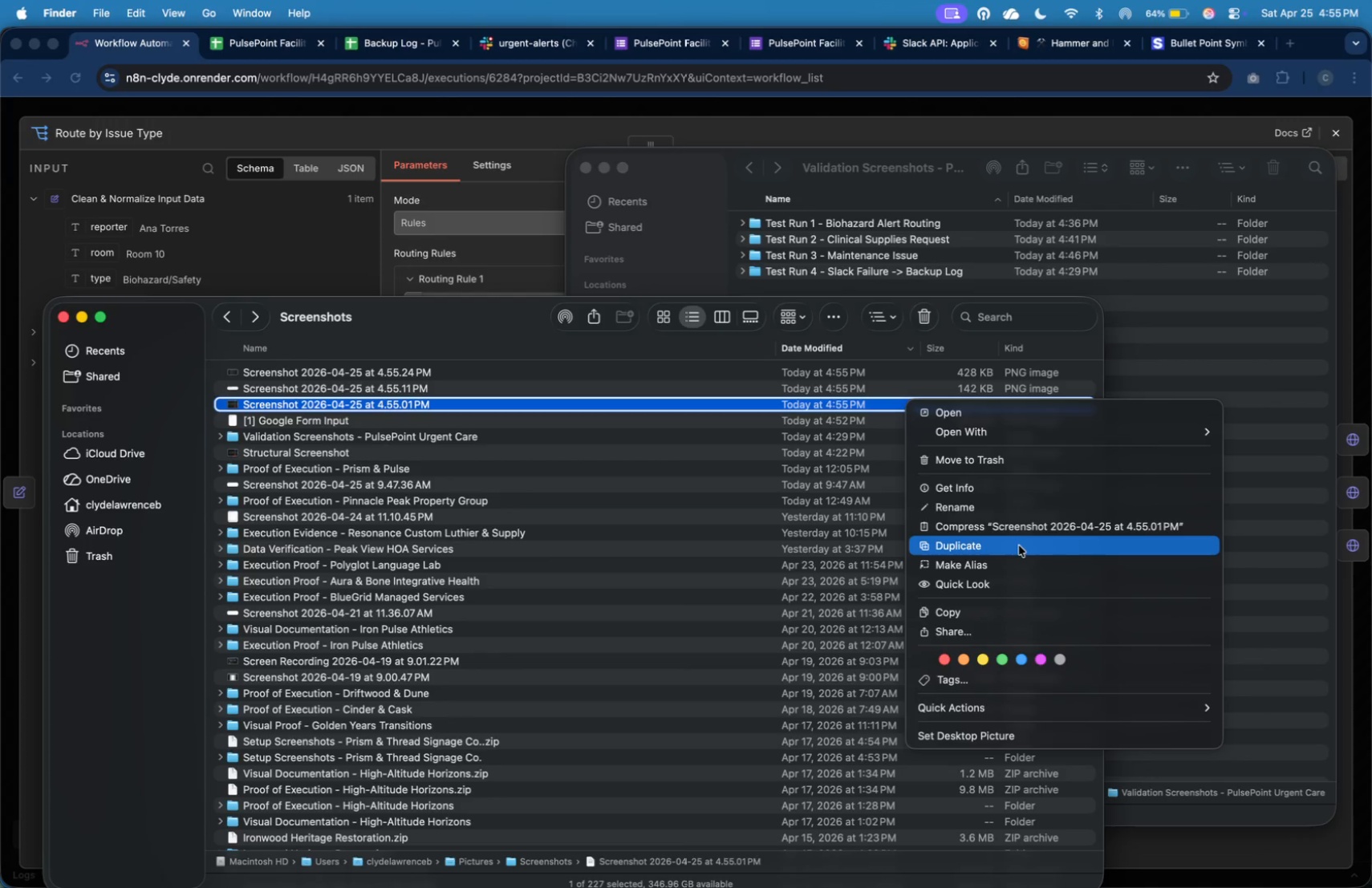 
left_click([1023, 514])
 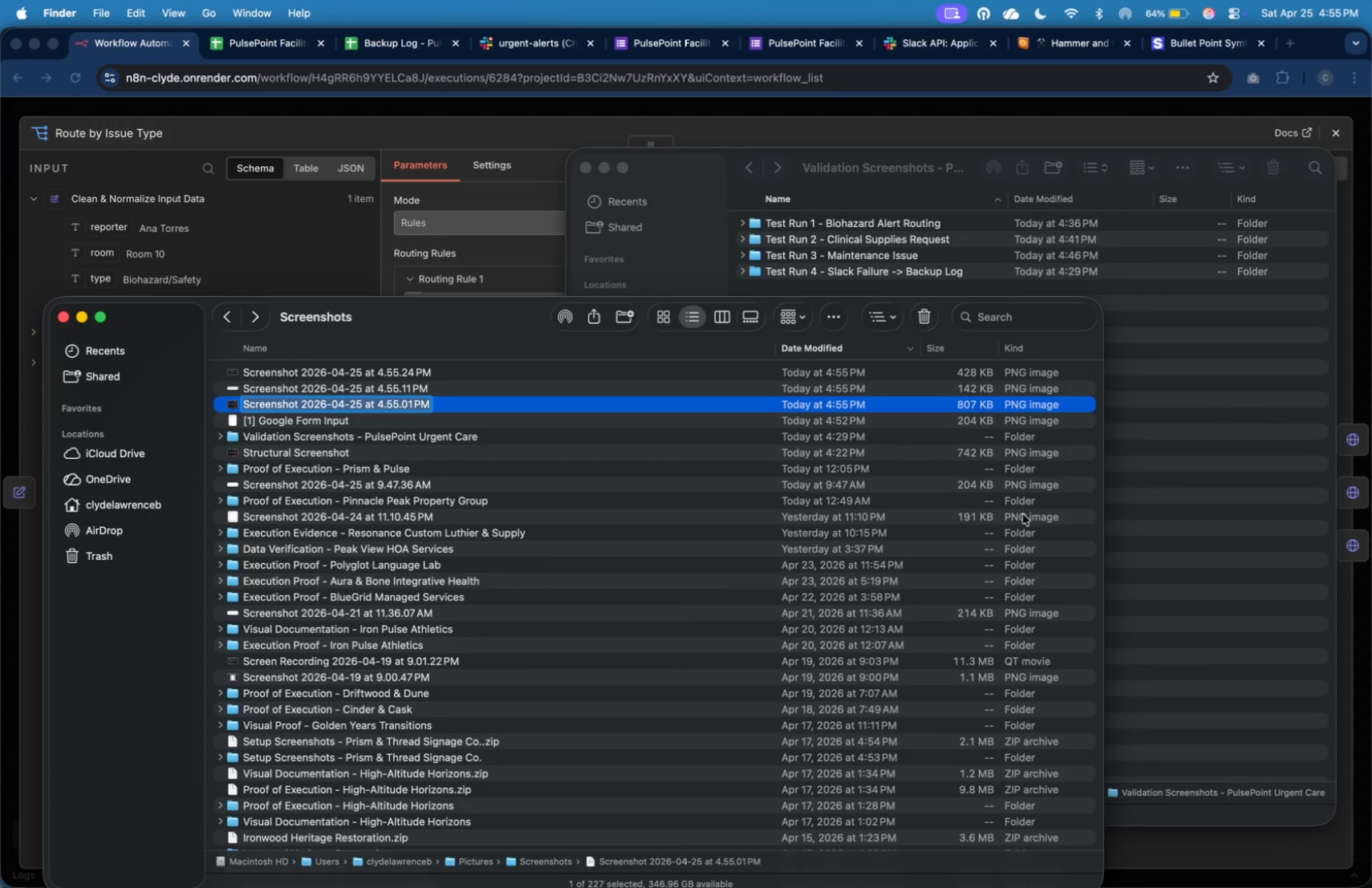 
type([2] n8n Execution Path)
 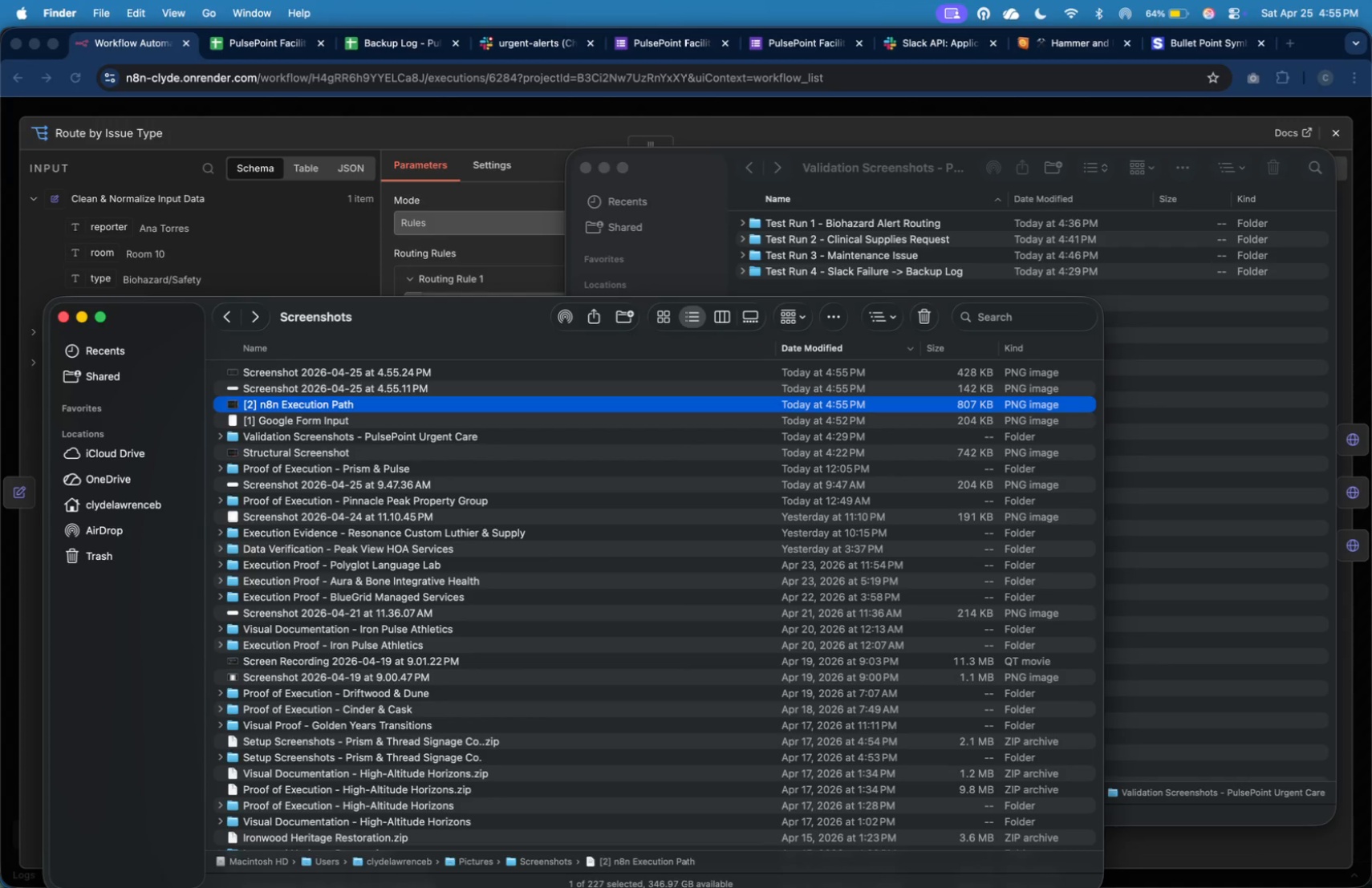 
 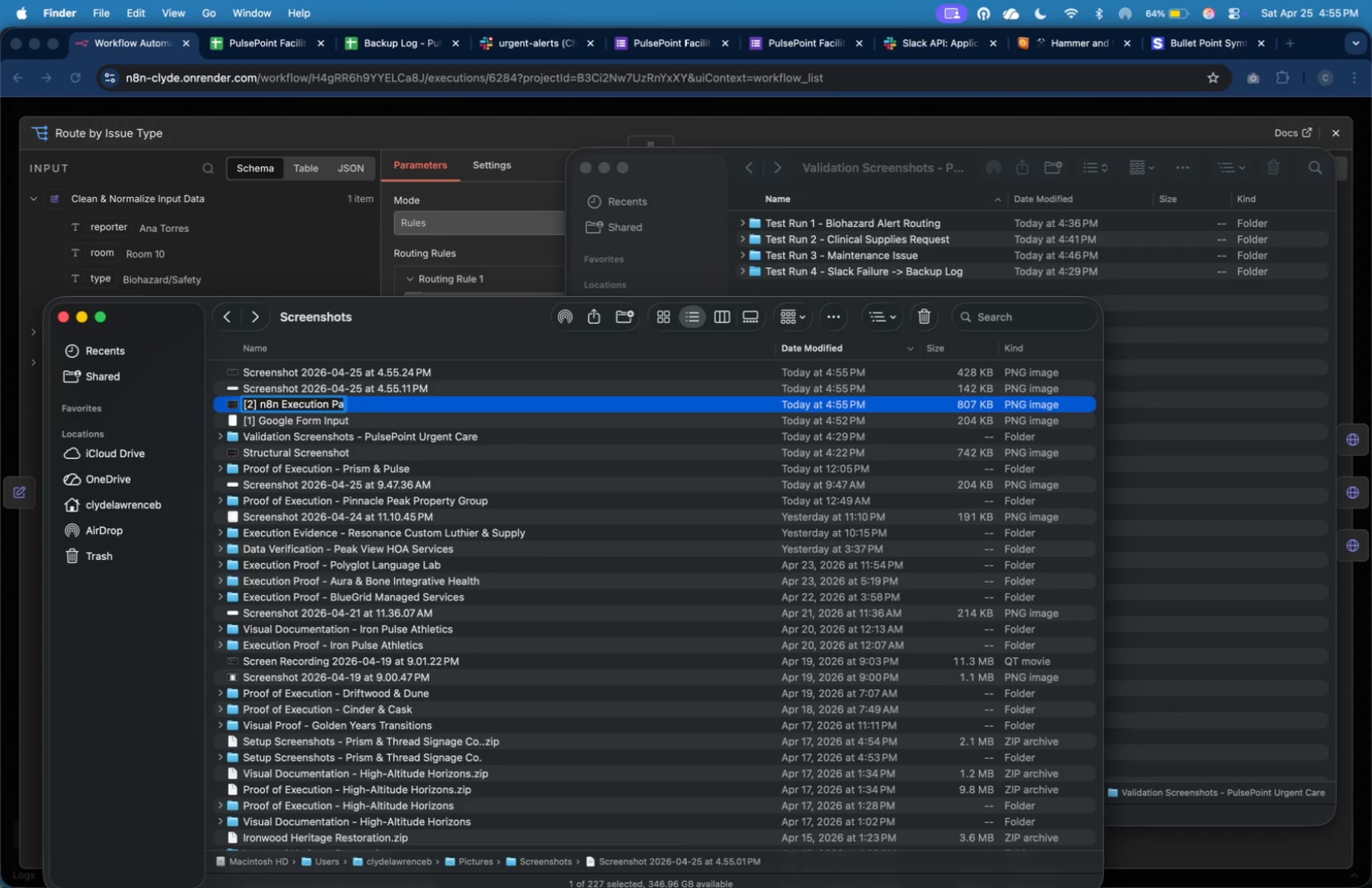 
key(Enter)
 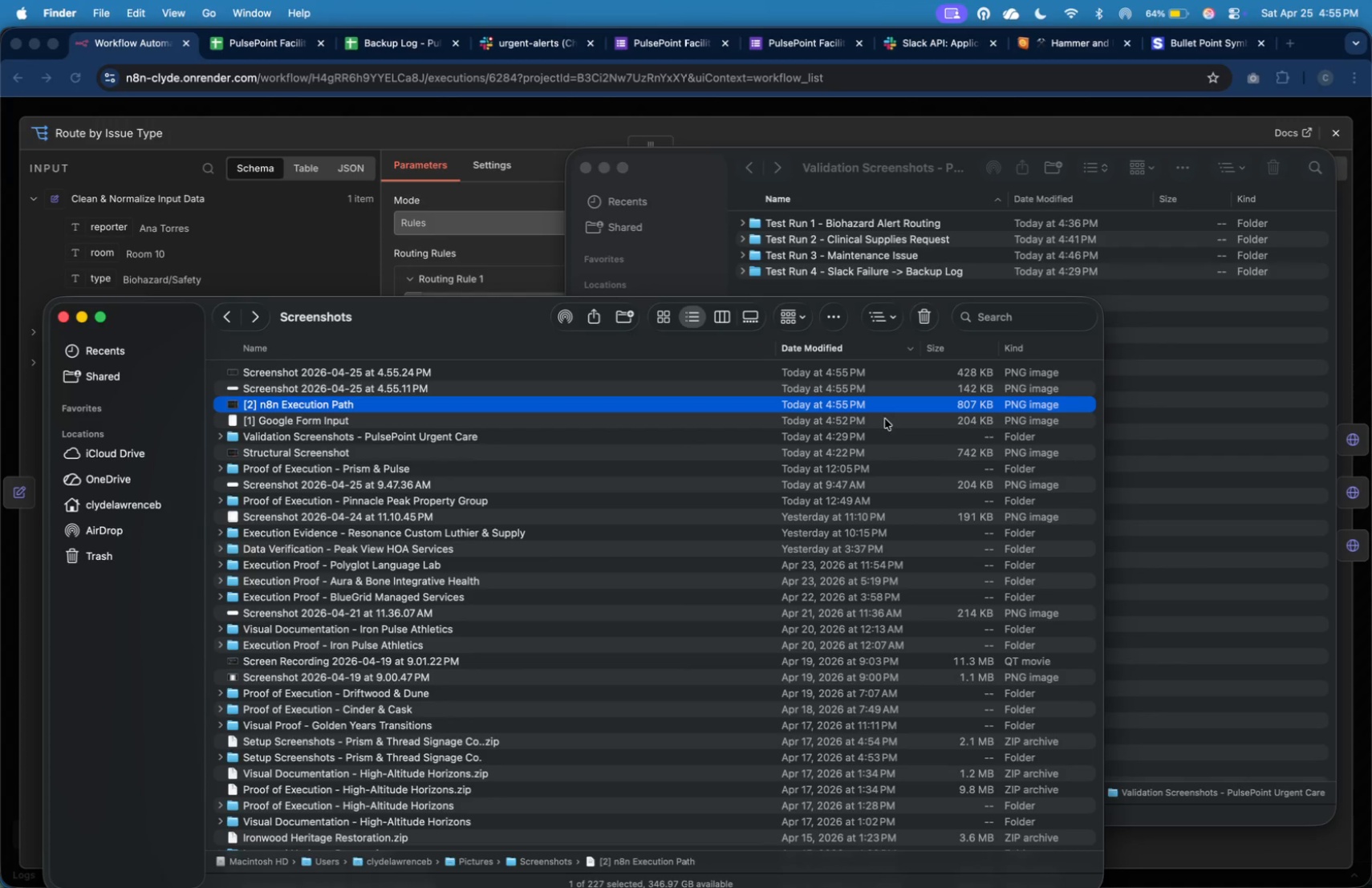 
left_click([883, 379])
 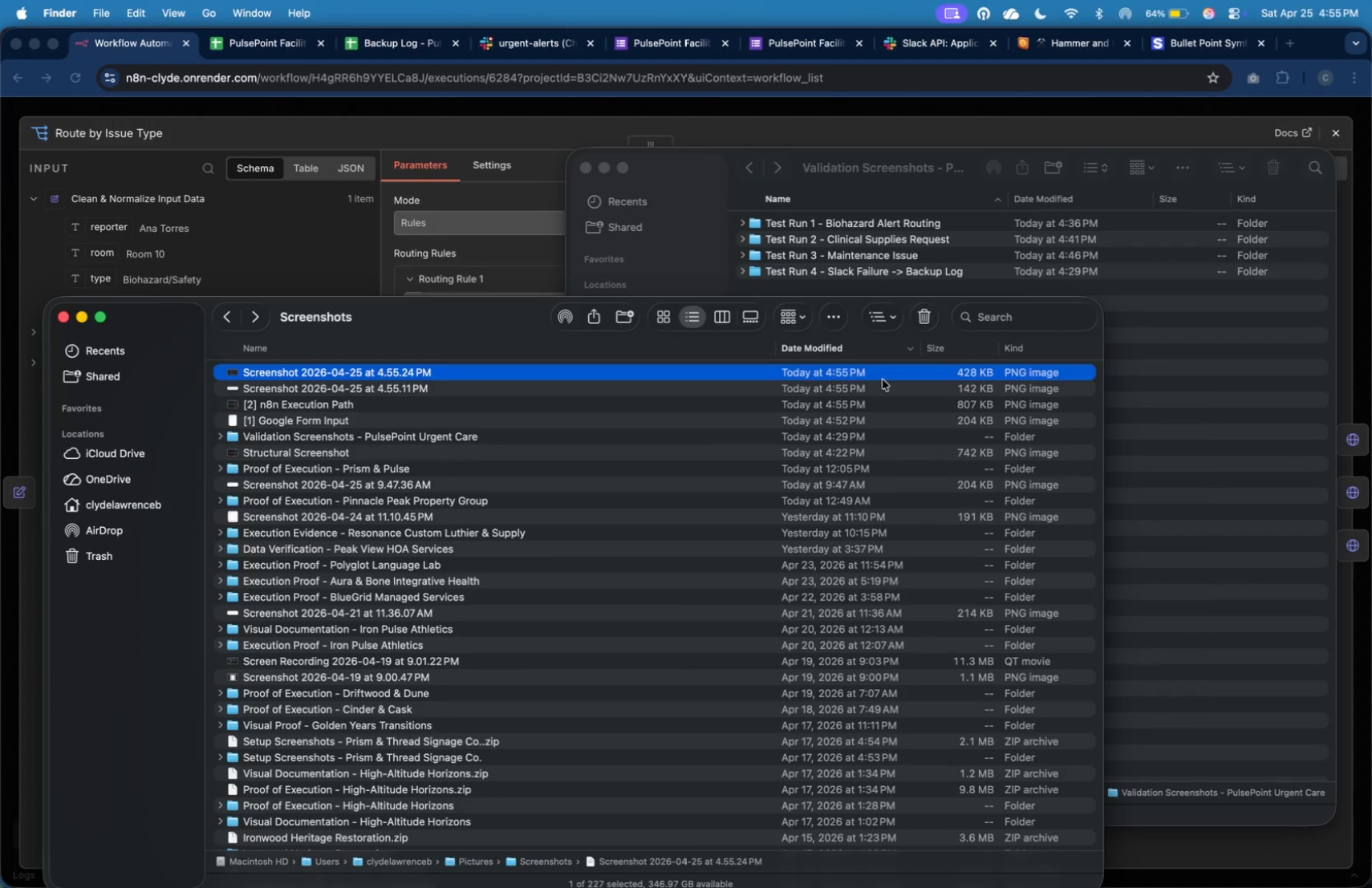 
right_click([883, 379])
 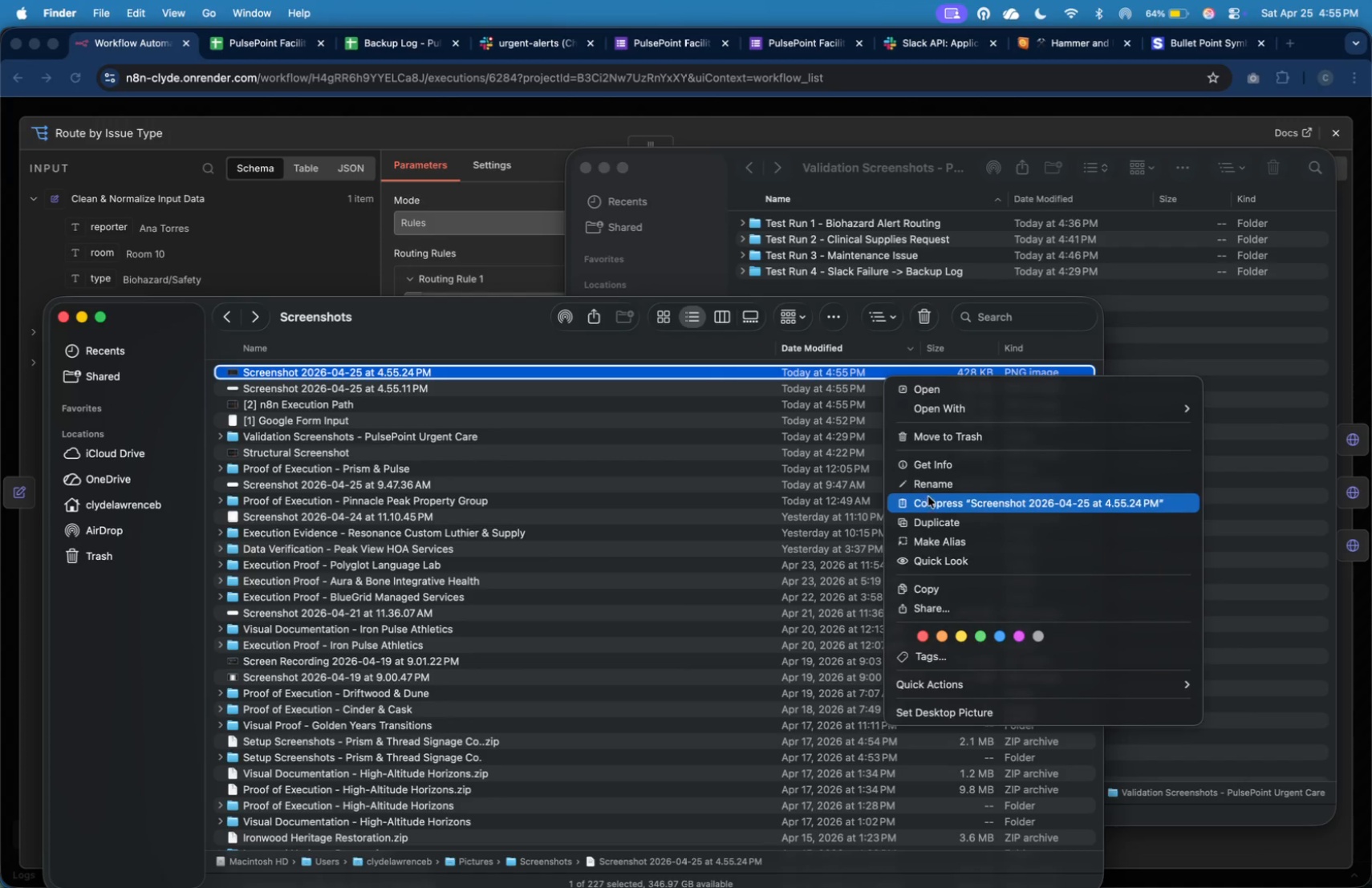 
left_click([932, 488])
 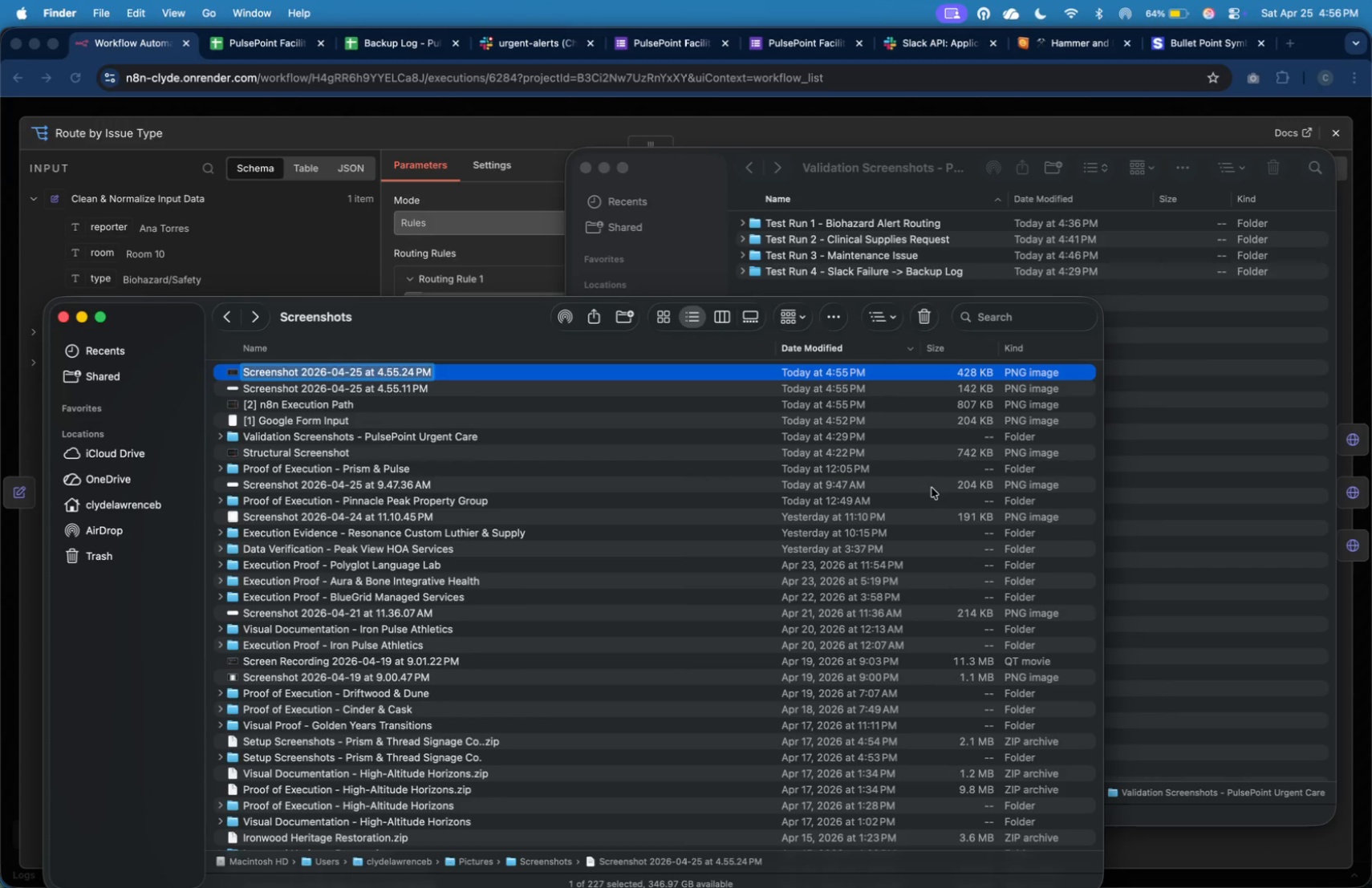 
type([3] Switch Node Input & Output)
 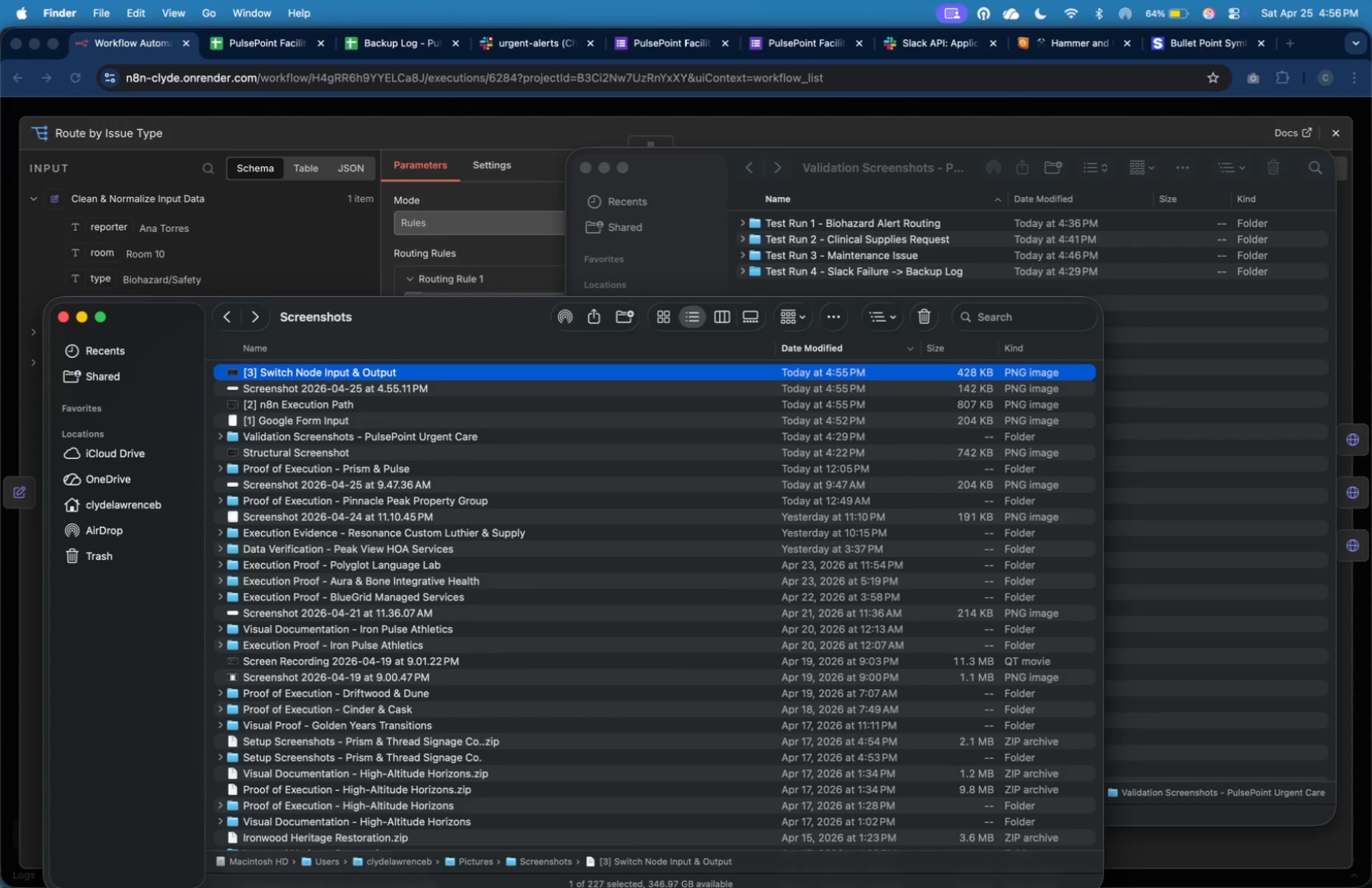 
 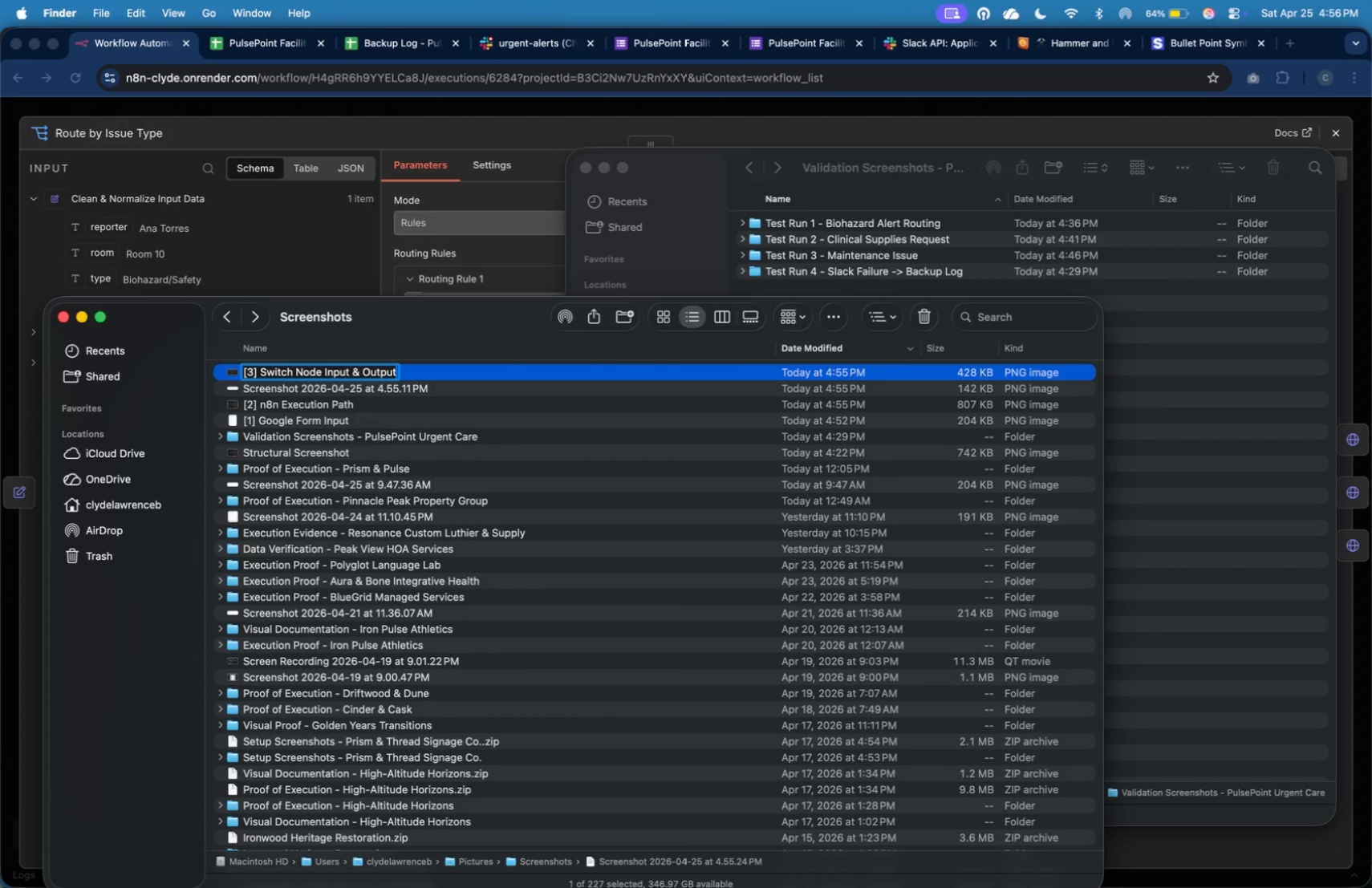 
key(Enter)
 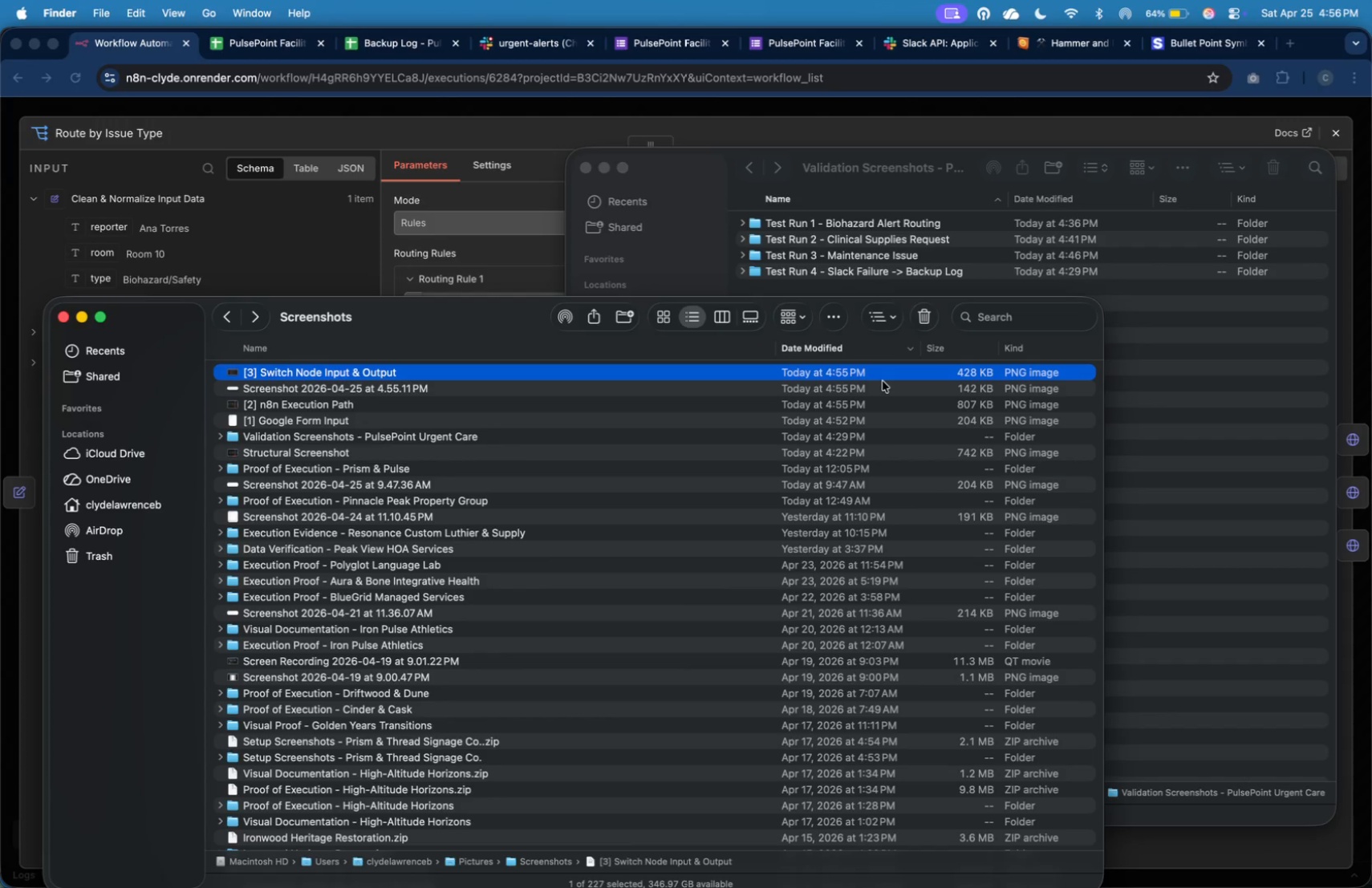 
left_click([887, 392])
 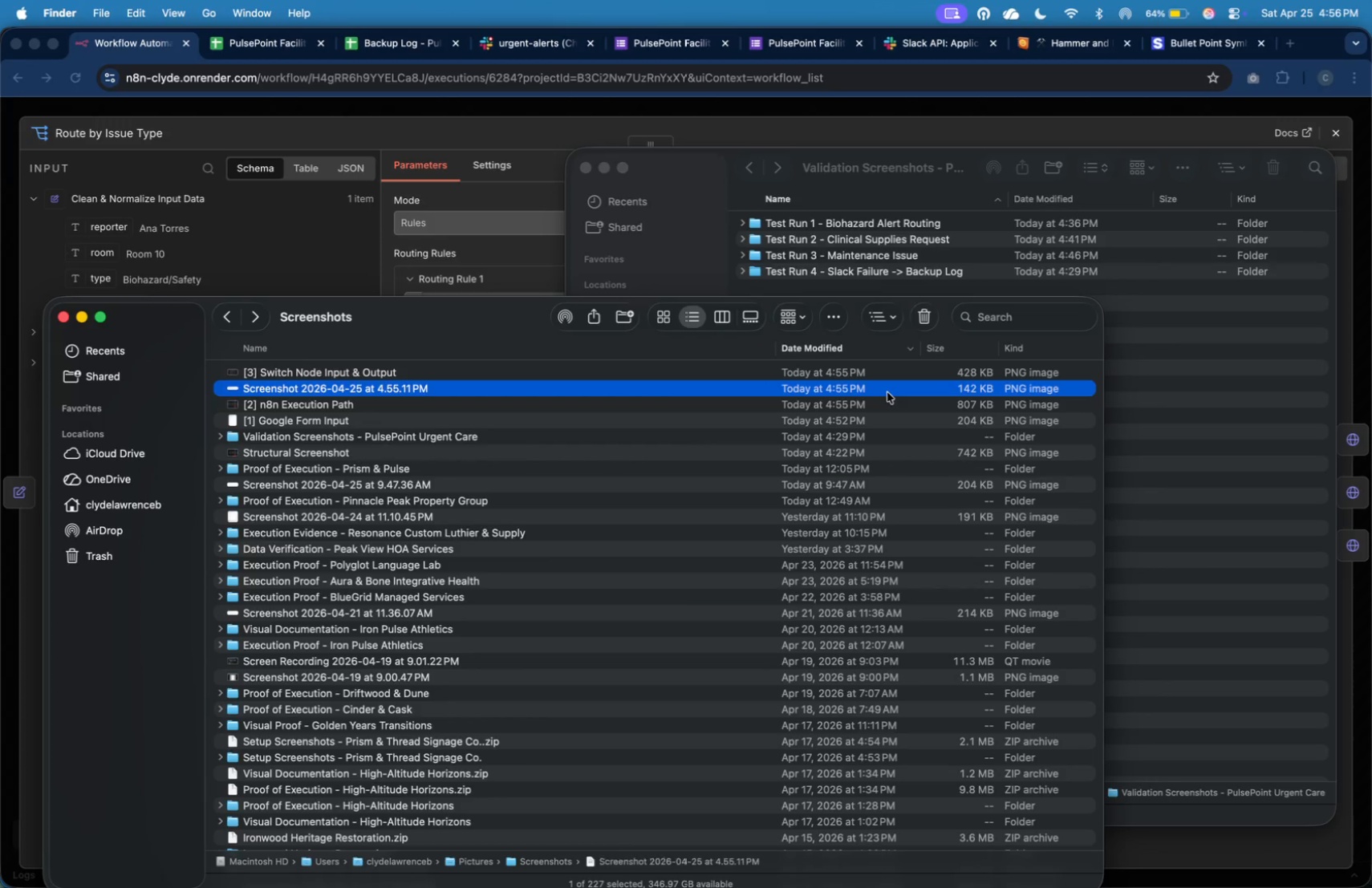 
right_click([887, 392])
 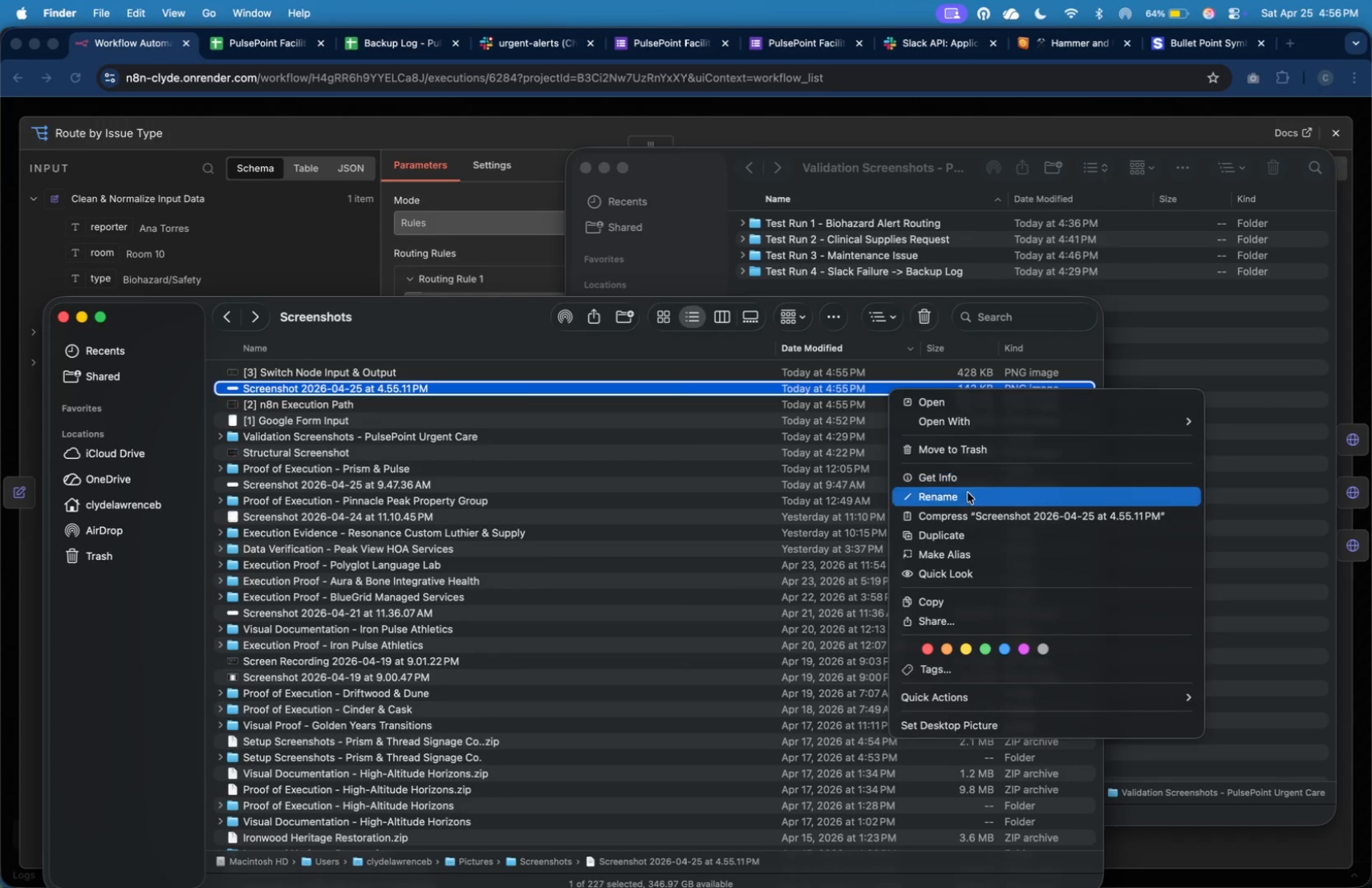 
left_click([973, 498])
 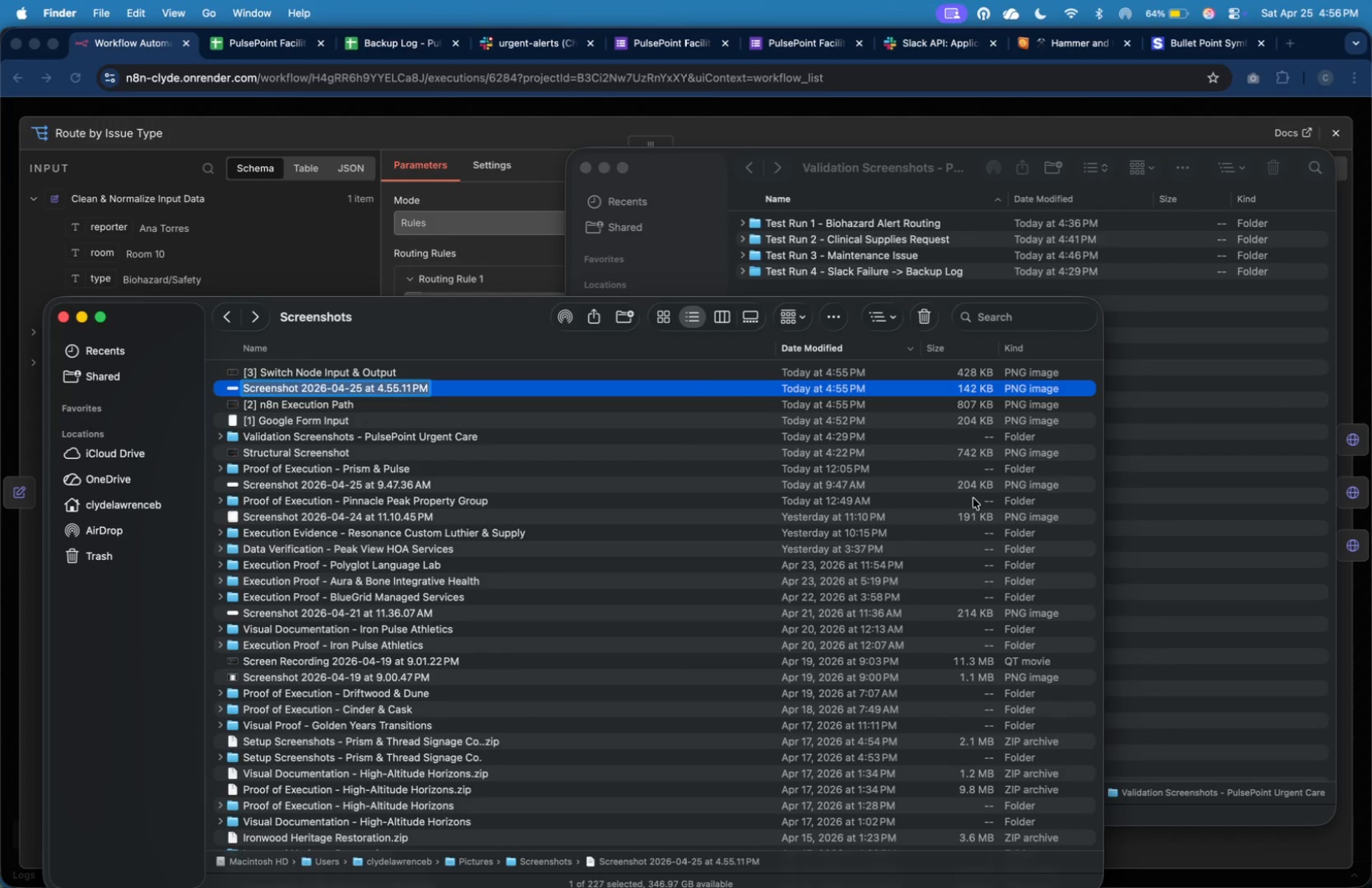 
type([4] Google Sheet Backup Log Update)
 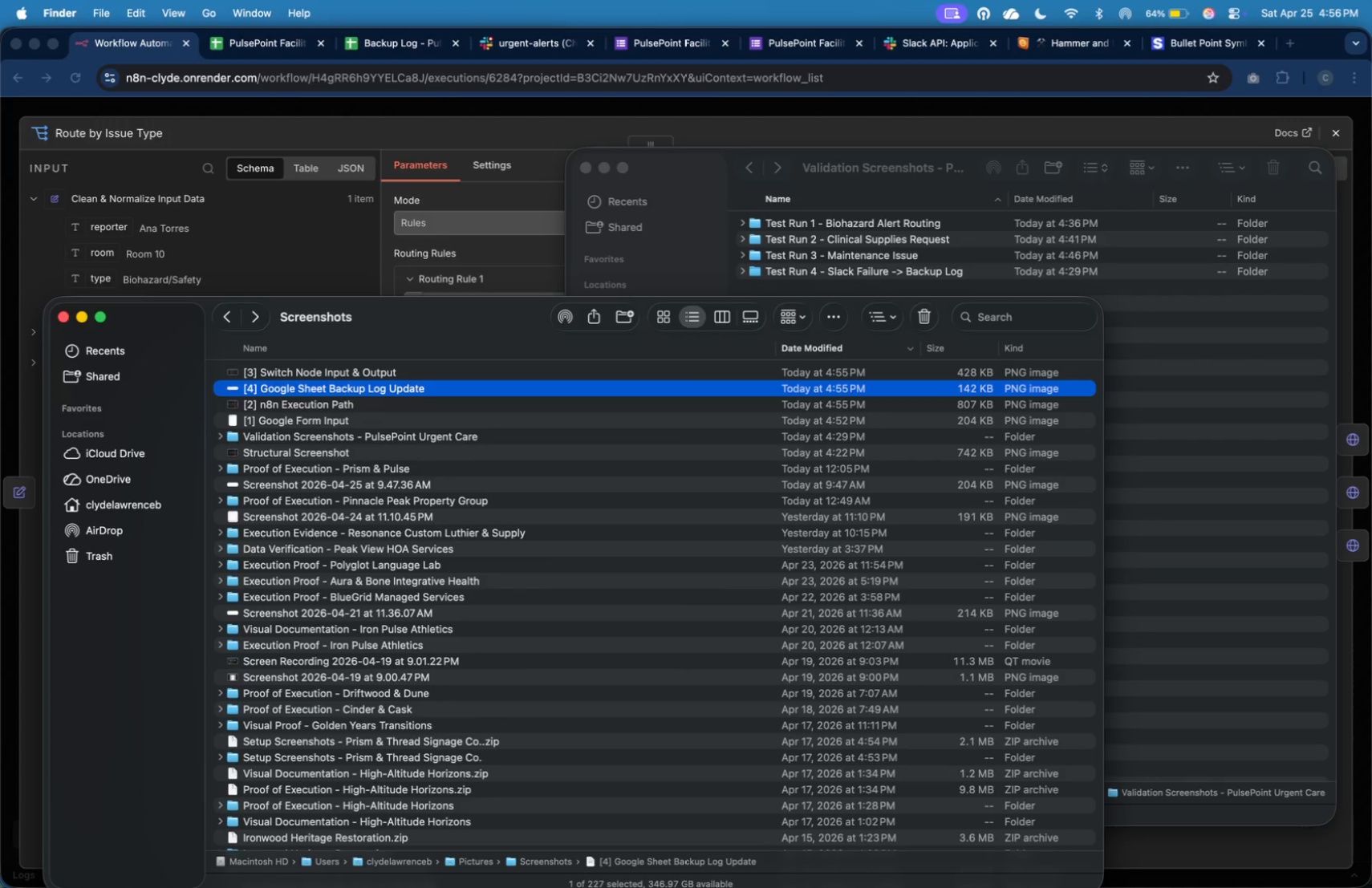 
 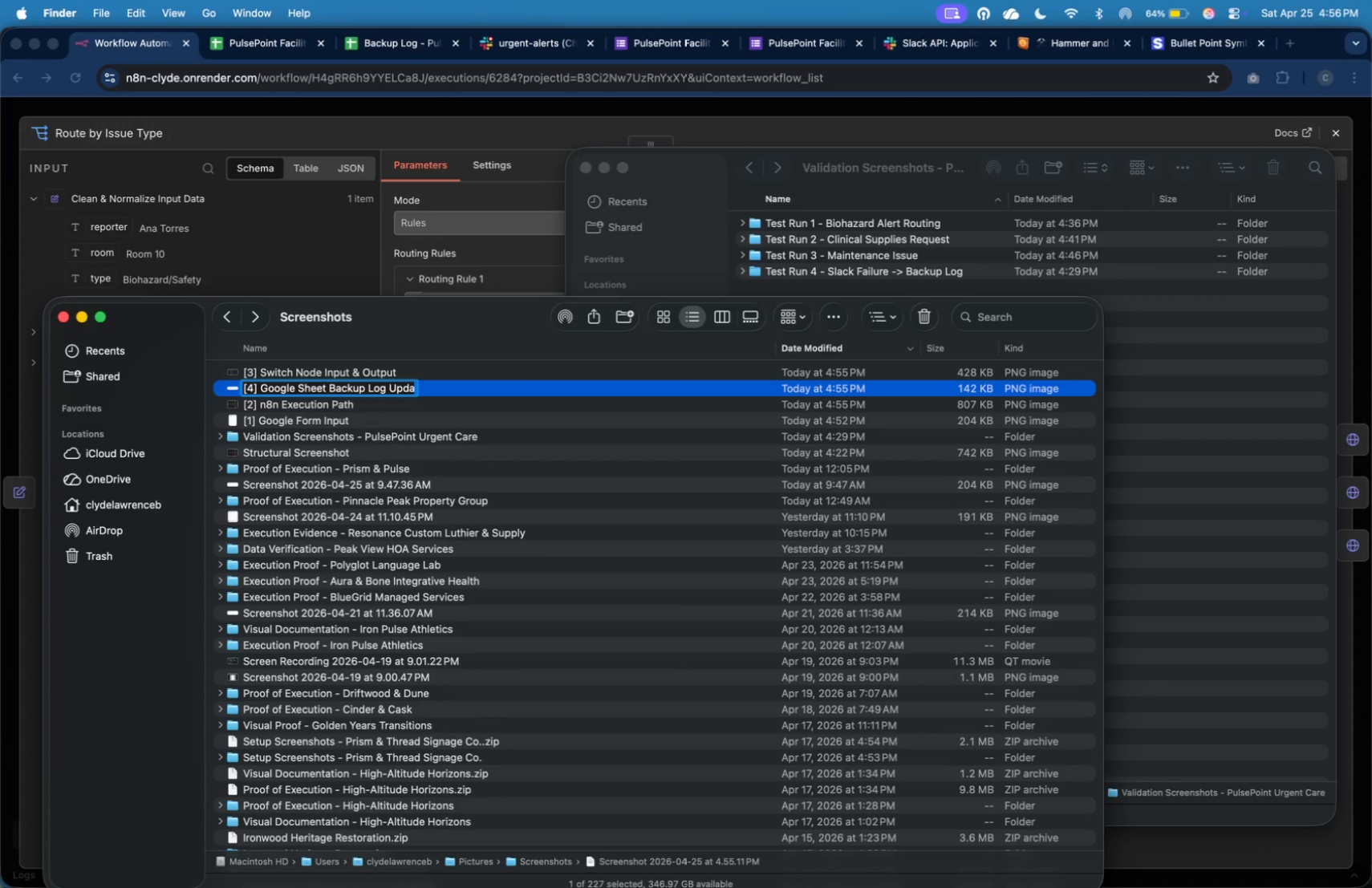 
key(Enter)
 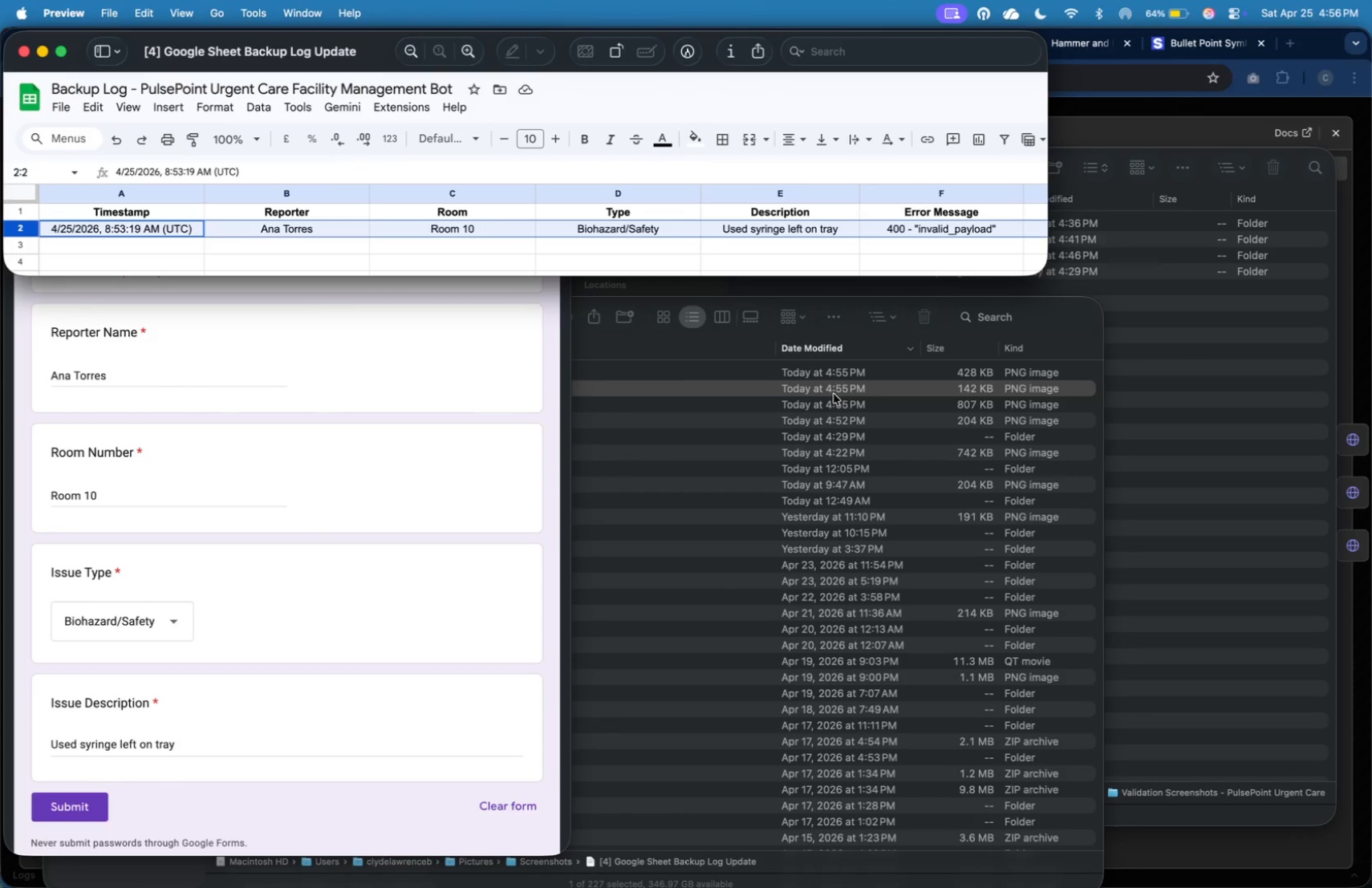 
wait(7.51)
 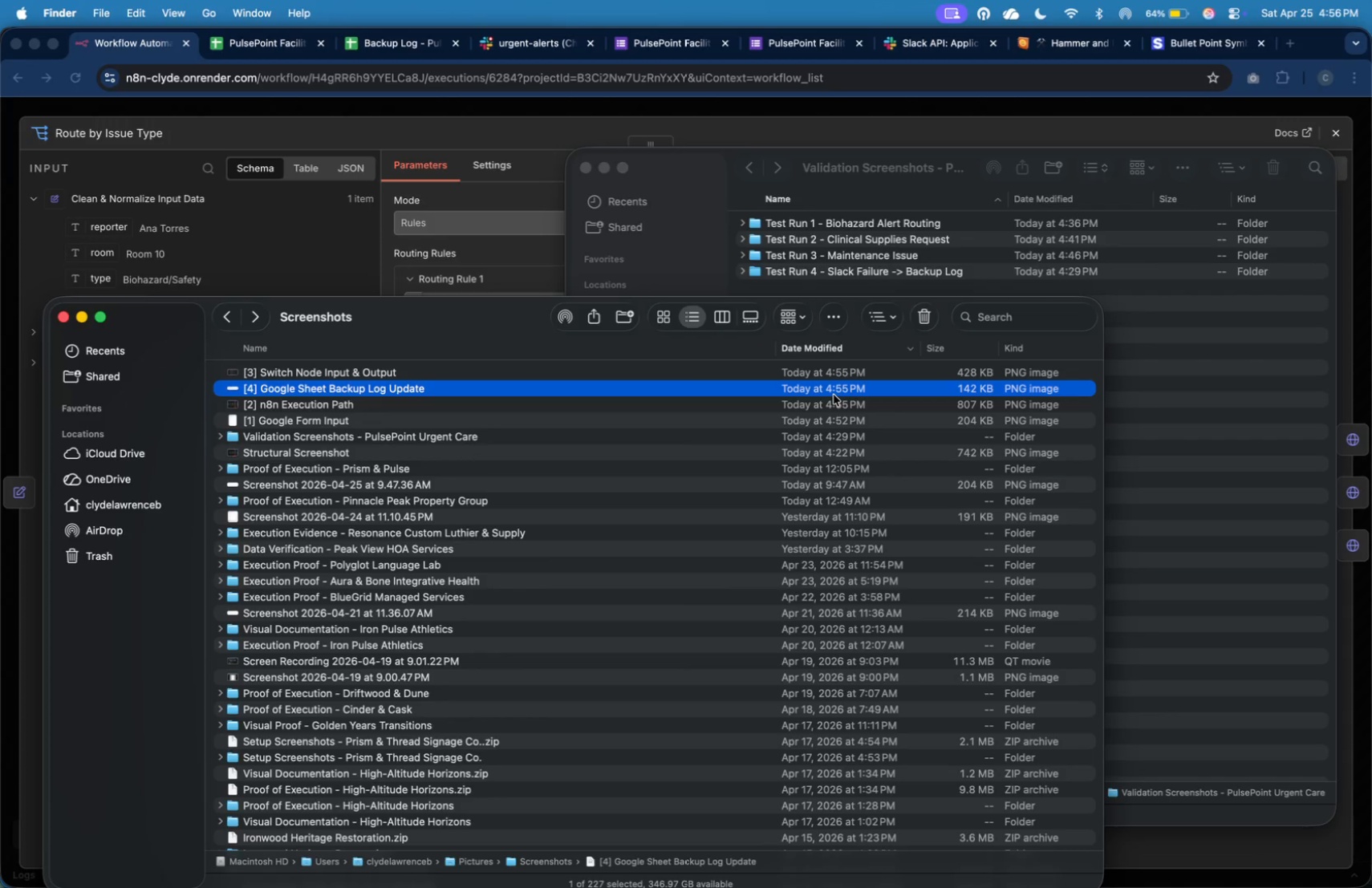 
key(Meta+Q)
 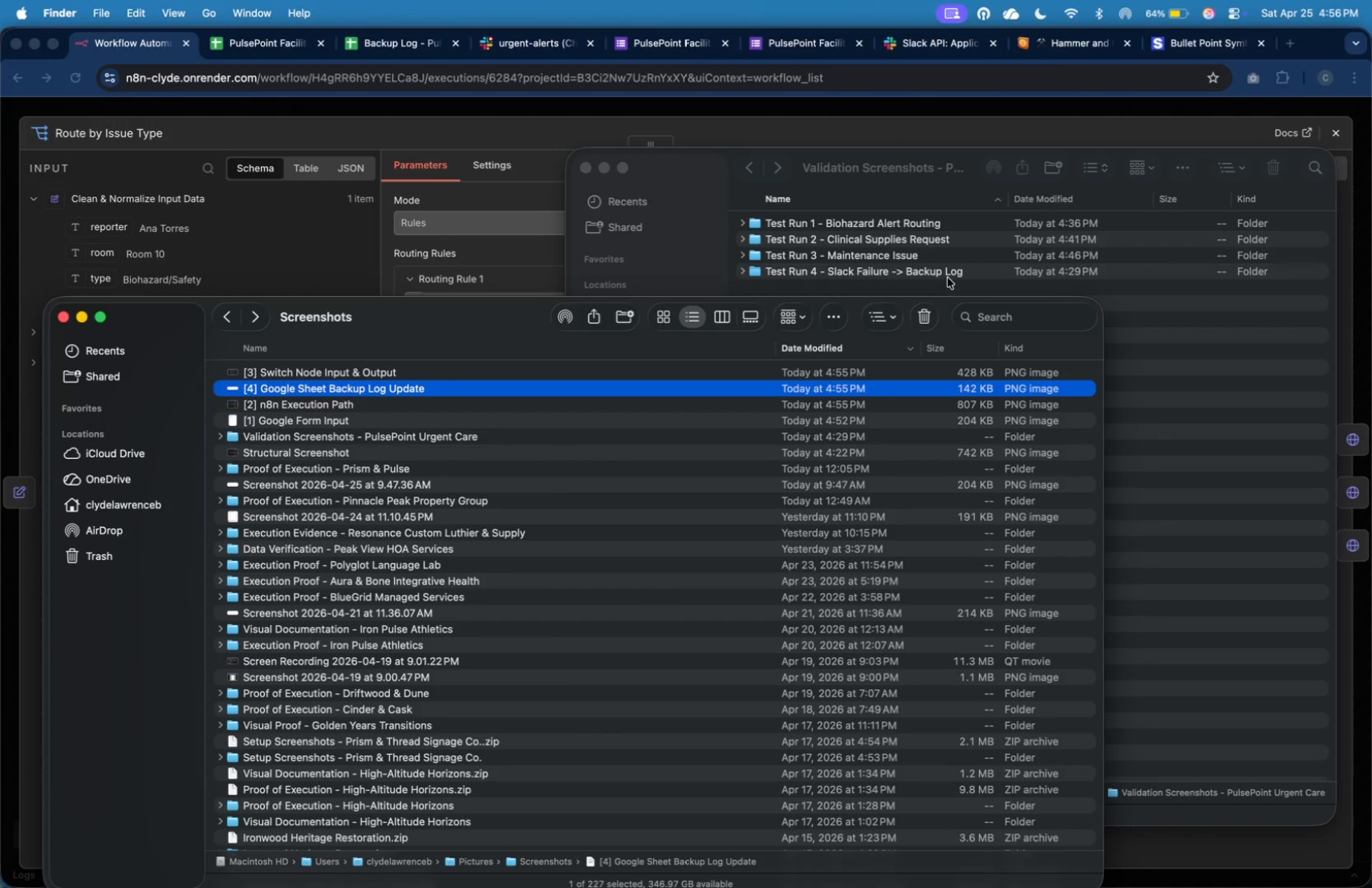 
left_click([948, 280])
 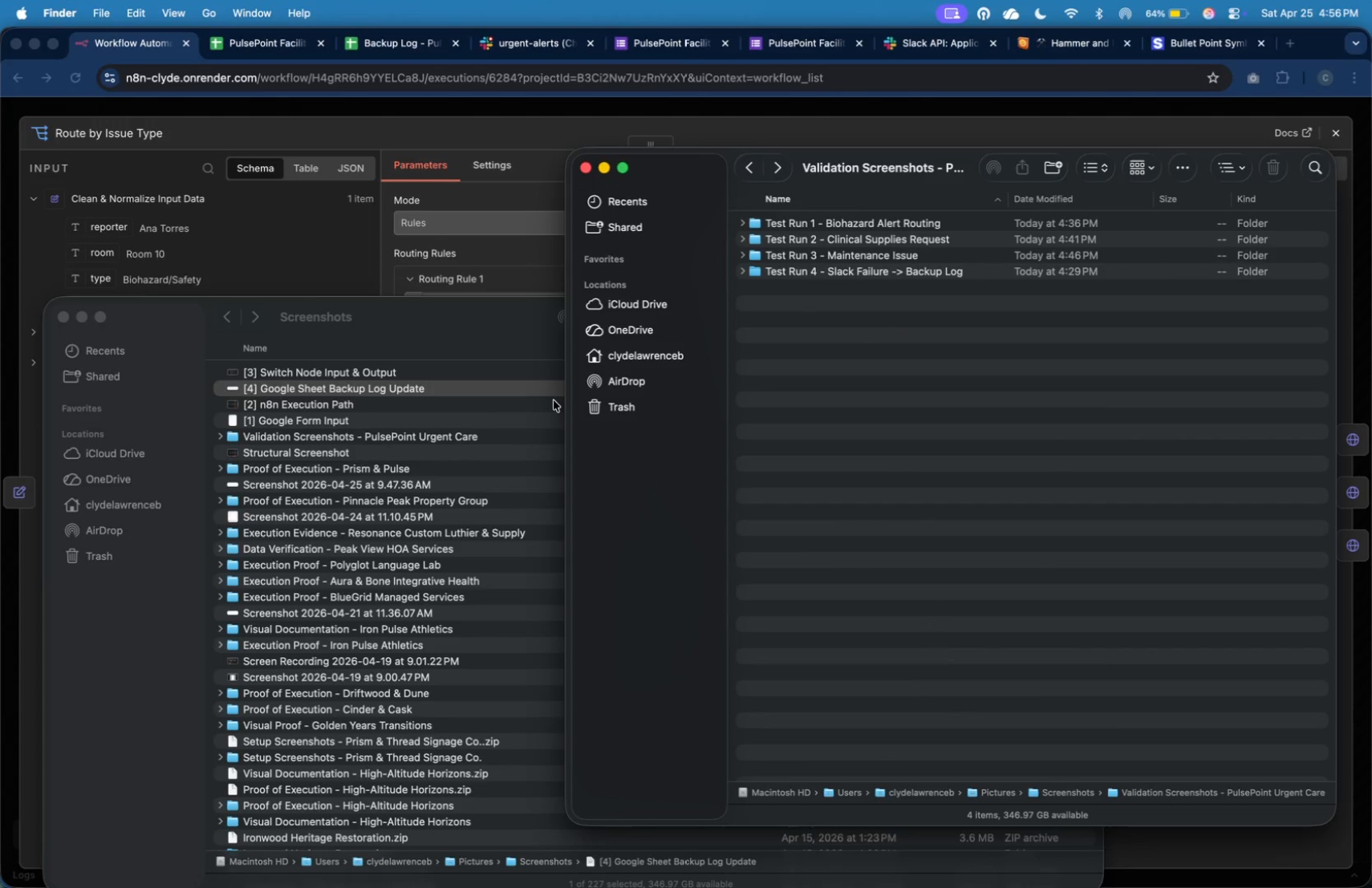 
left_click([436, 433])
 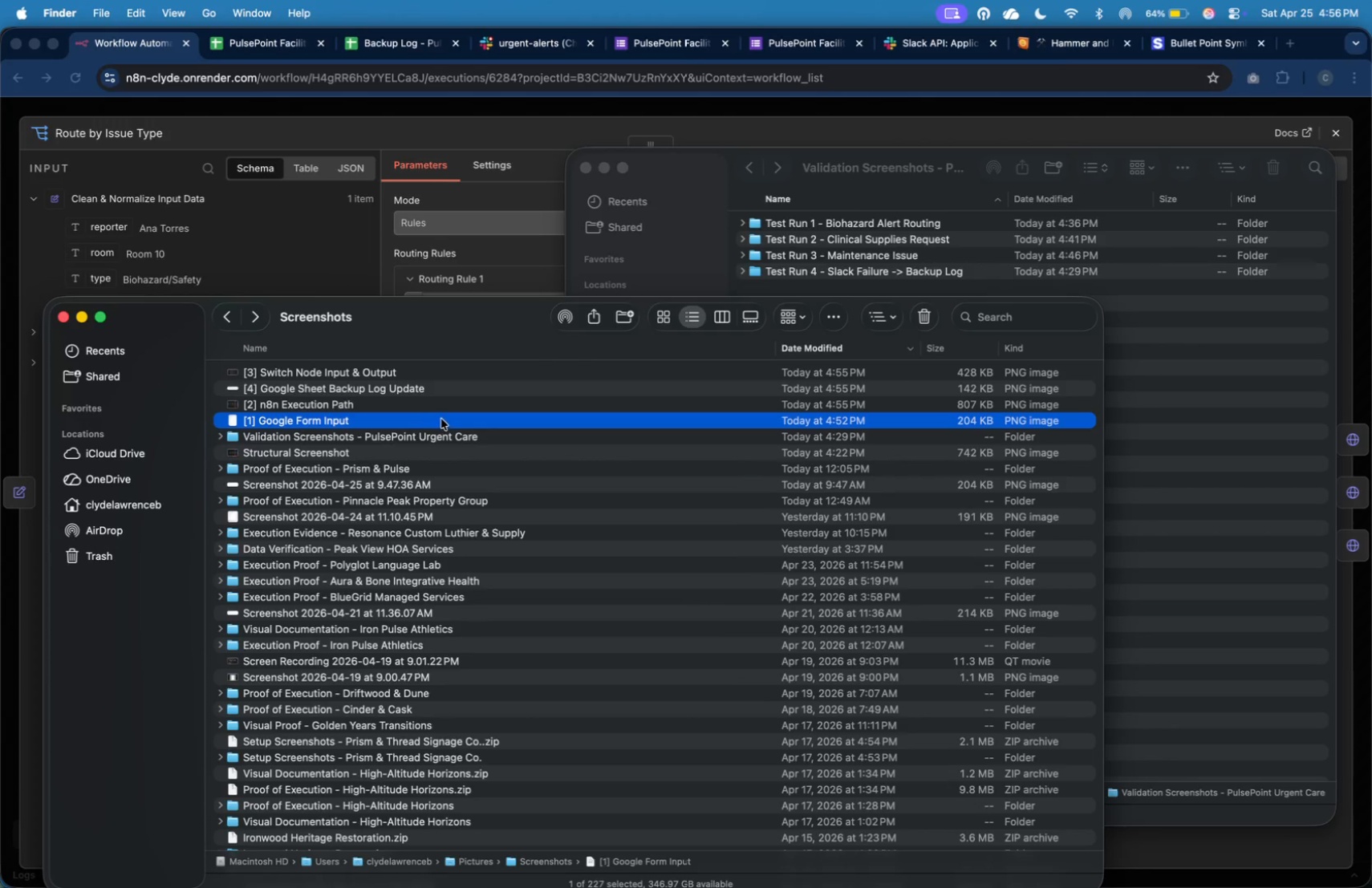 
key(Shift+ArrowUp)
 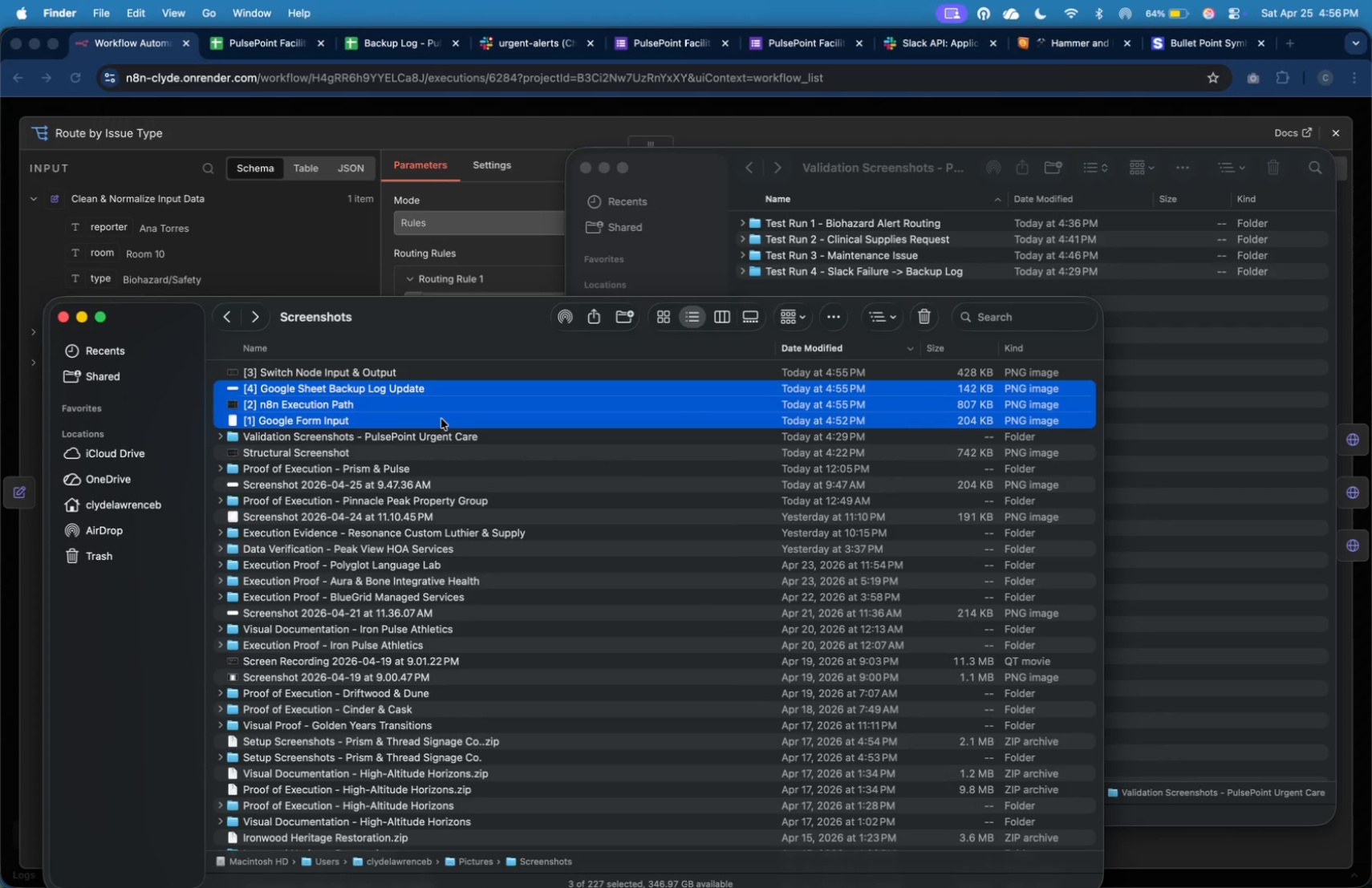 
key(Shift+ArrowUp)
 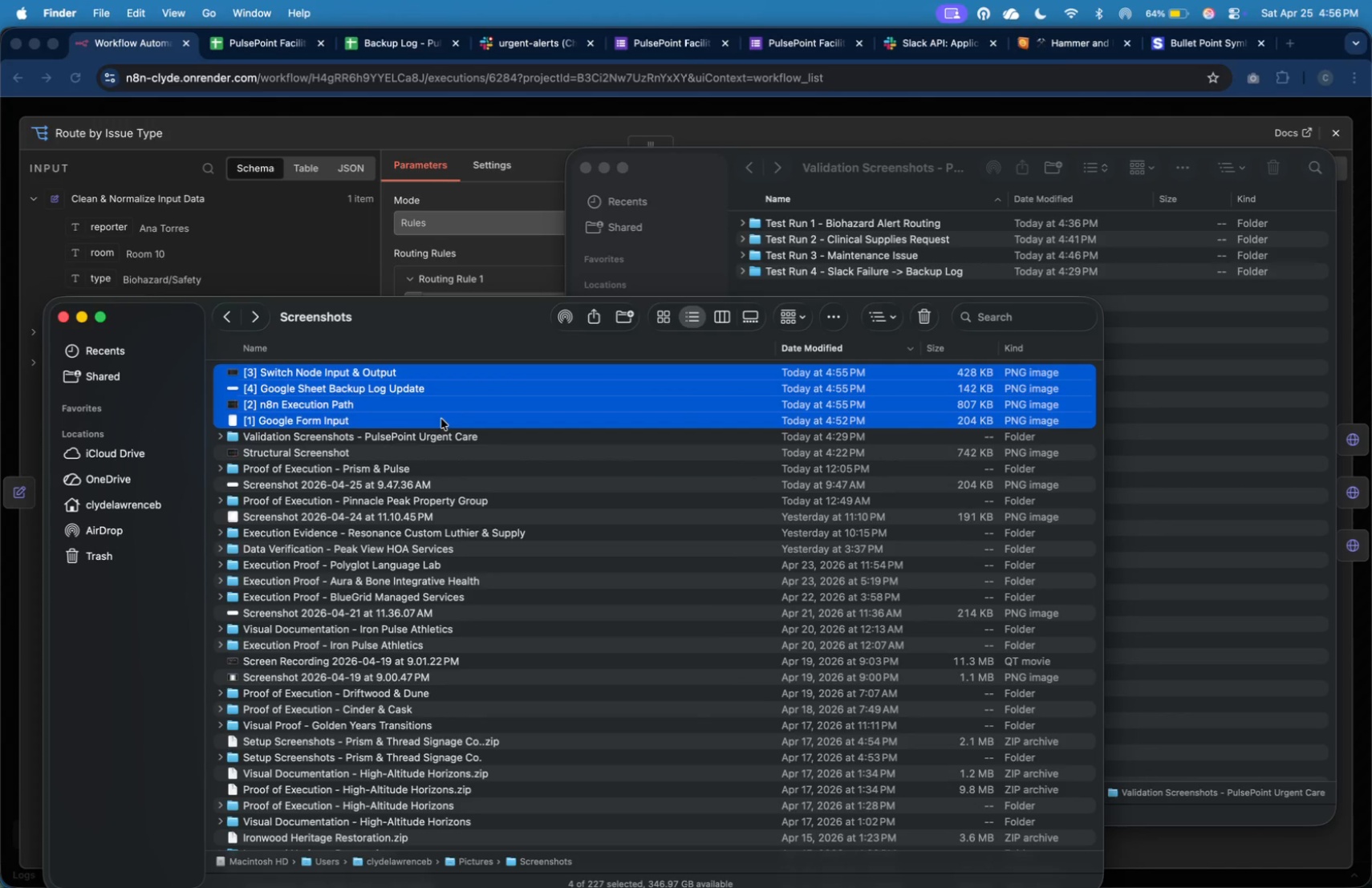 
key(Shift+ArrowUp)
 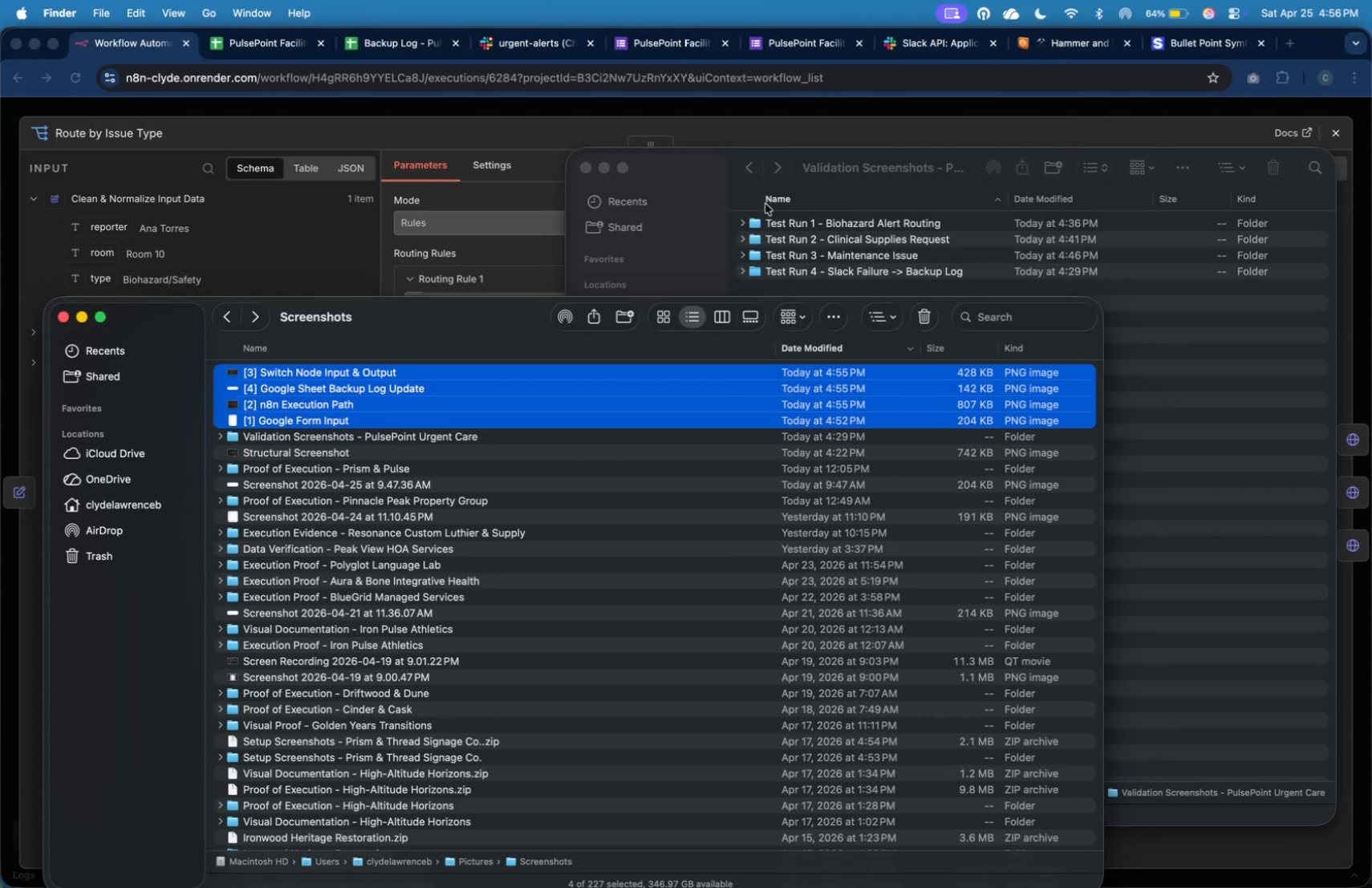 
left_click([816, 271])
 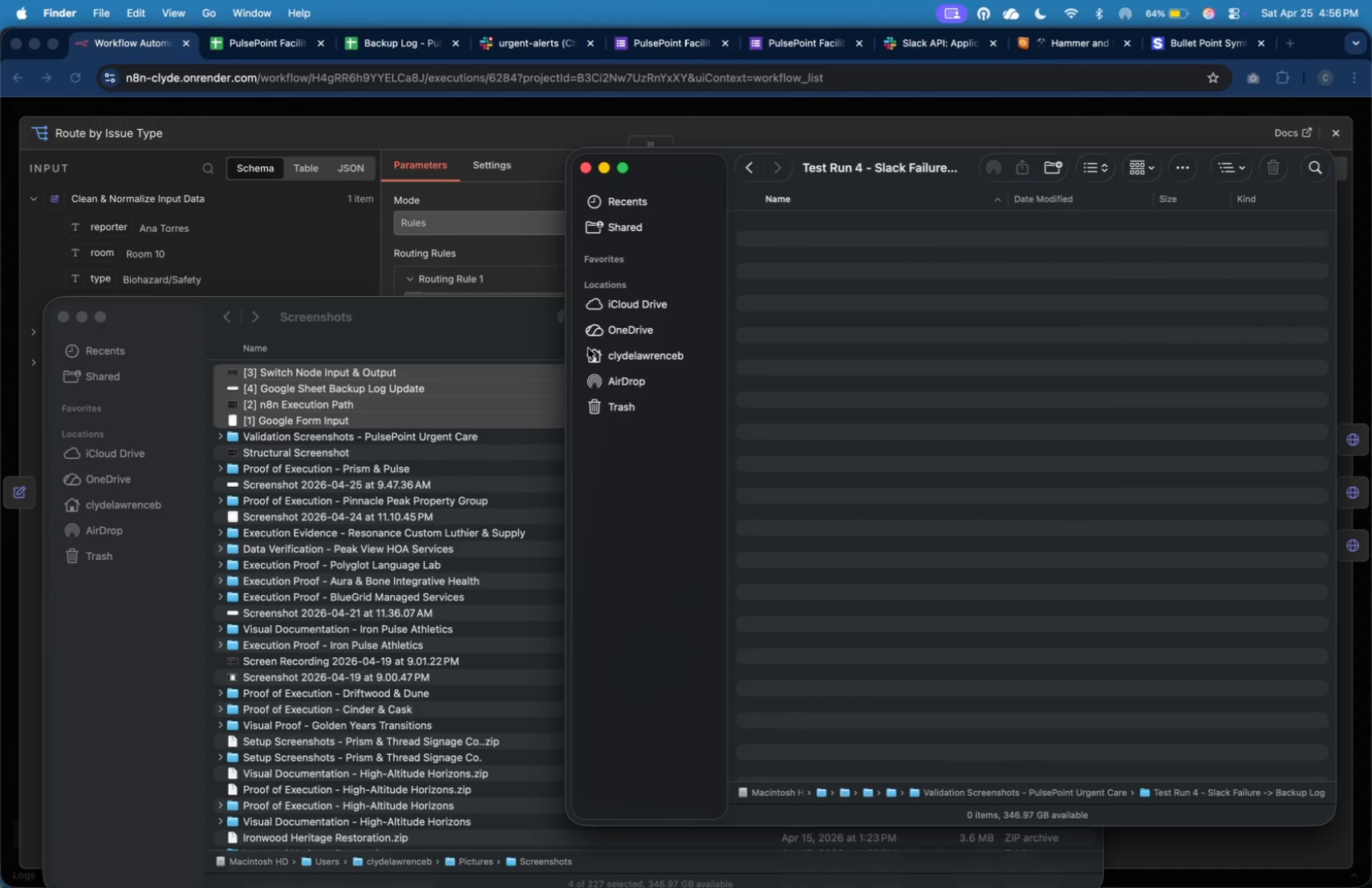 
left_click([515, 405])
 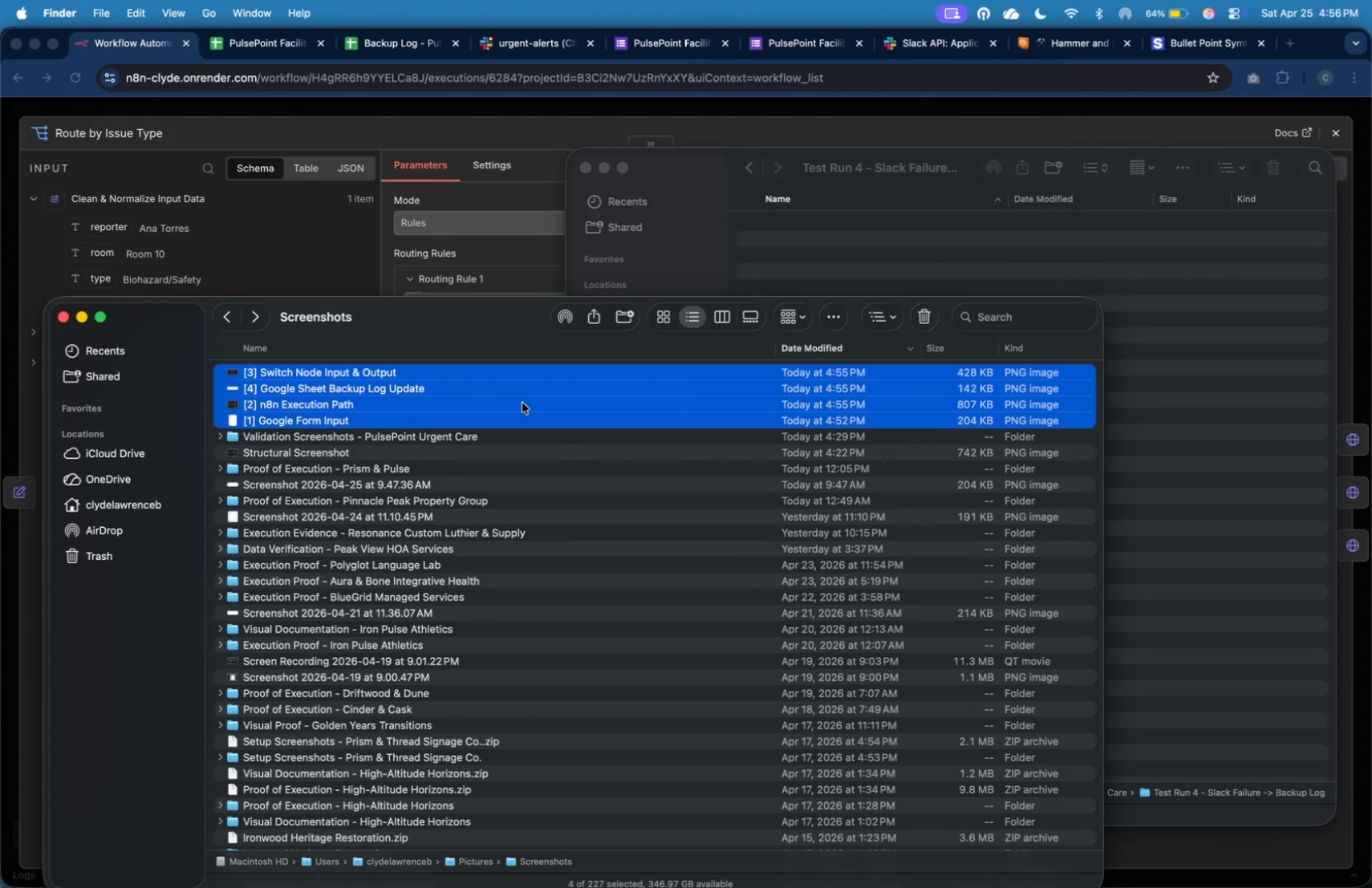 
left_click_drag(start_coordinate=[522, 403], to_coordinate=[917, 259])
 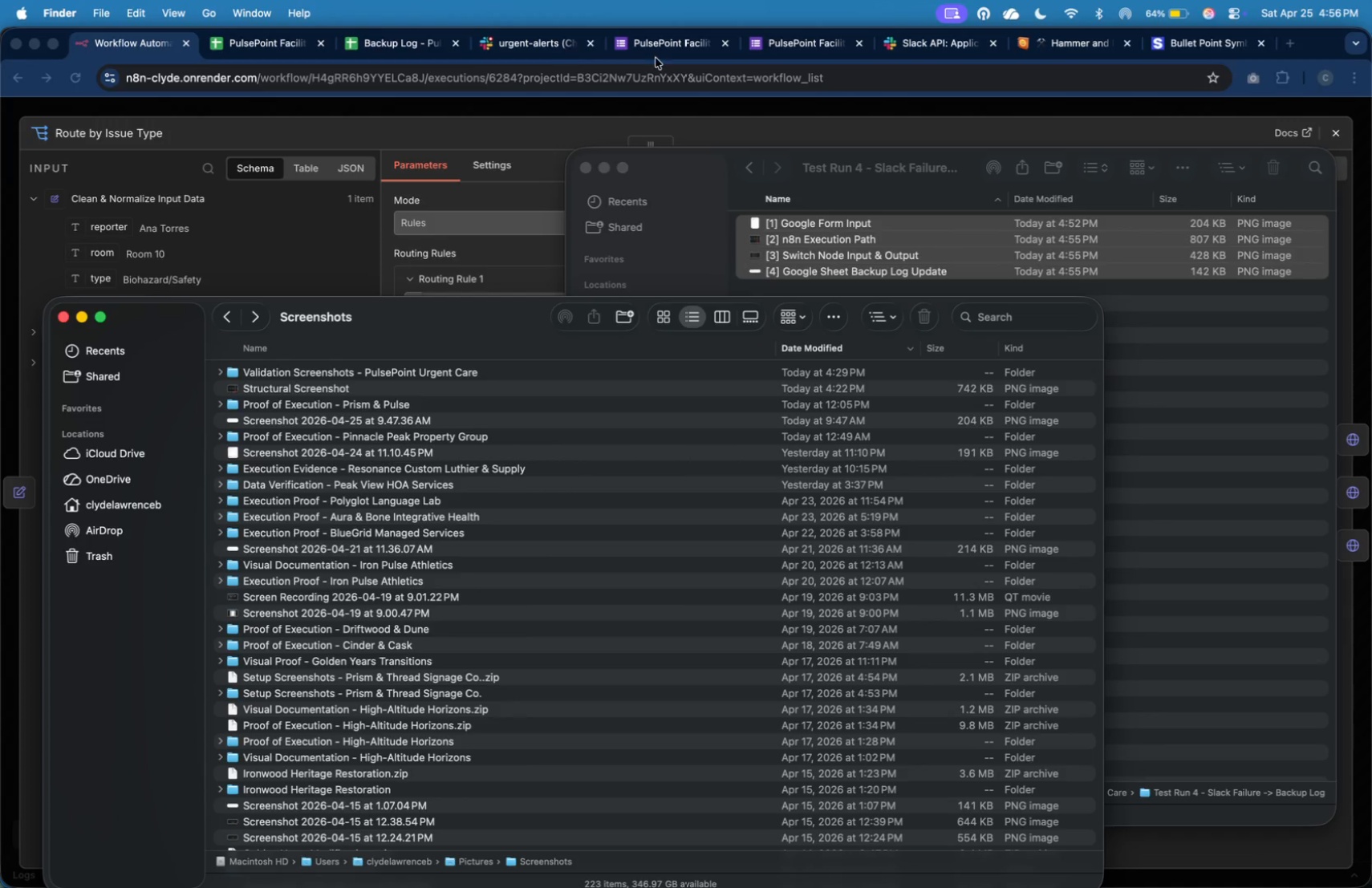 
left_click([673, 49])
 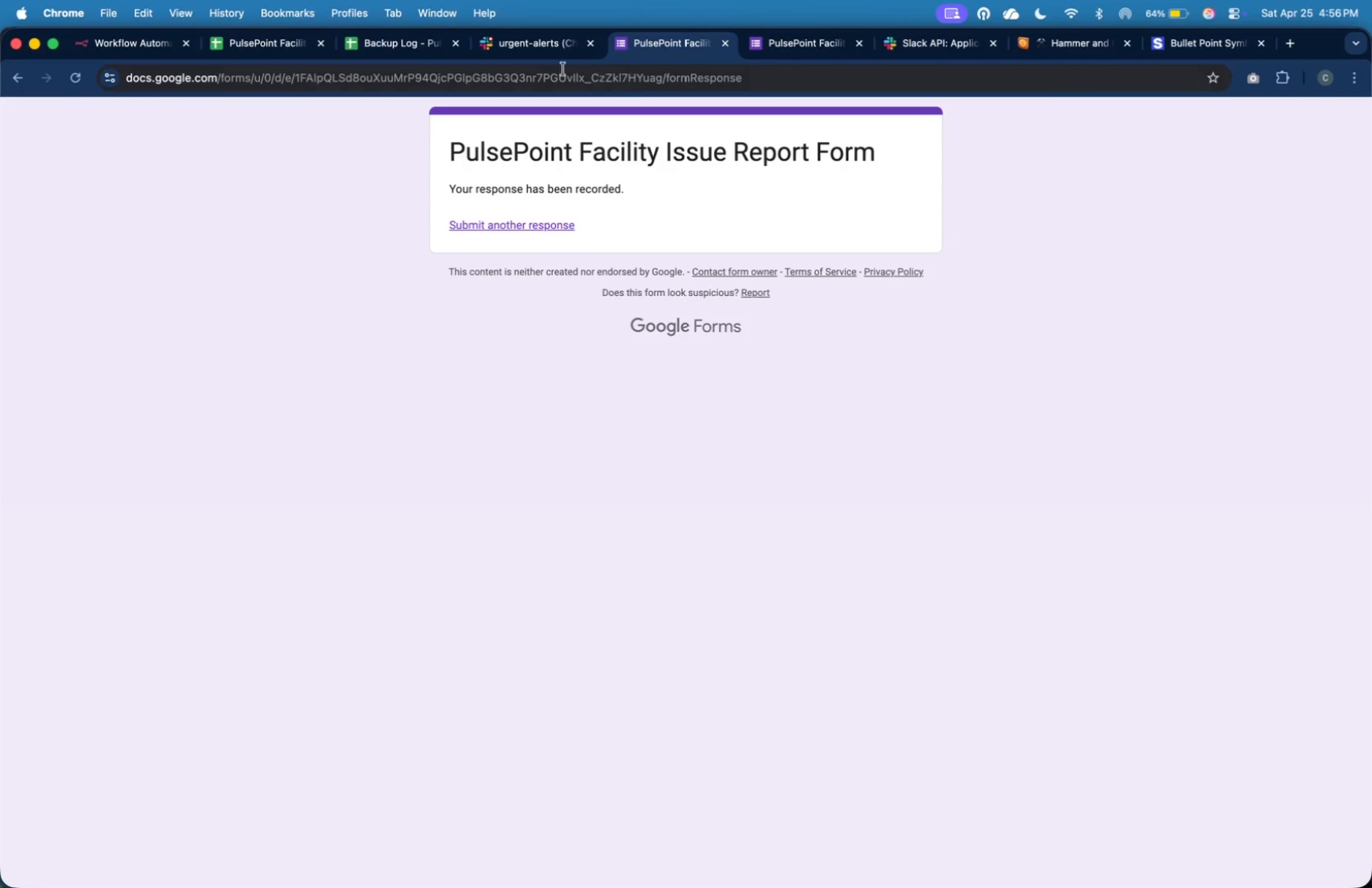 
left_click([531, 48])
 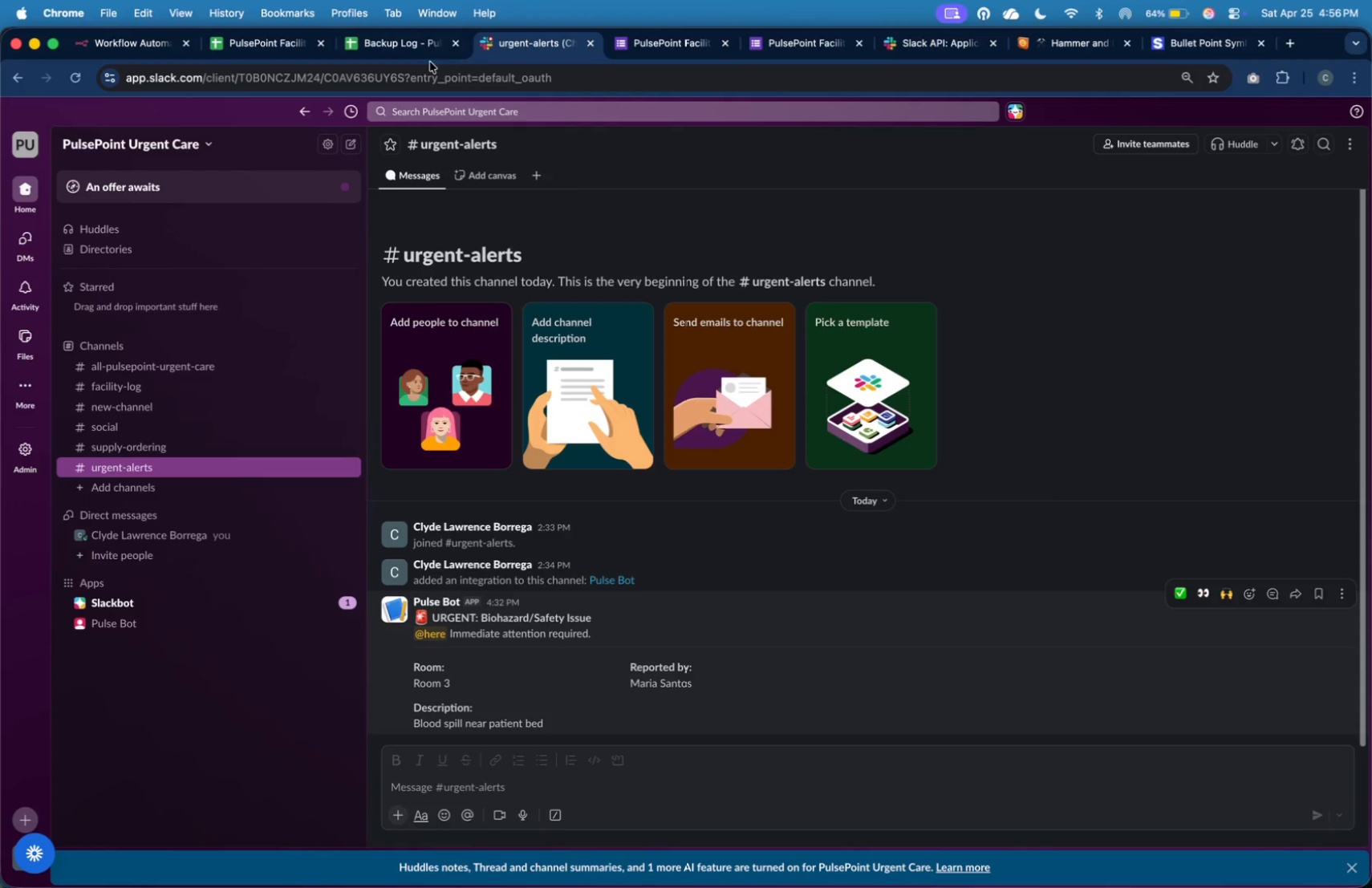 
left_click([396, 47])
 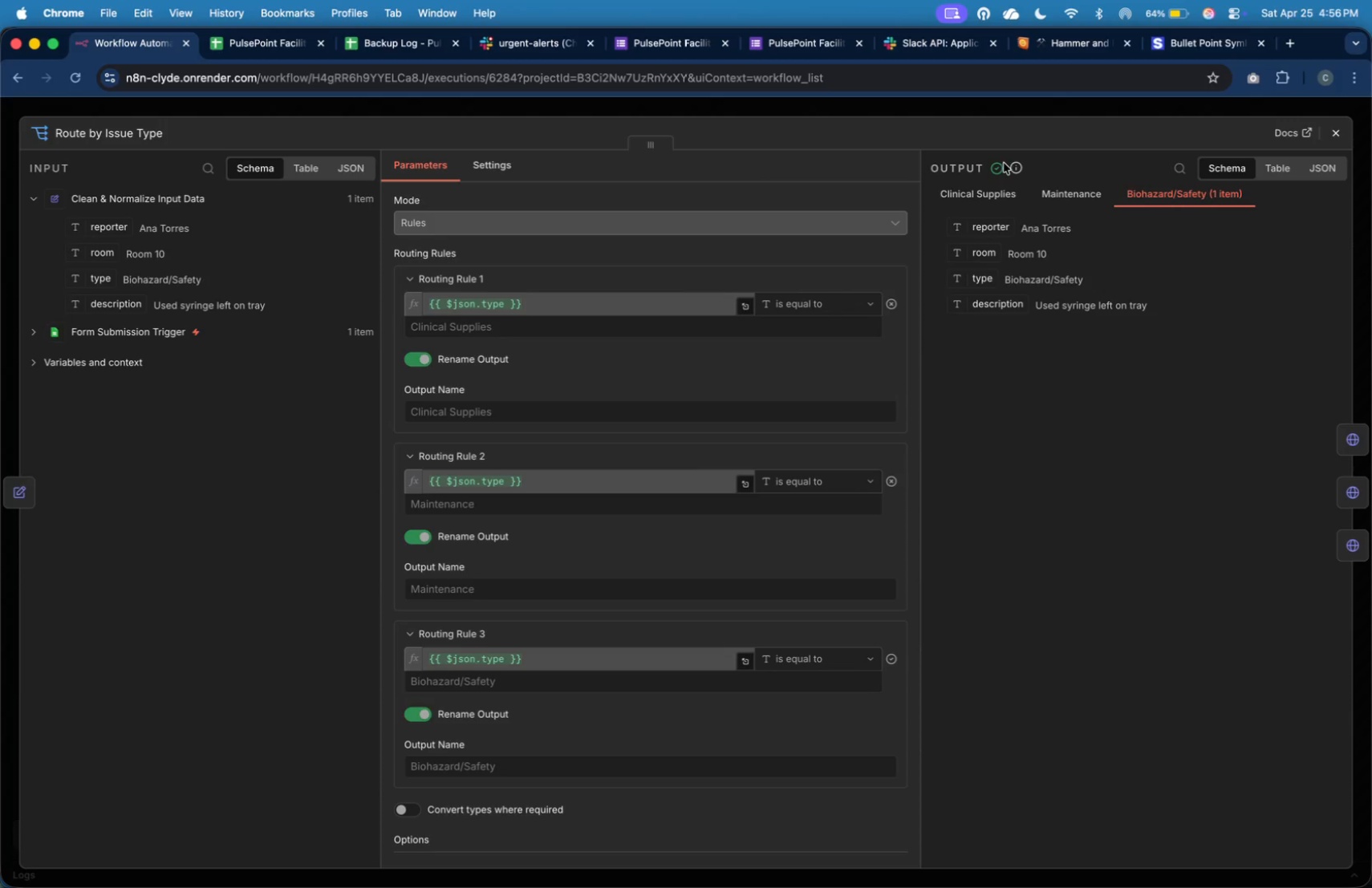 
left_click([1343, 140])
 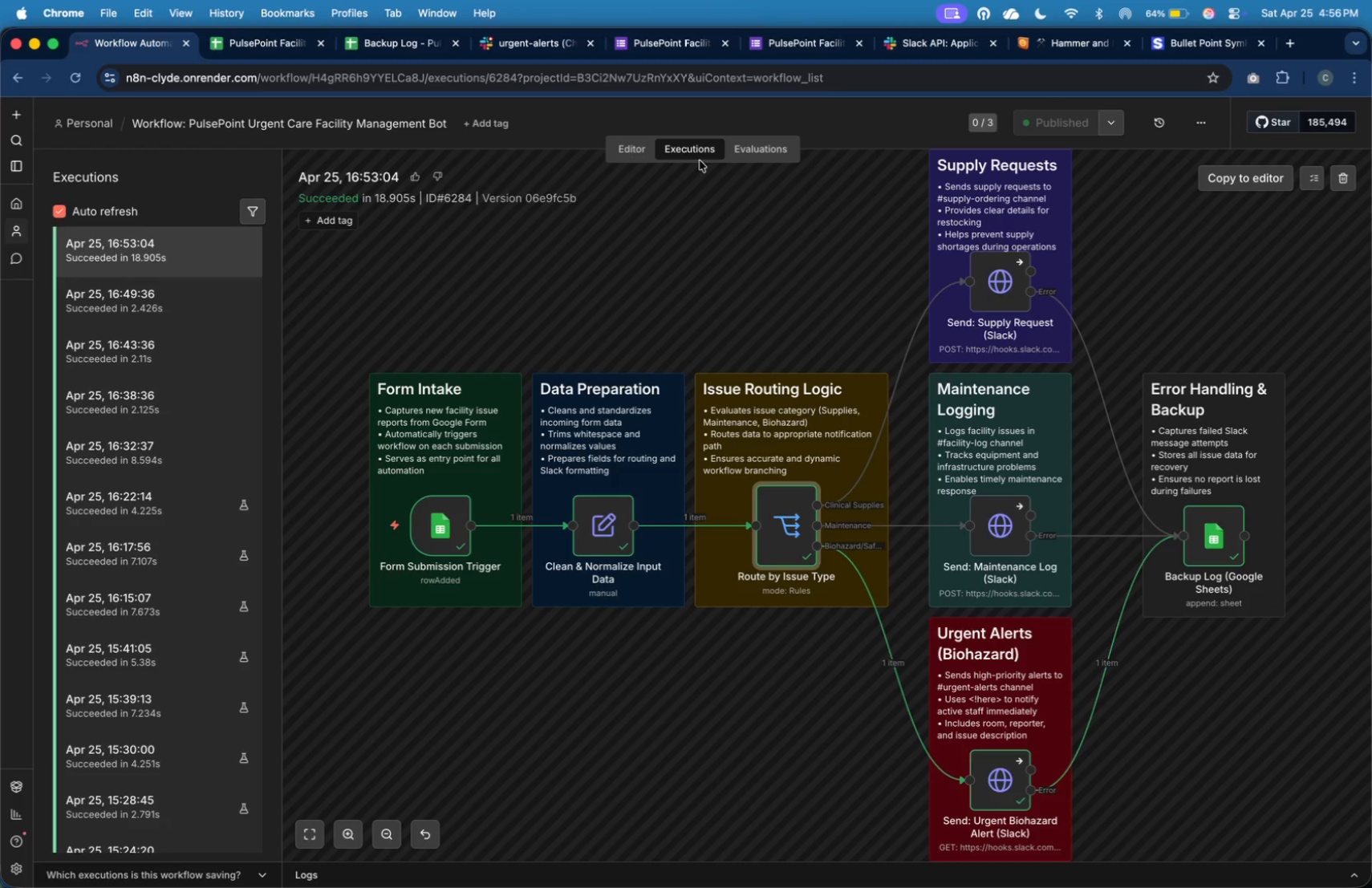 
left_click([647, 142])
 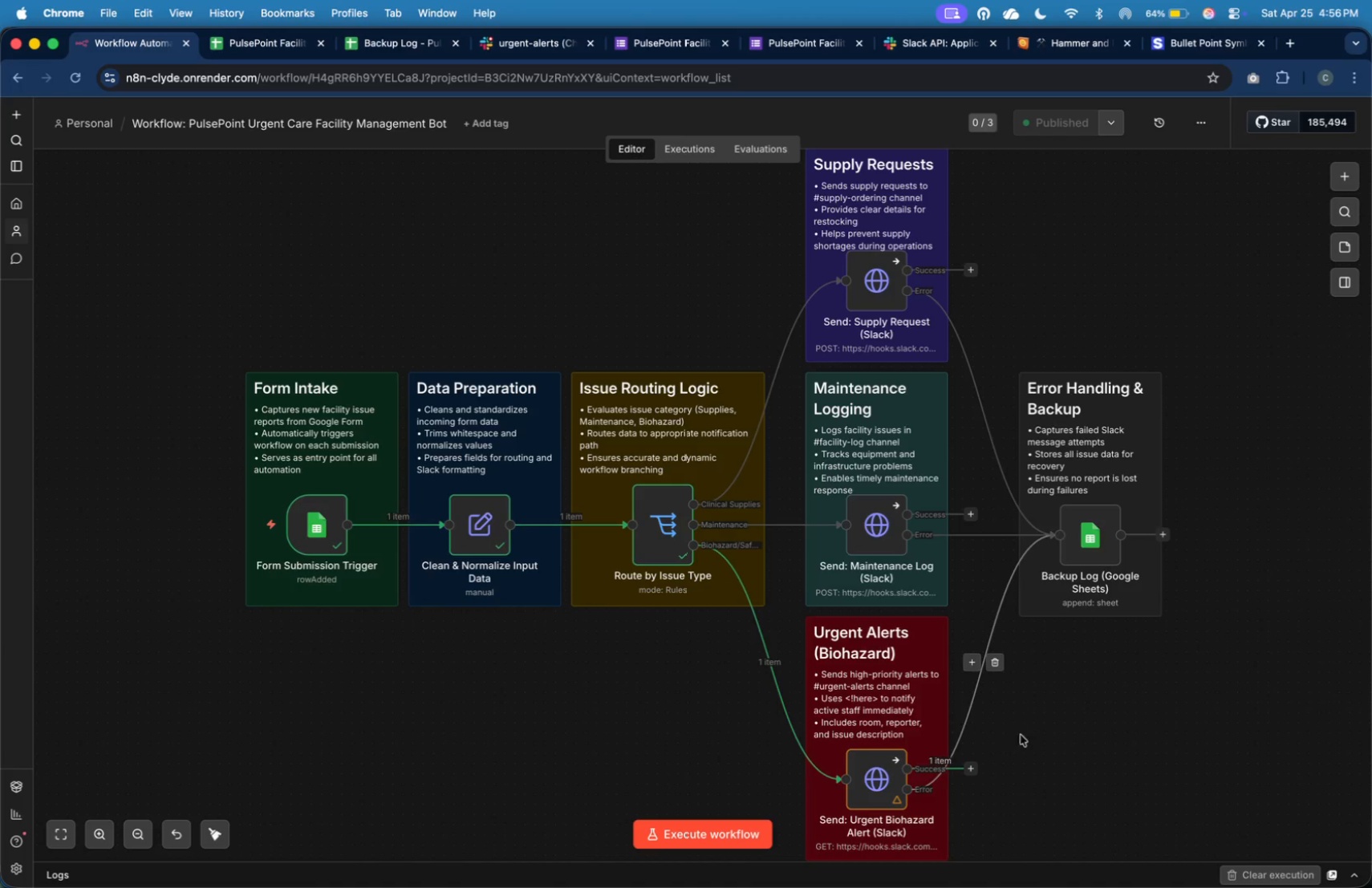 
double_click([864, 789])
 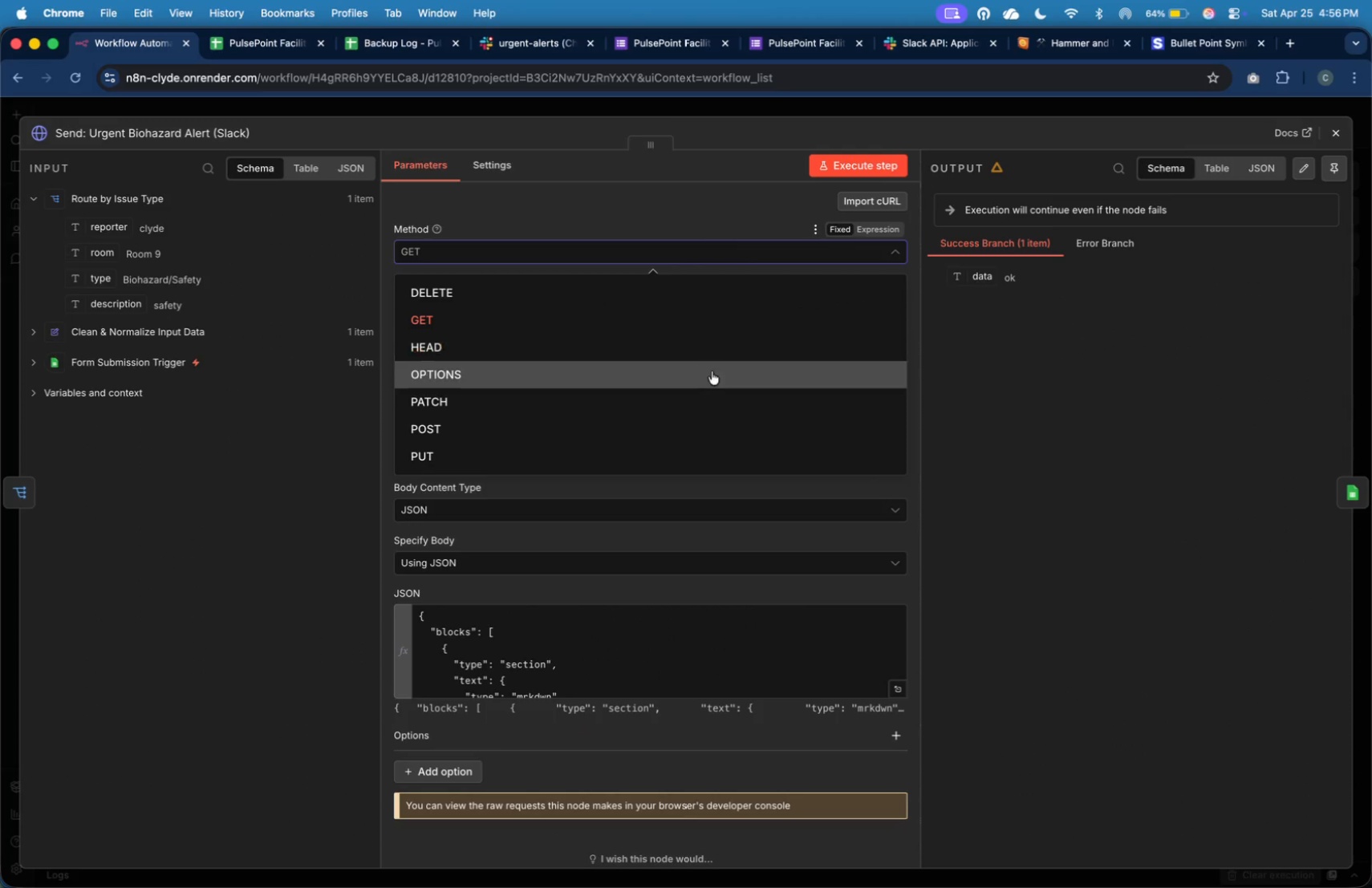 
left_click([708, 422])
 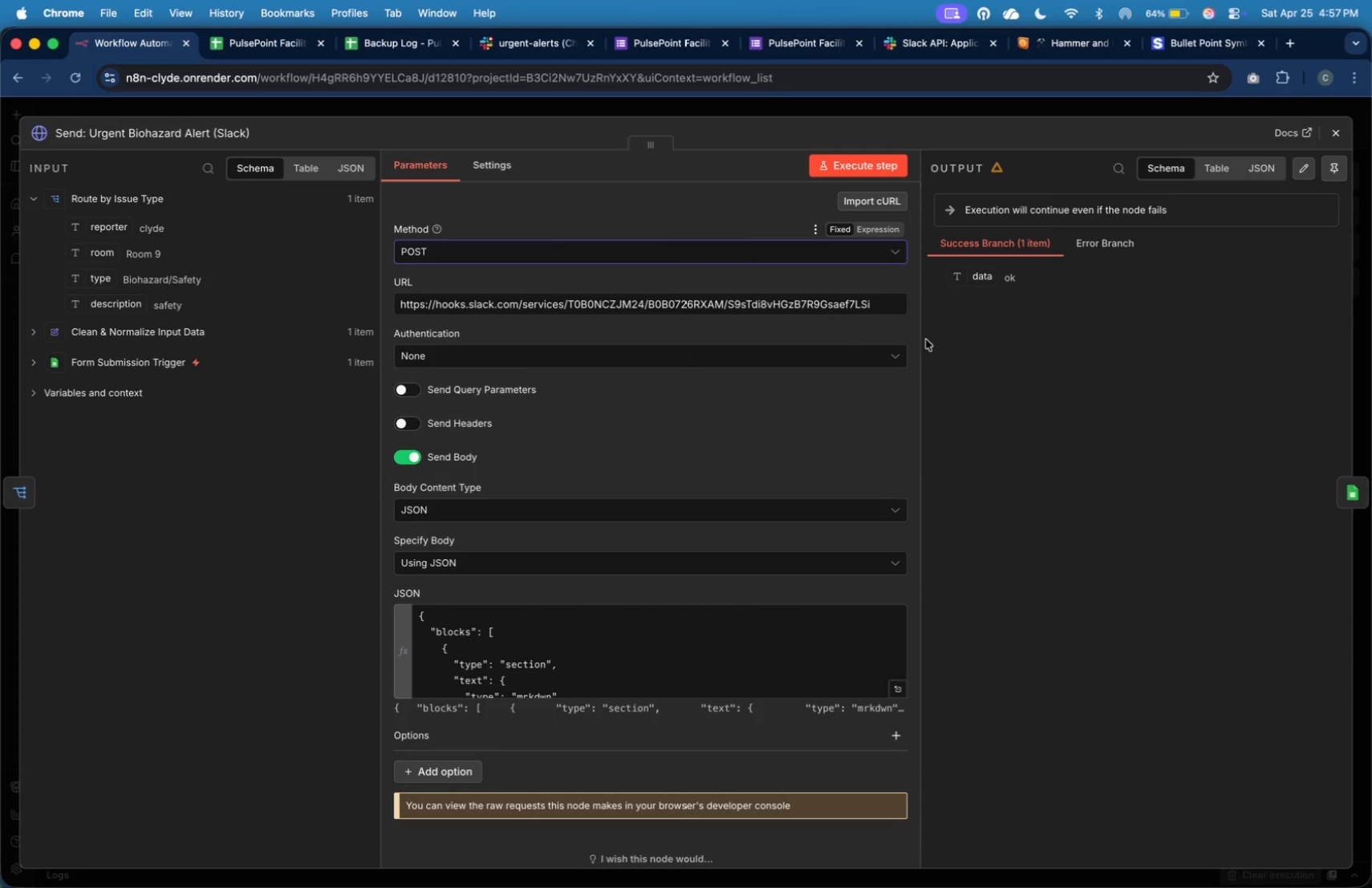 
left_click([1048, 385])
 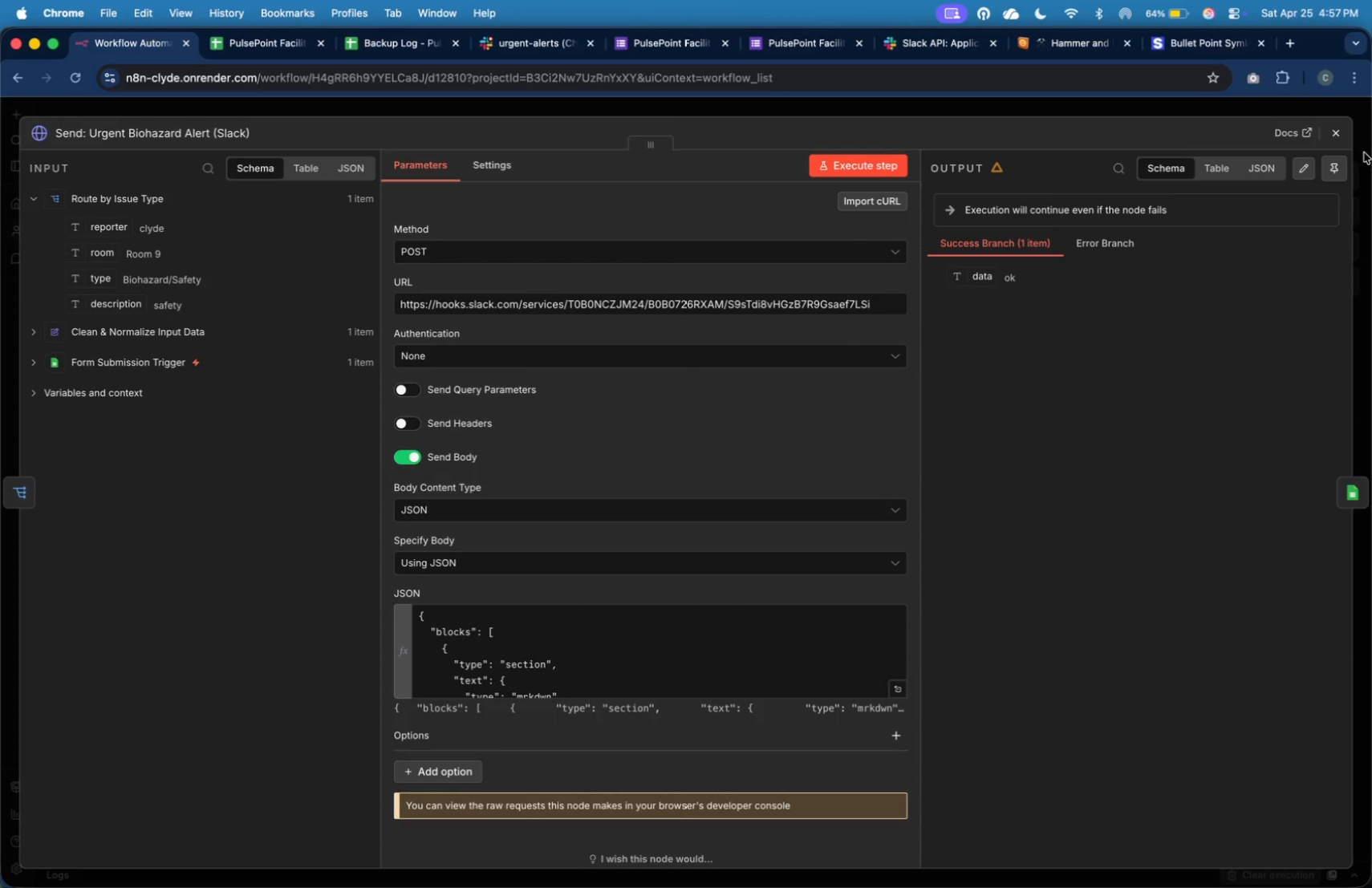 
left_click([1333, 140])
 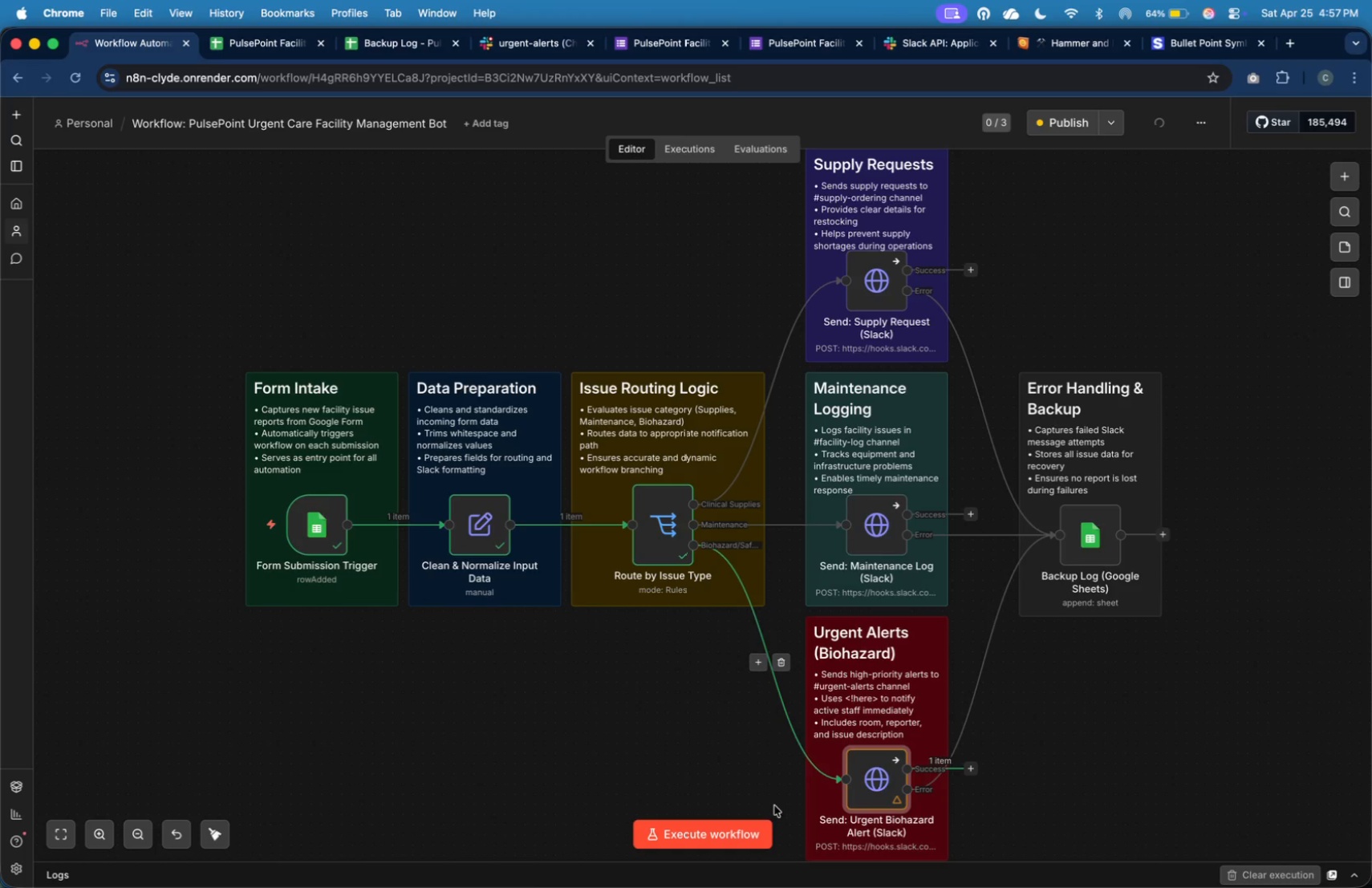 
left_click([748, 833])
 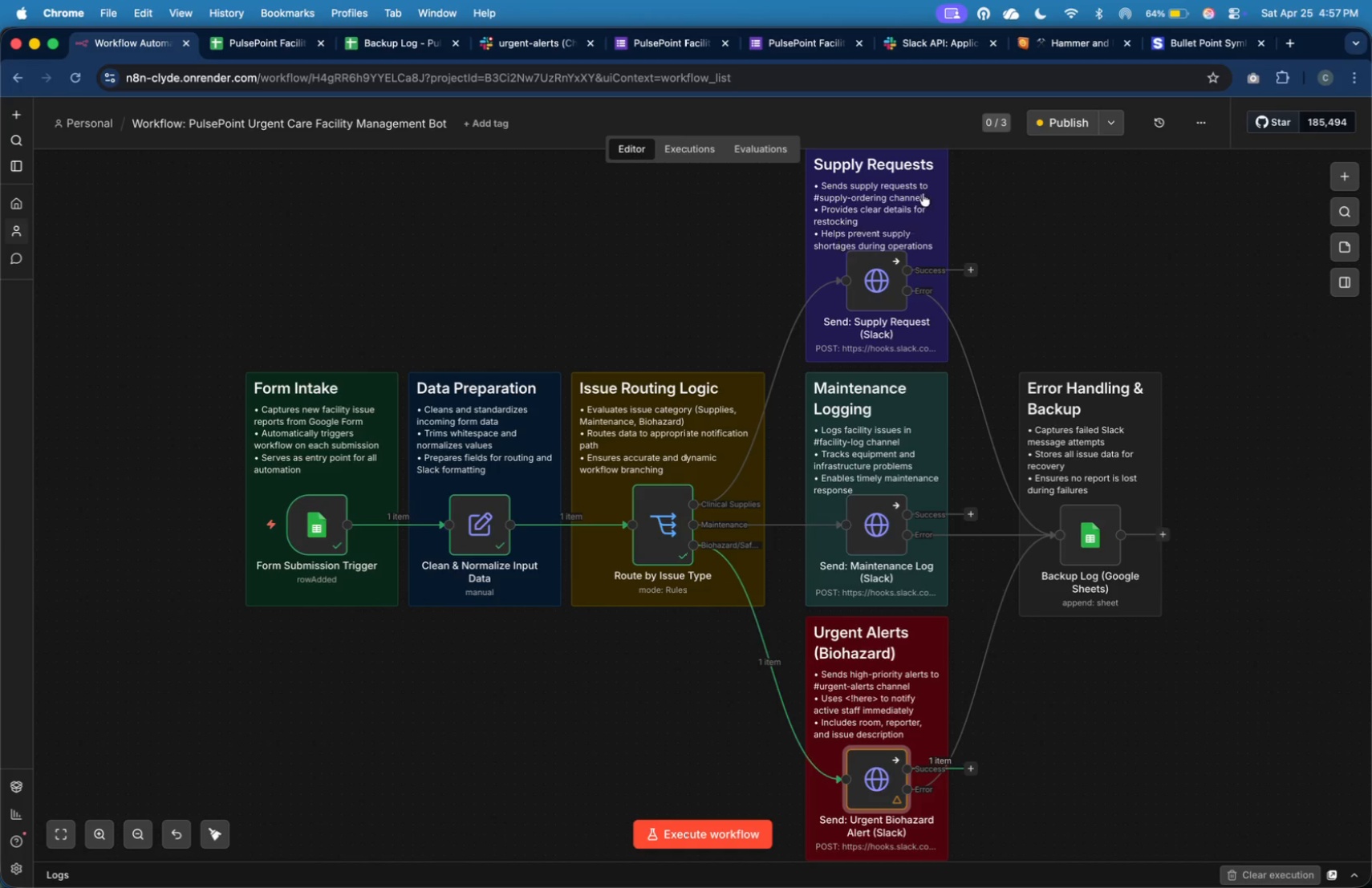 
wait(5.18)
 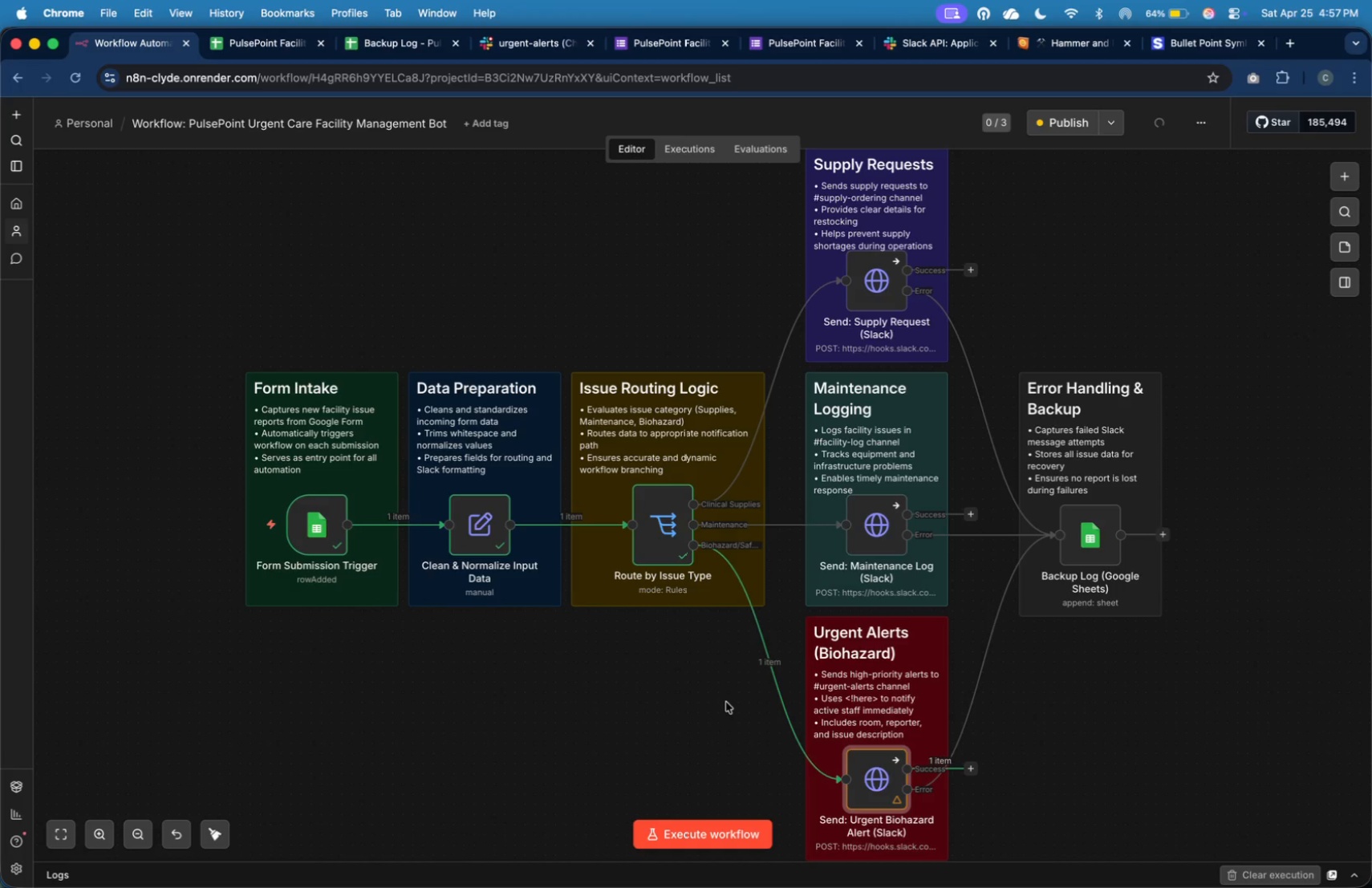 
key(Meta+Tab)
 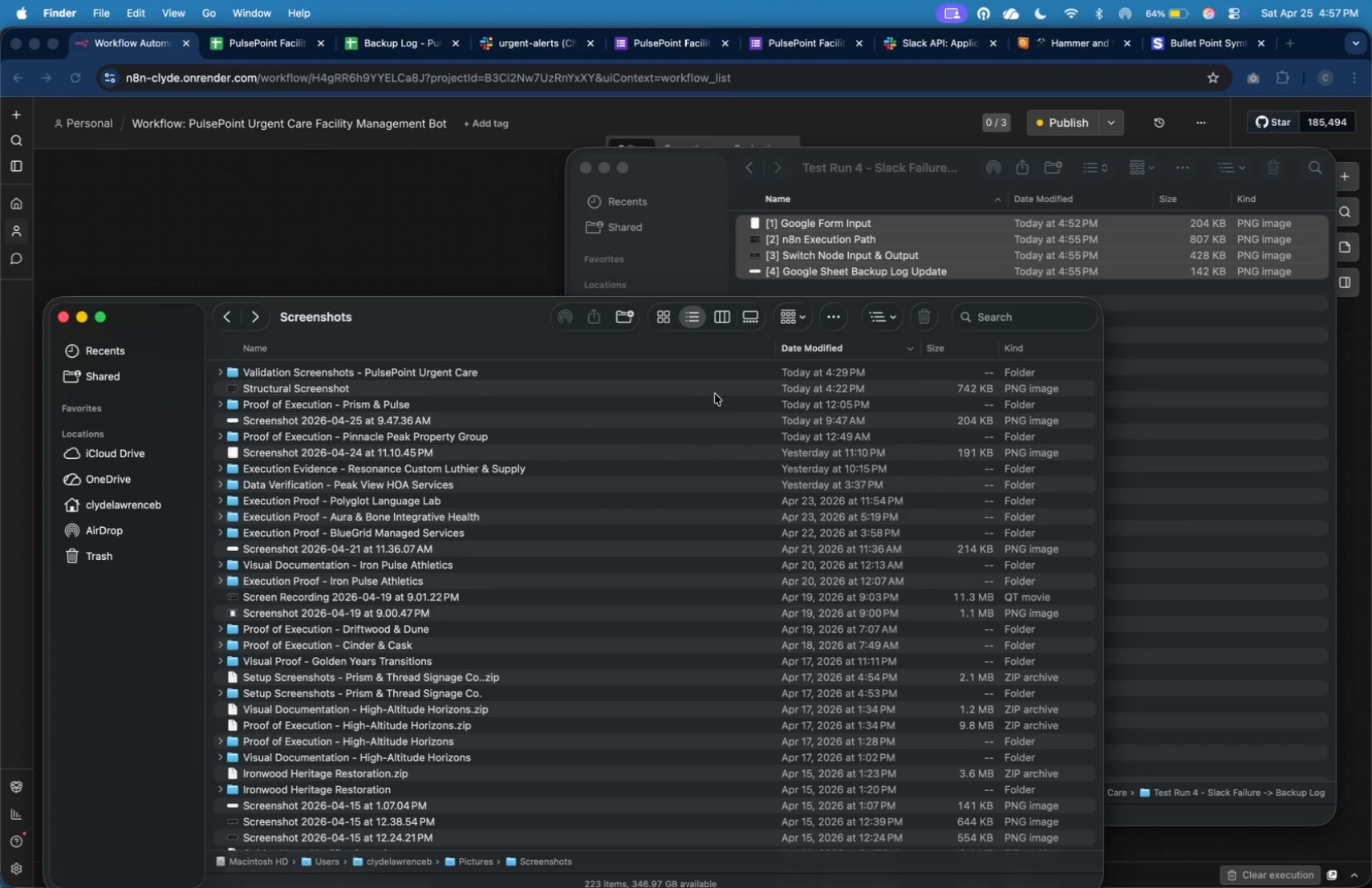 
left_click([702, 371])
 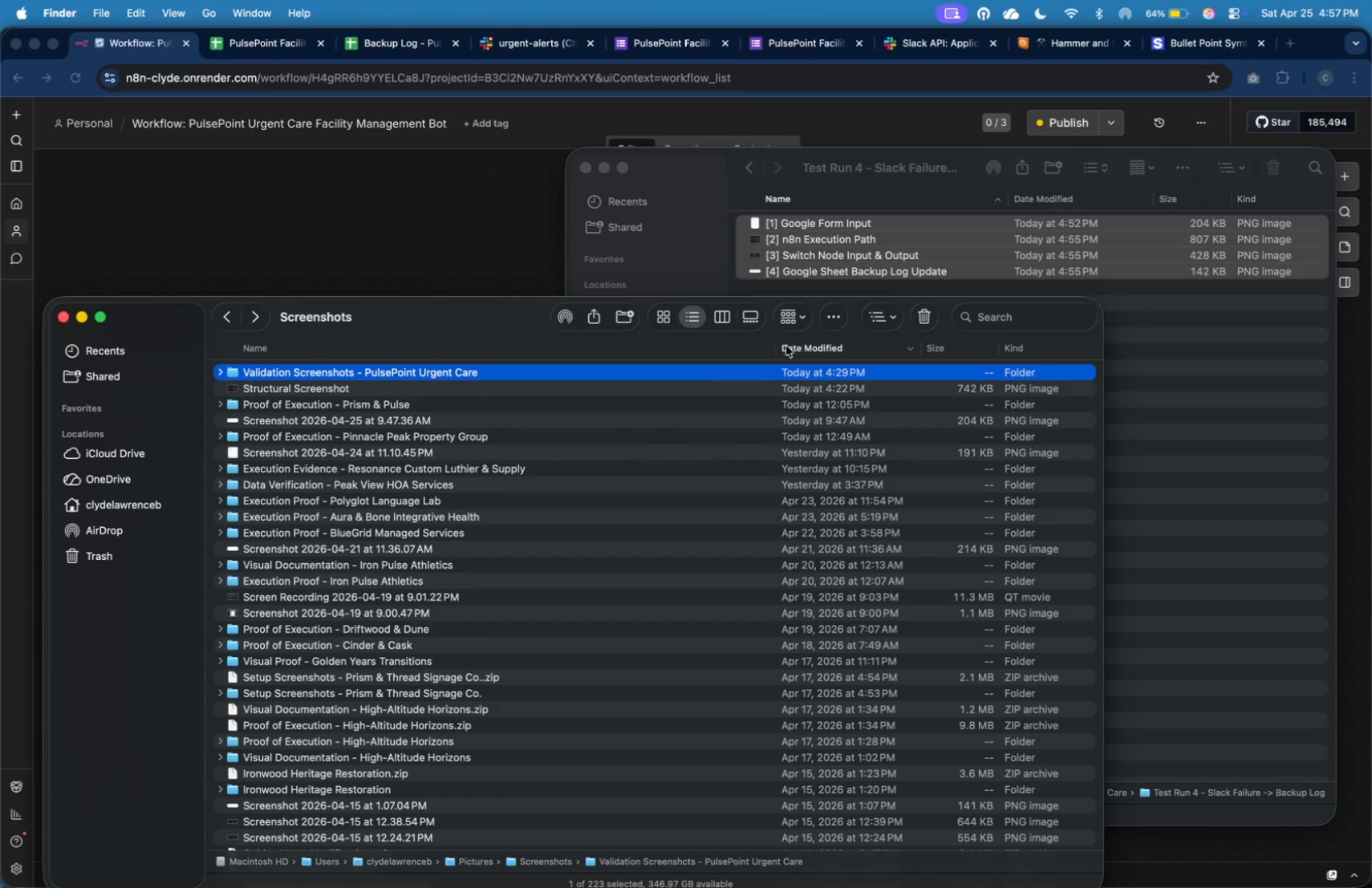 
right_click([786, 375])
 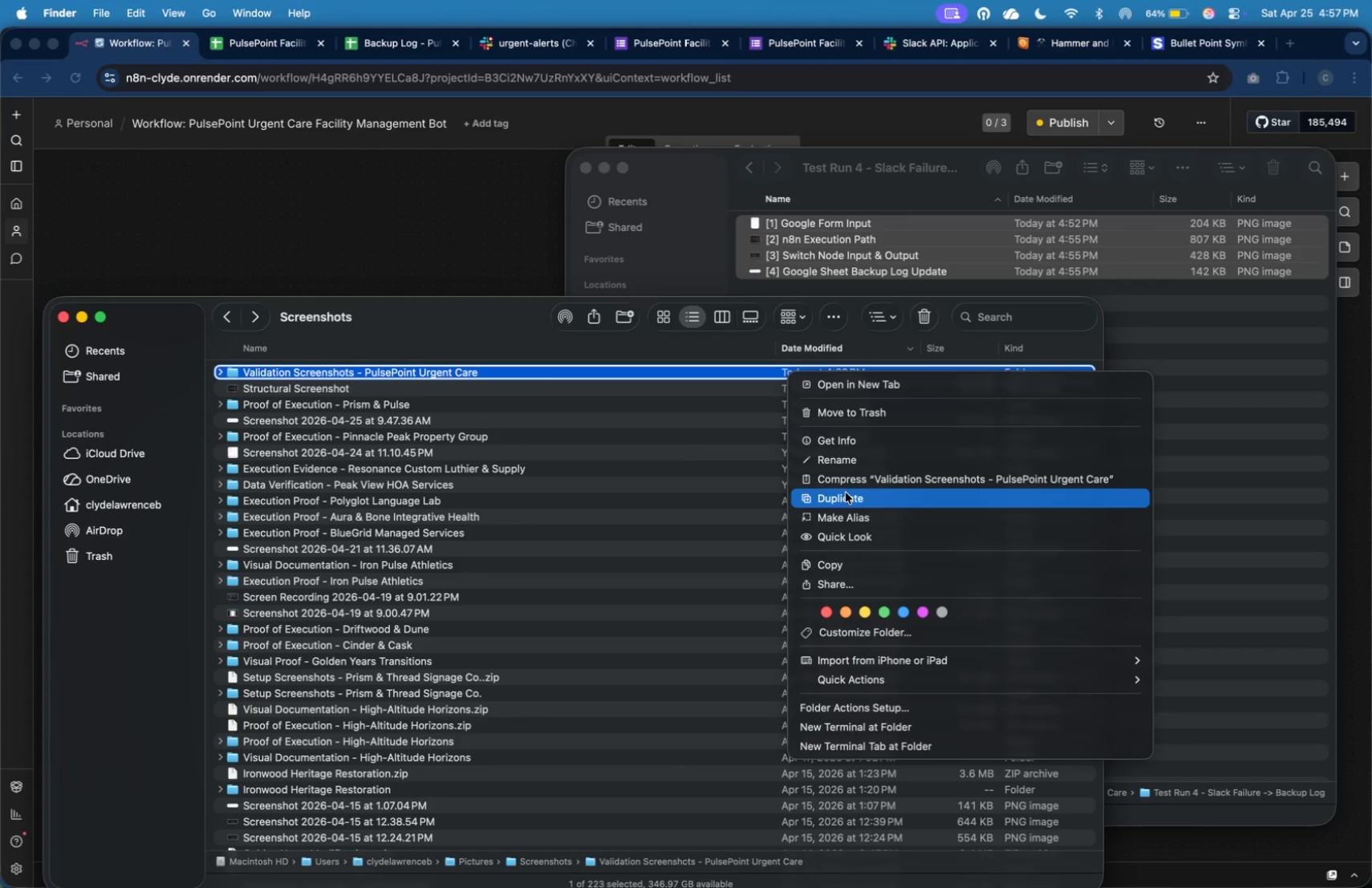 
left_click([842, 482])
 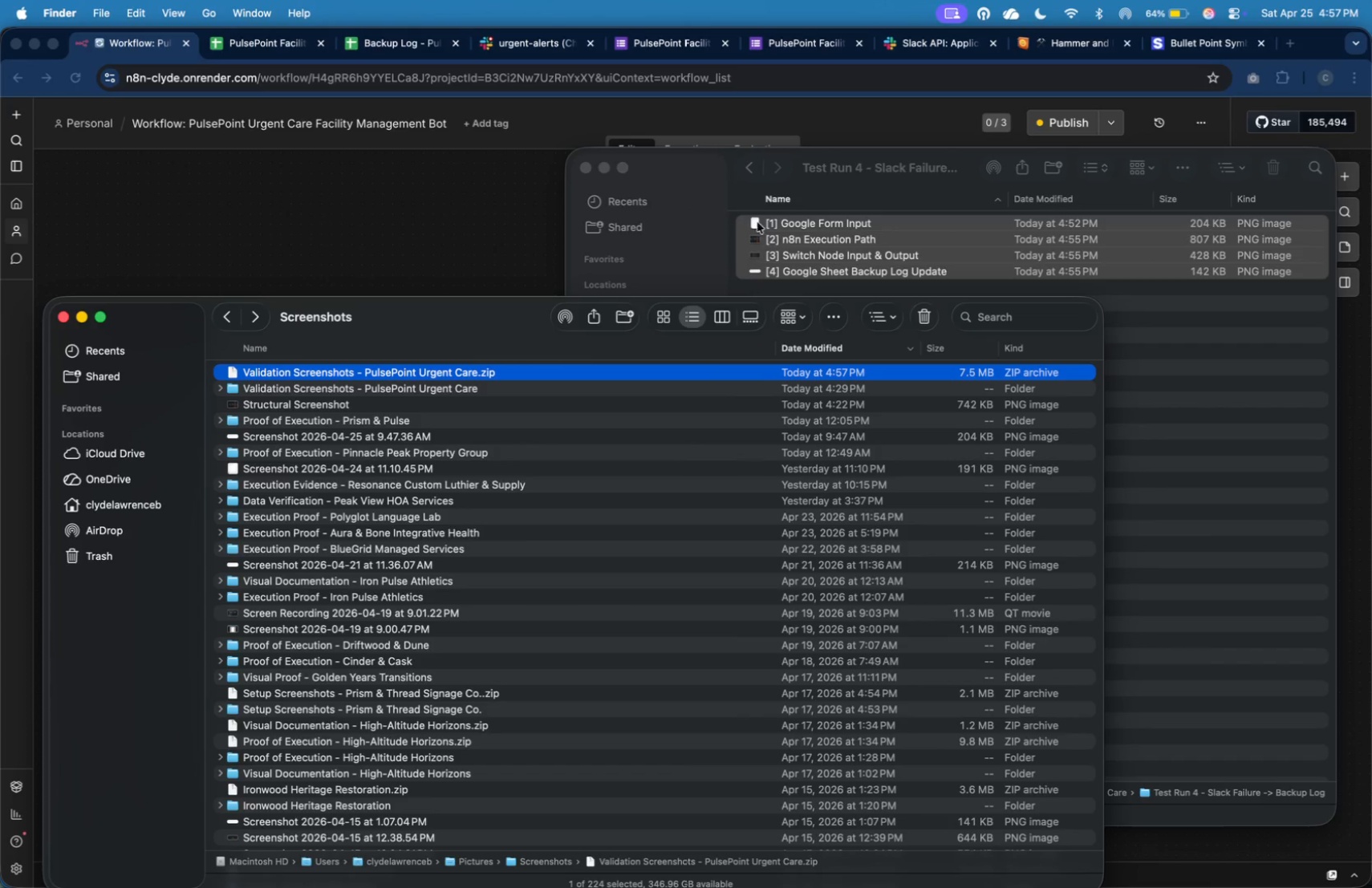 
left_click([802, 185])
 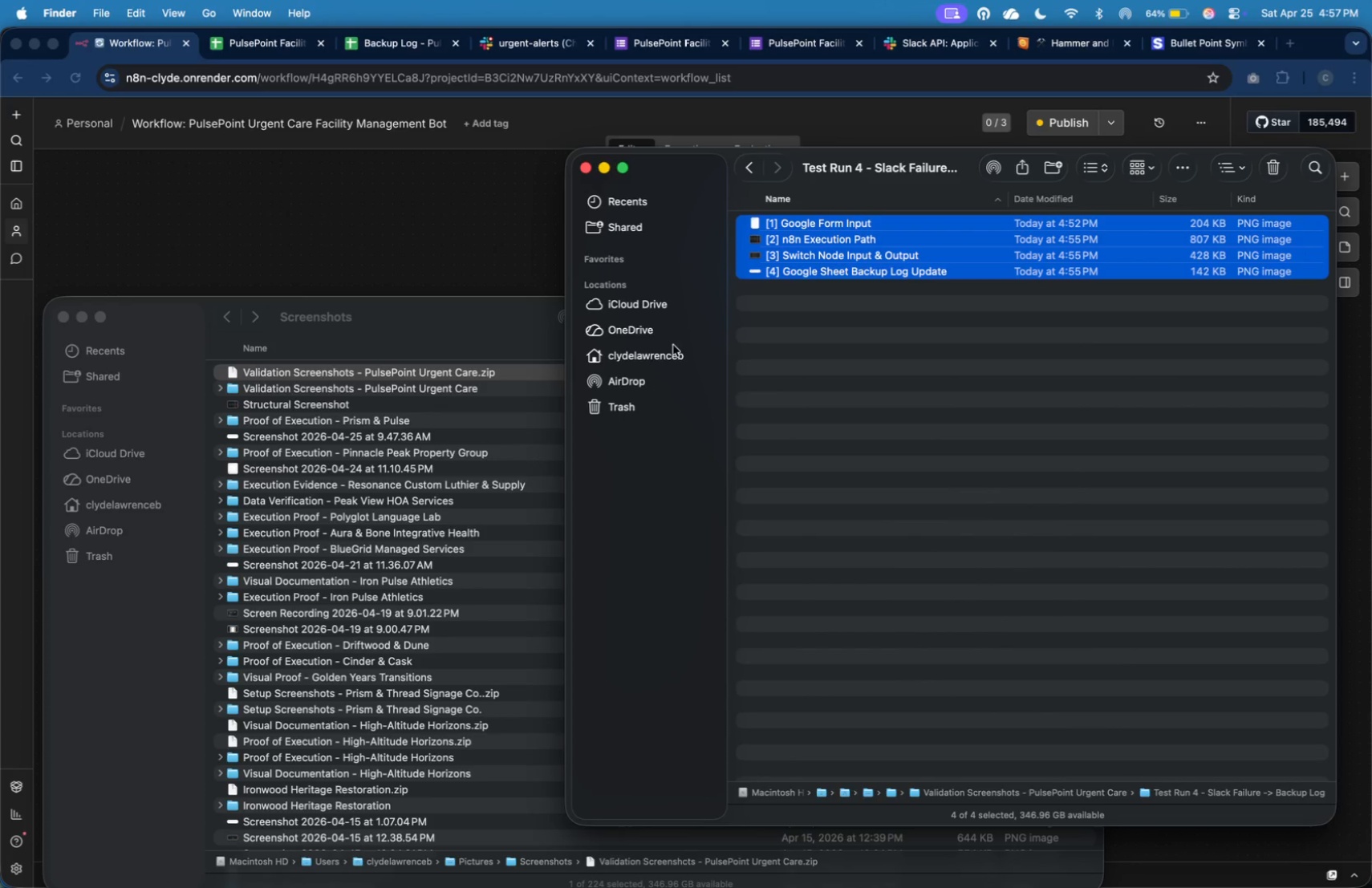 
double_click([671, 354])
 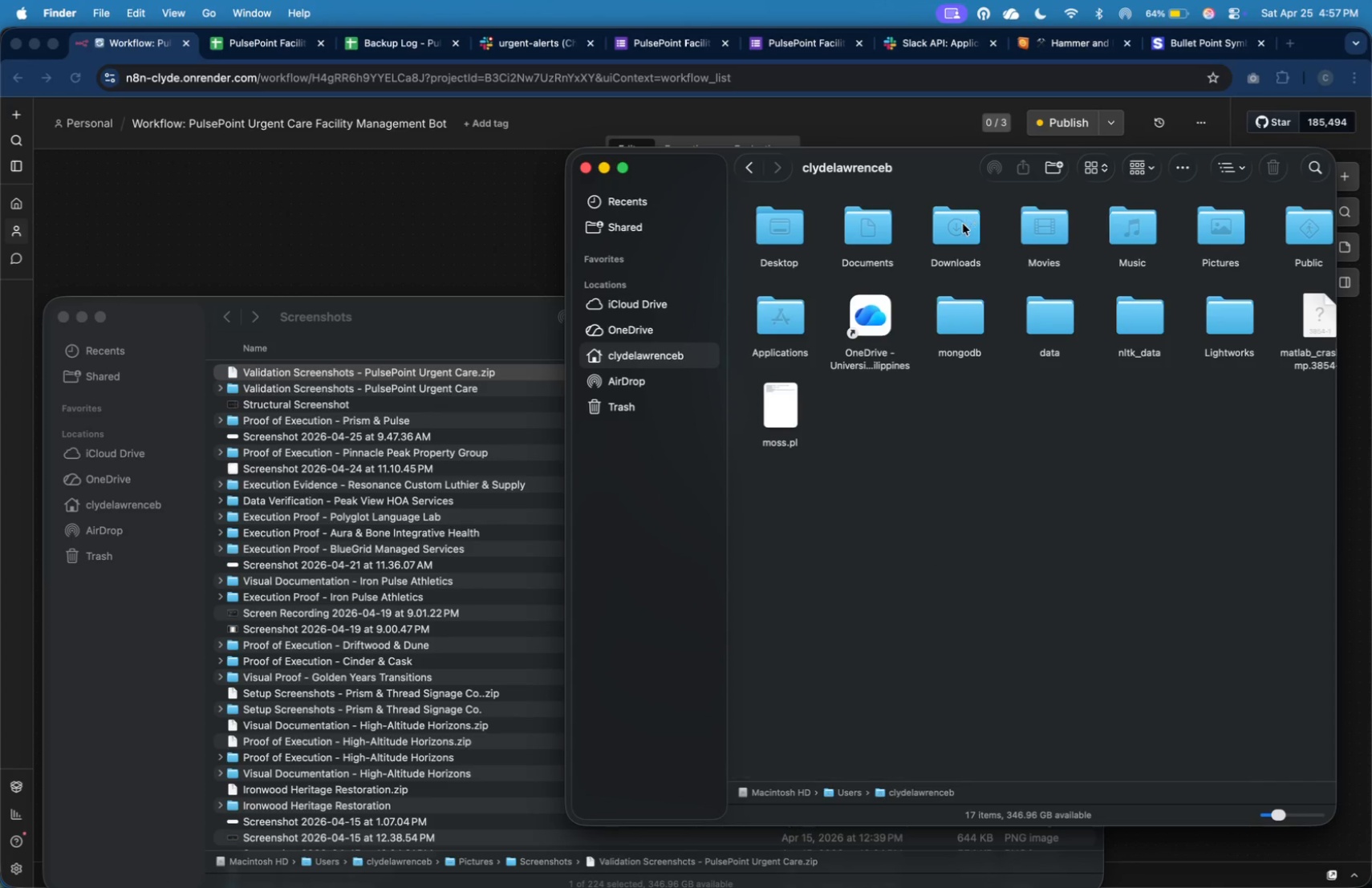 
double_click([959, 227])
 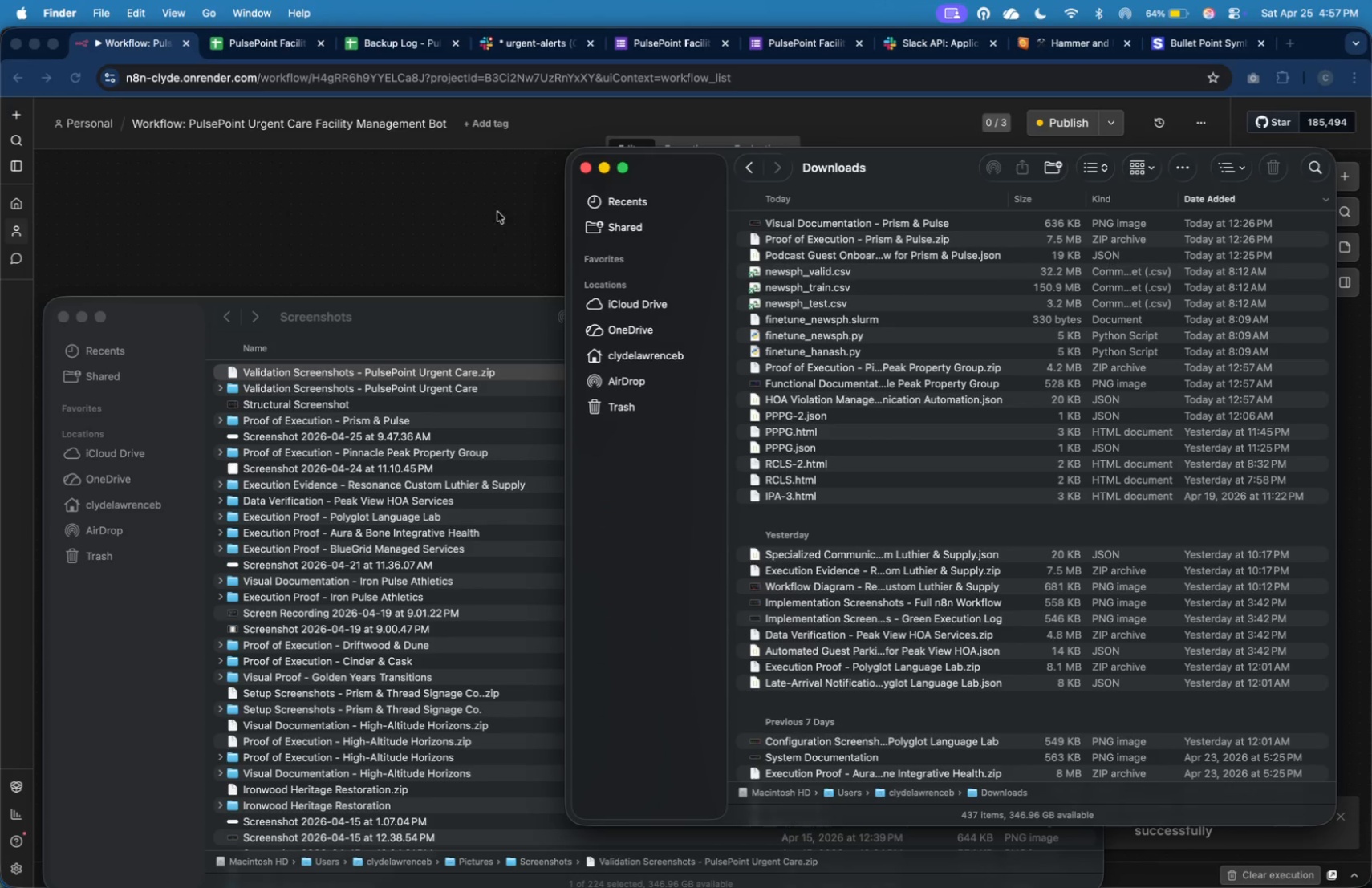 
left_click([471, 210])
 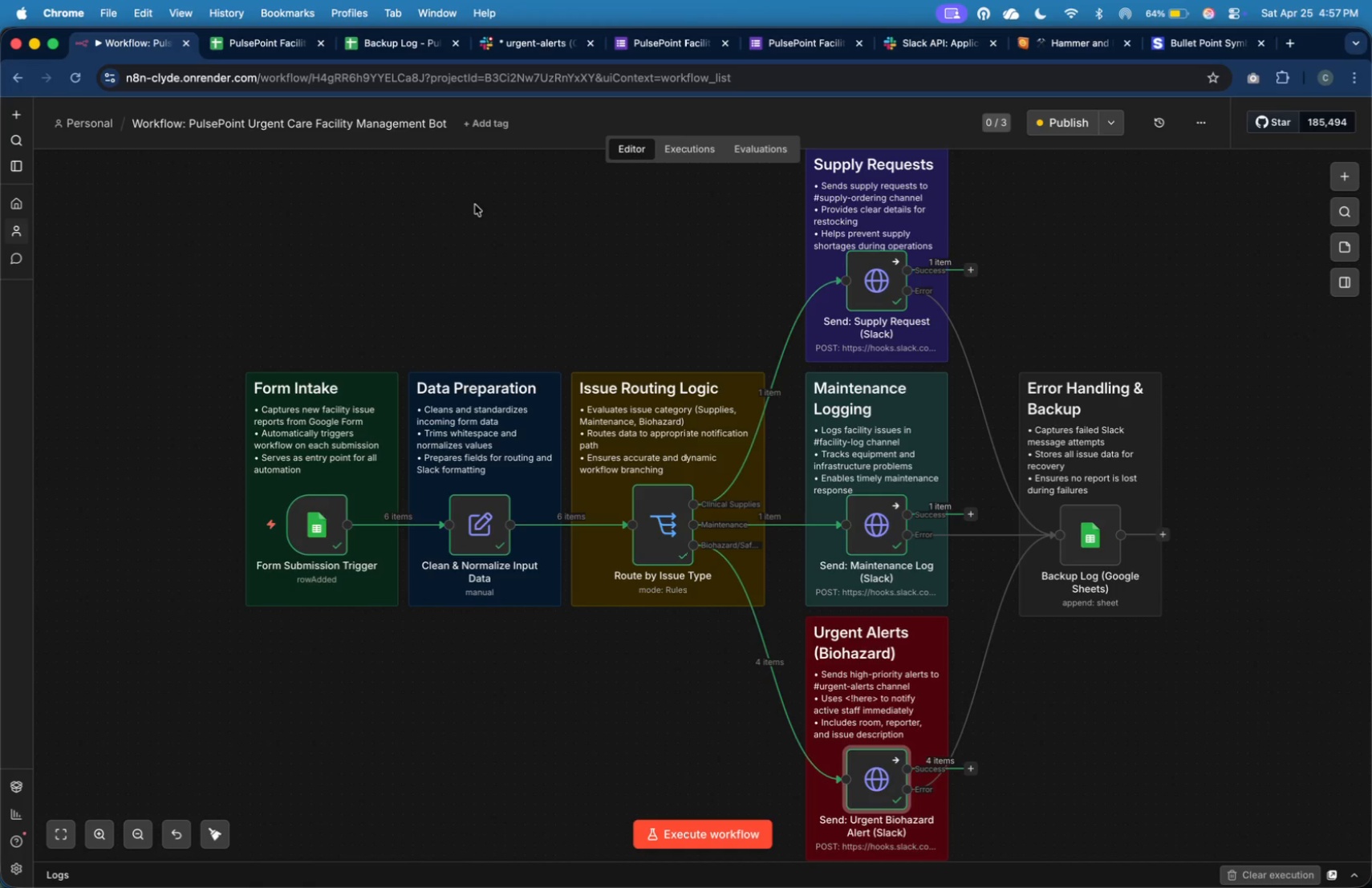 
wait(6.49)
 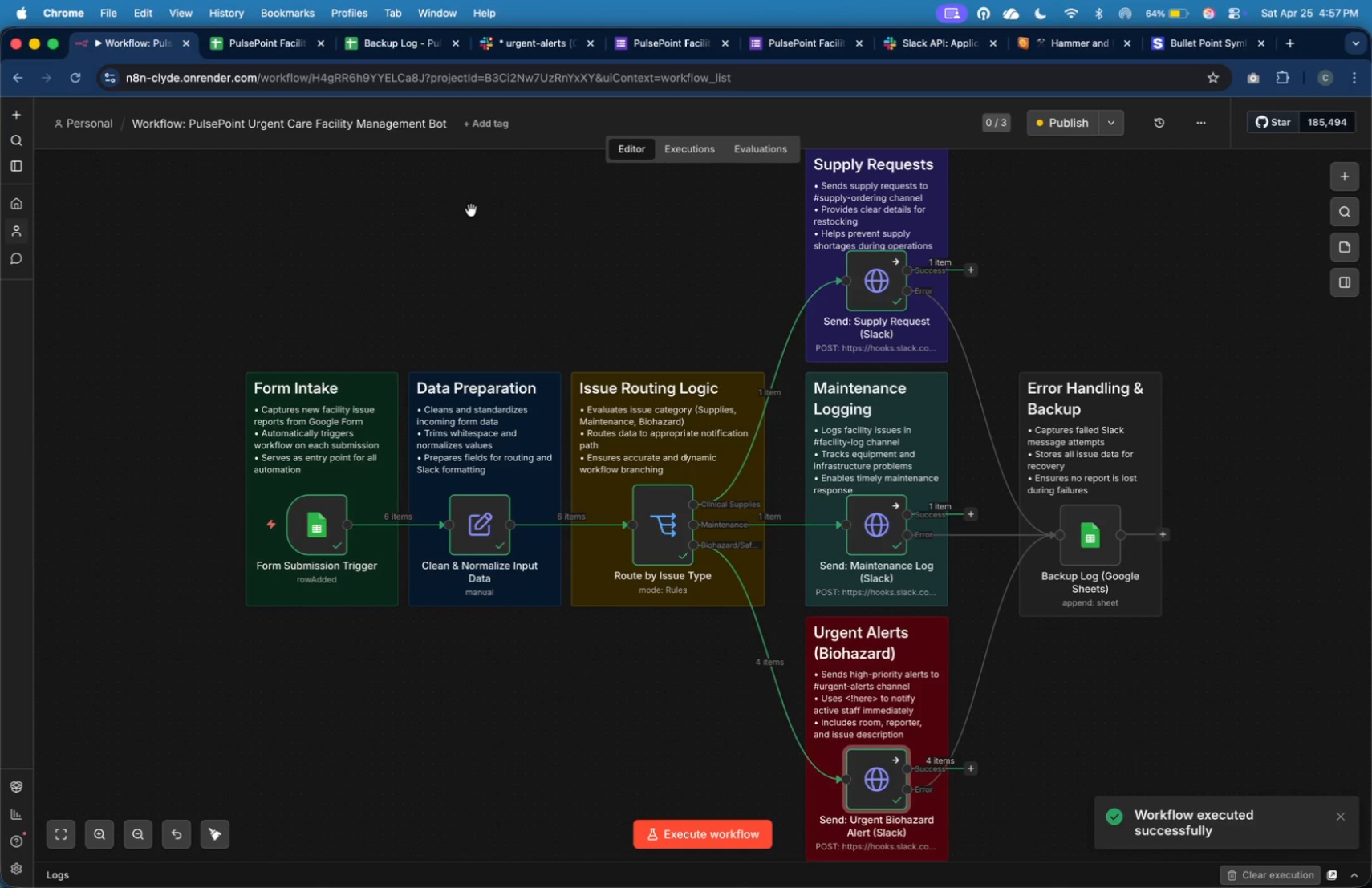 
left_click([264, 43])
 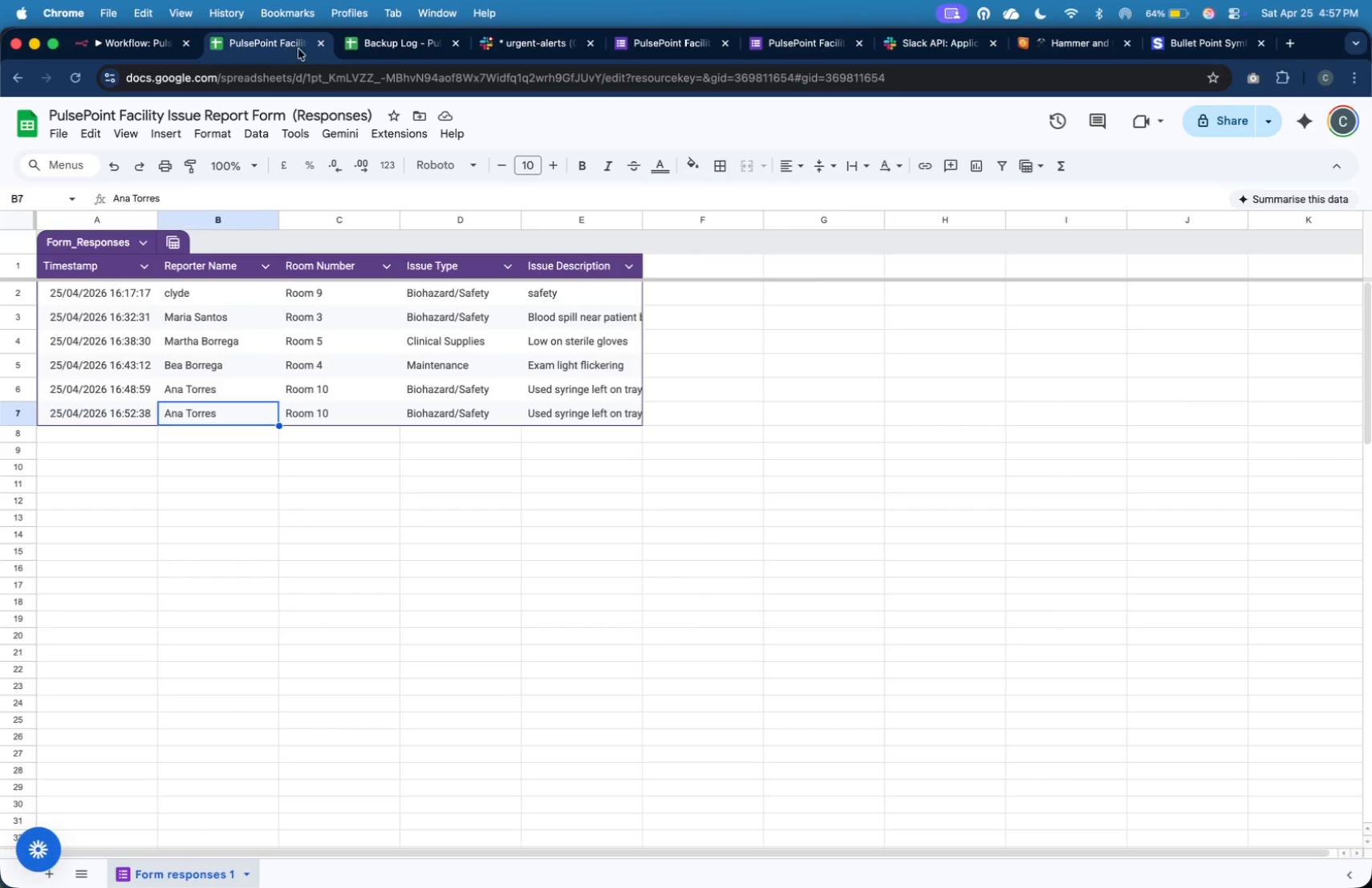 
mouse_move([338, 75])
 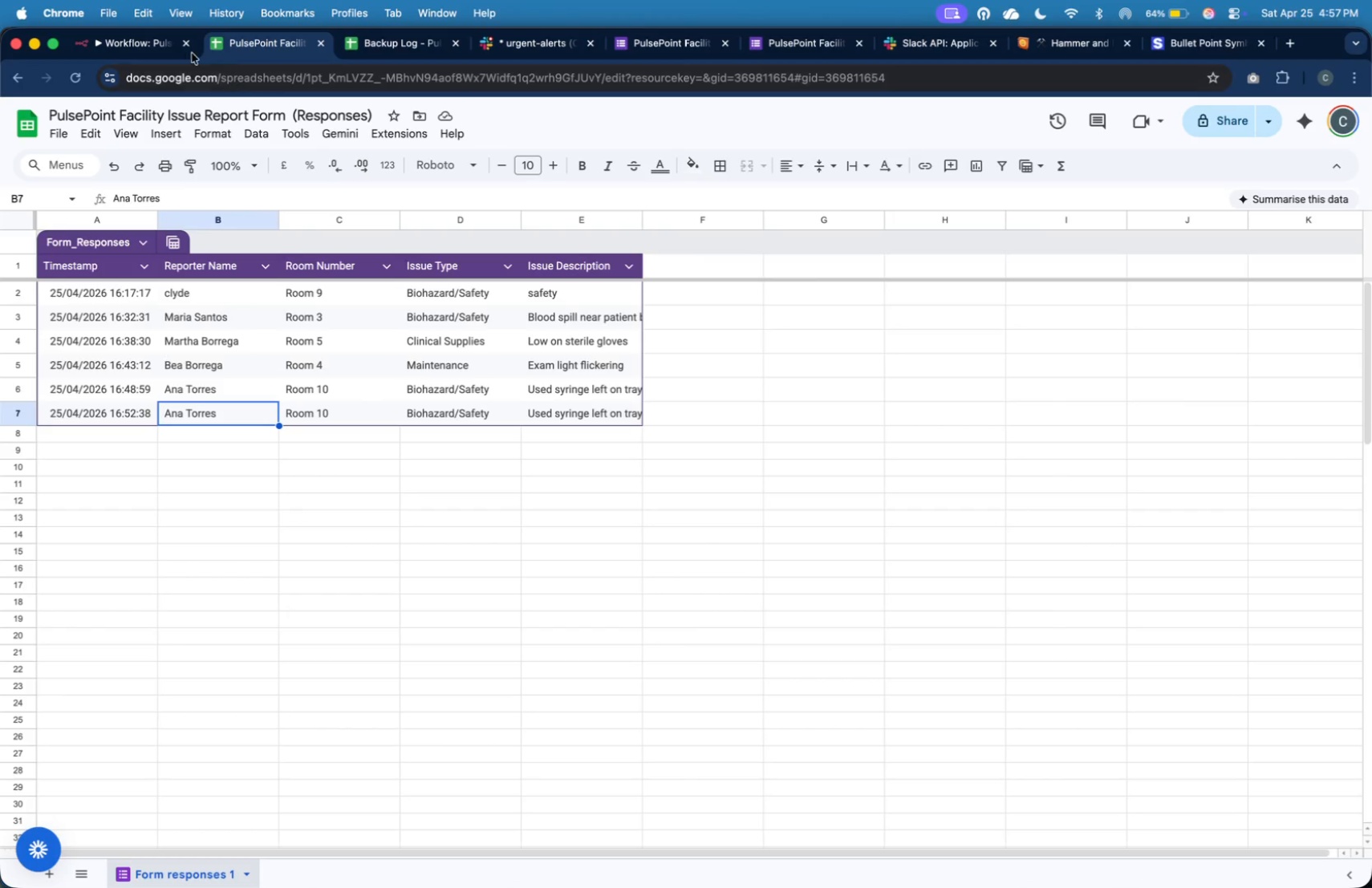 
key(Meta+Tab)
 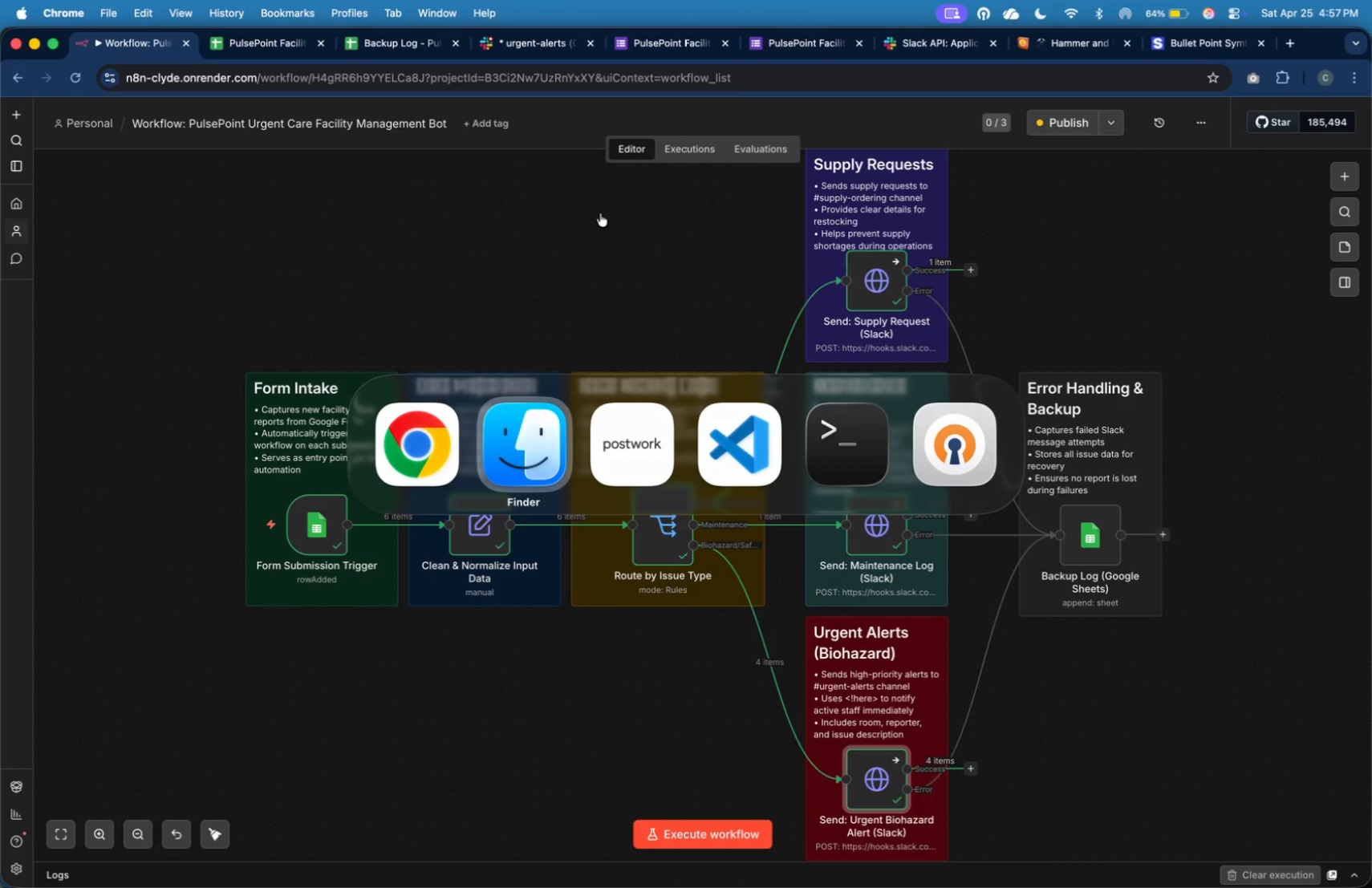 
key(Meta+CommandLeft)